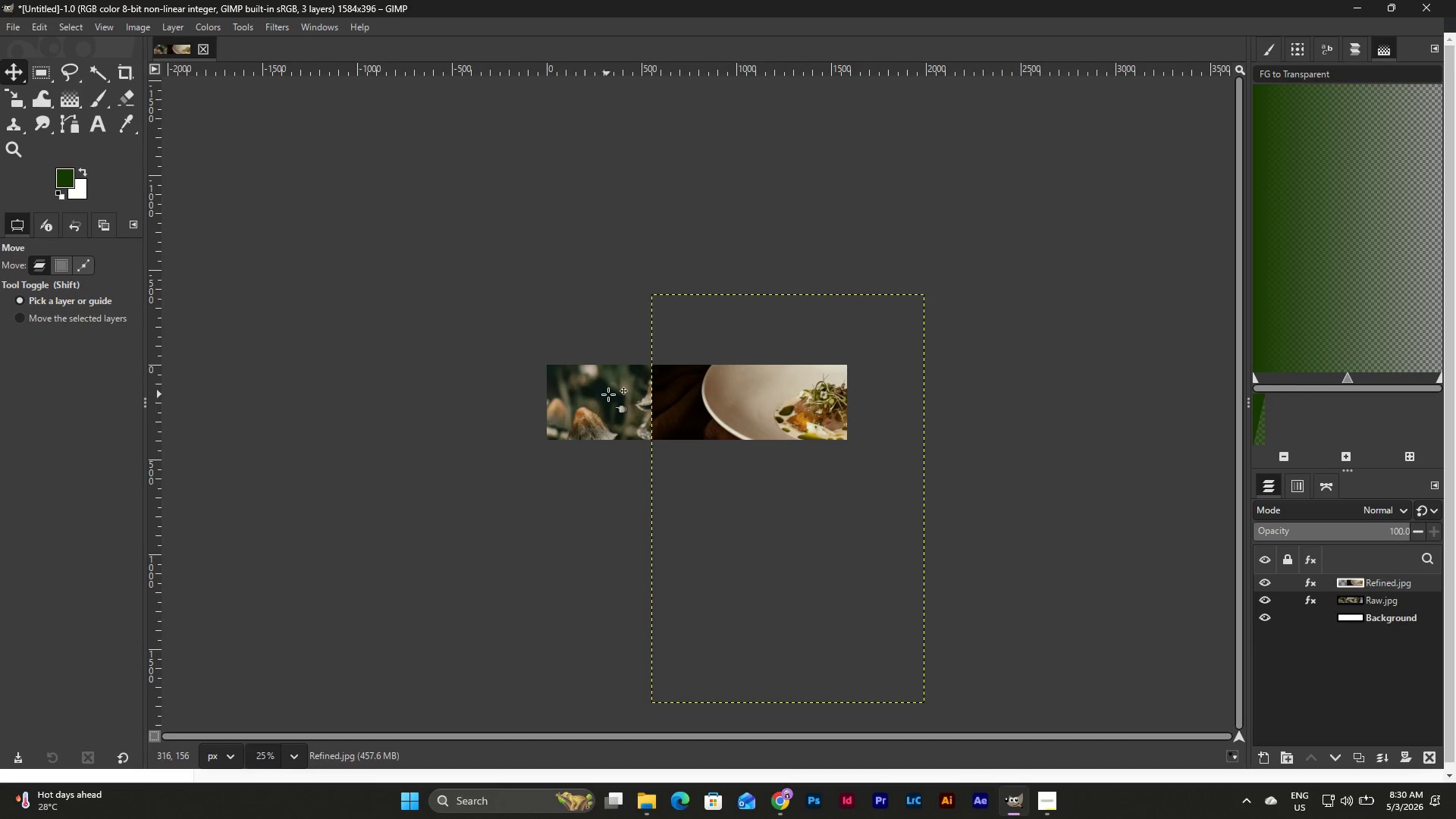 
left_click_drag(start_coordinate=[608, 394], to_coordinate=[592, 399])
 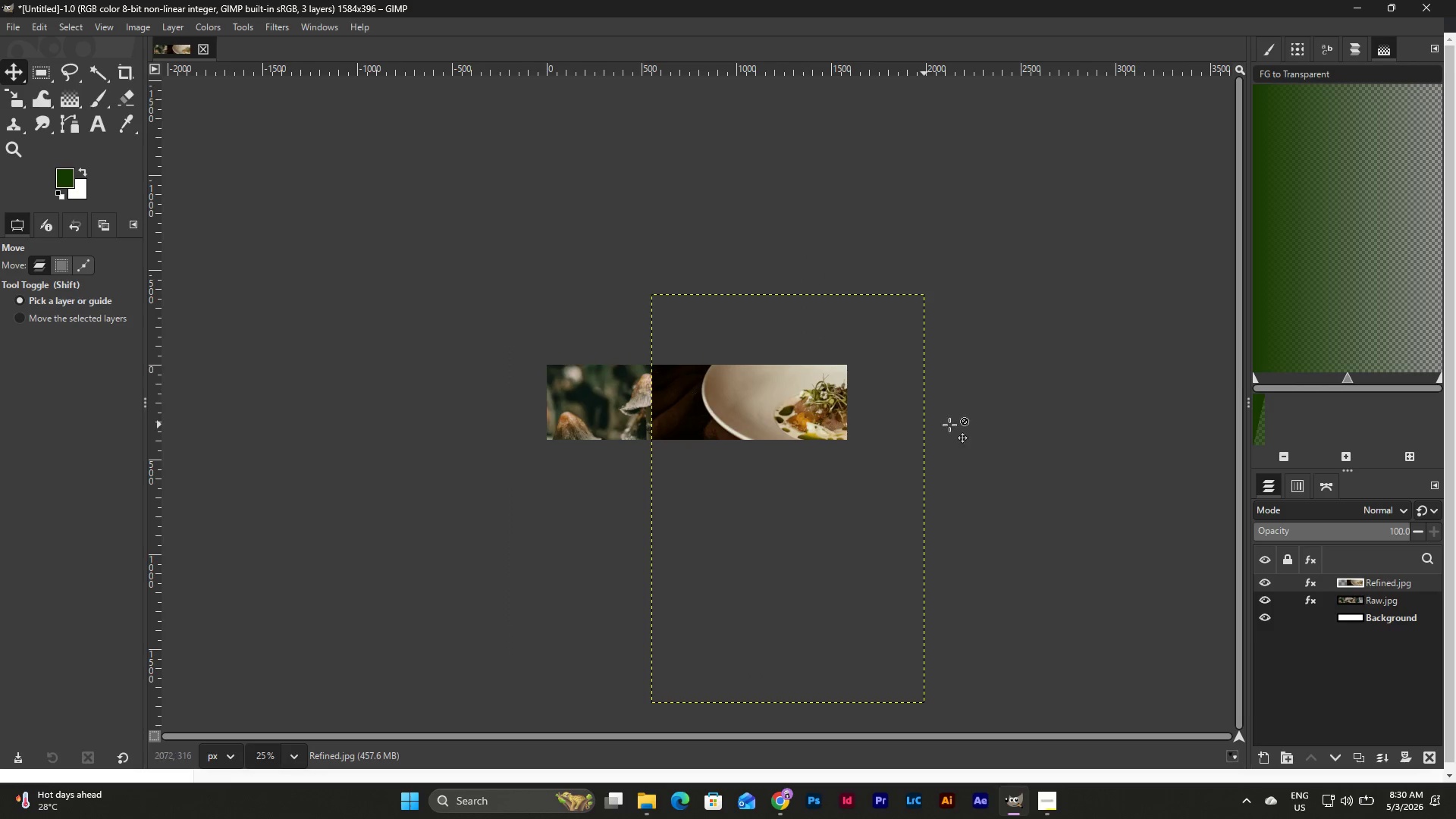 
left_click([962, 425])
 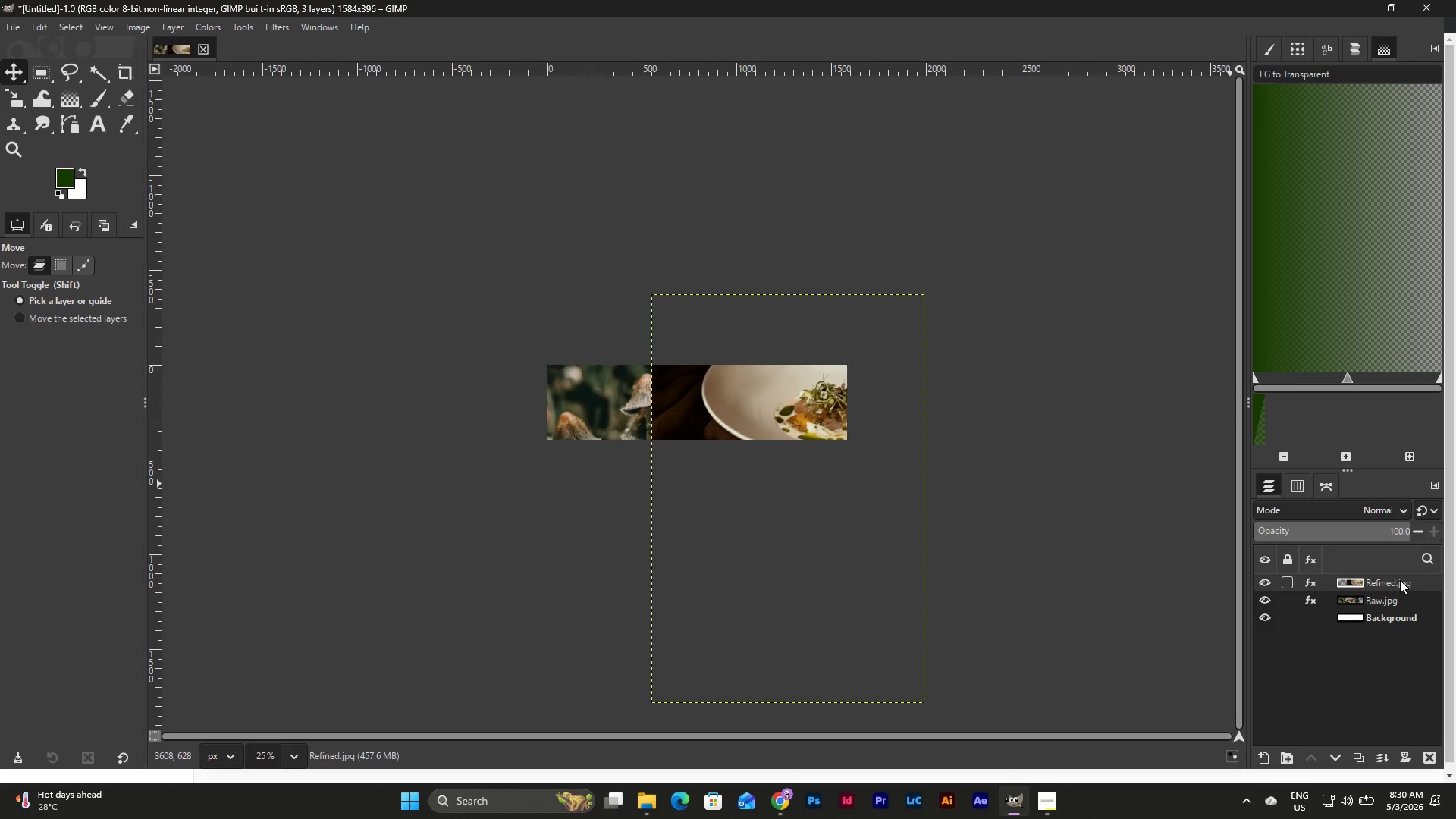 
right_click([1390, 580])
 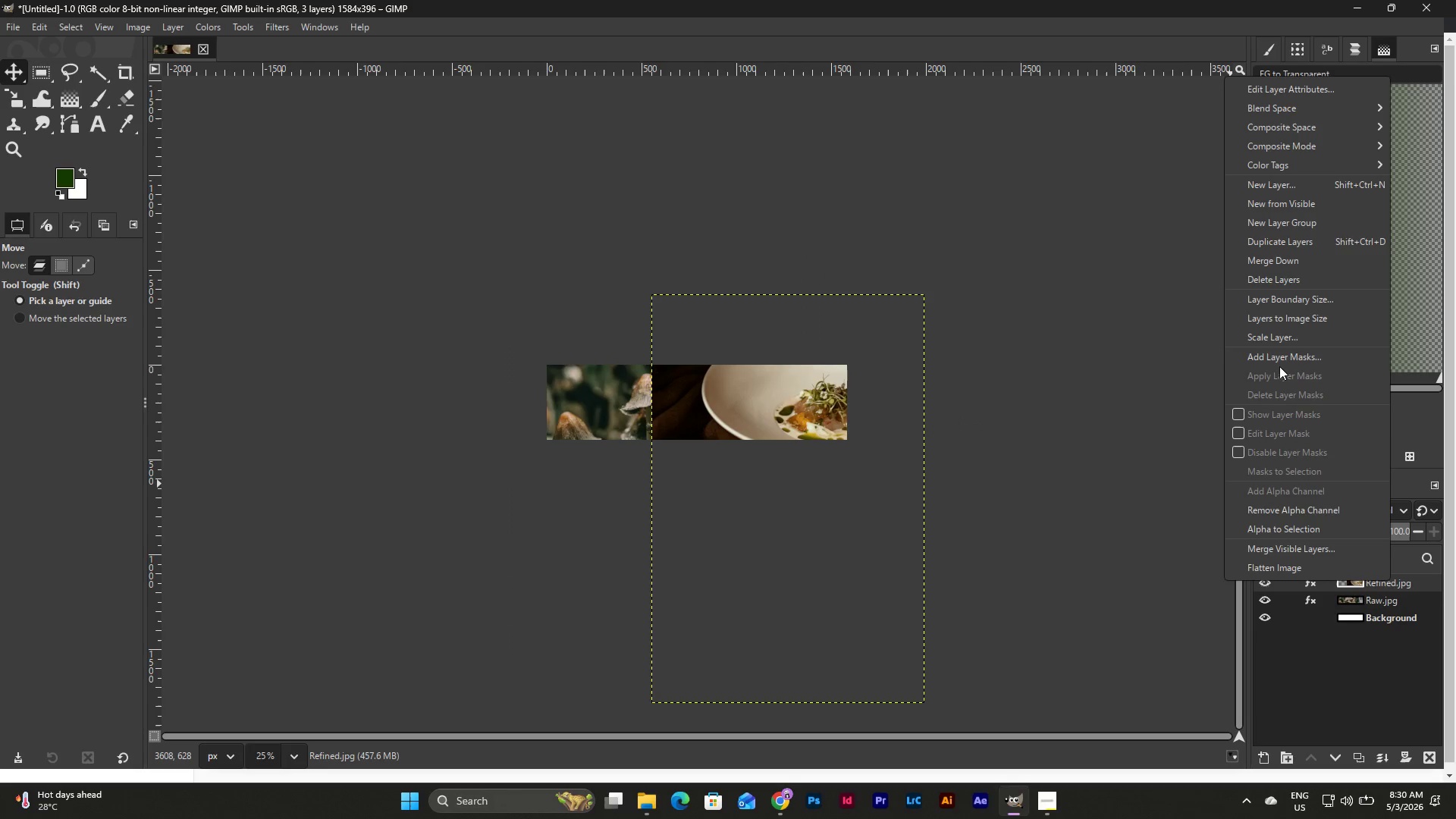 
left_click([1280, 360])
 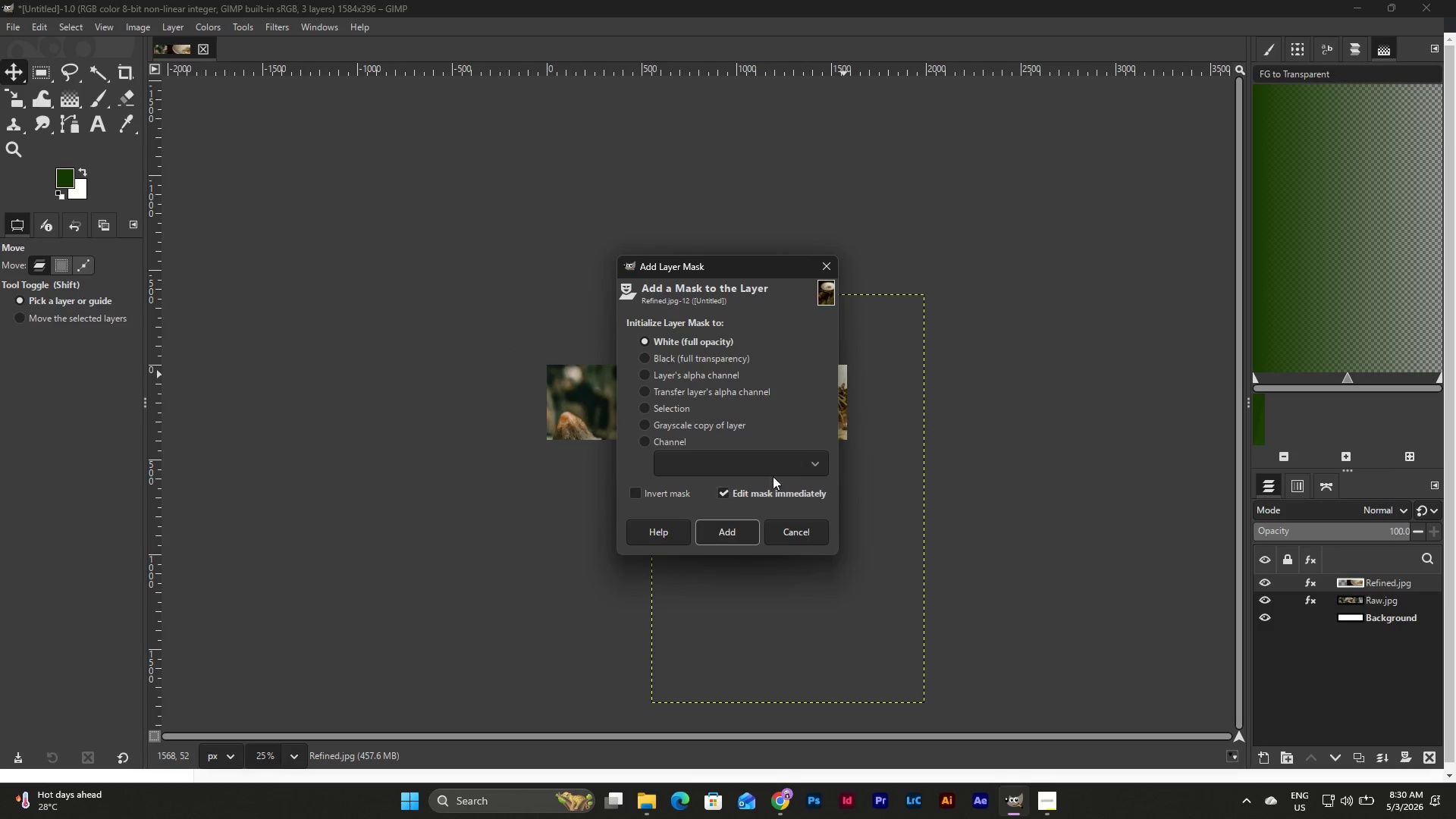 
left_click([815, 464])
 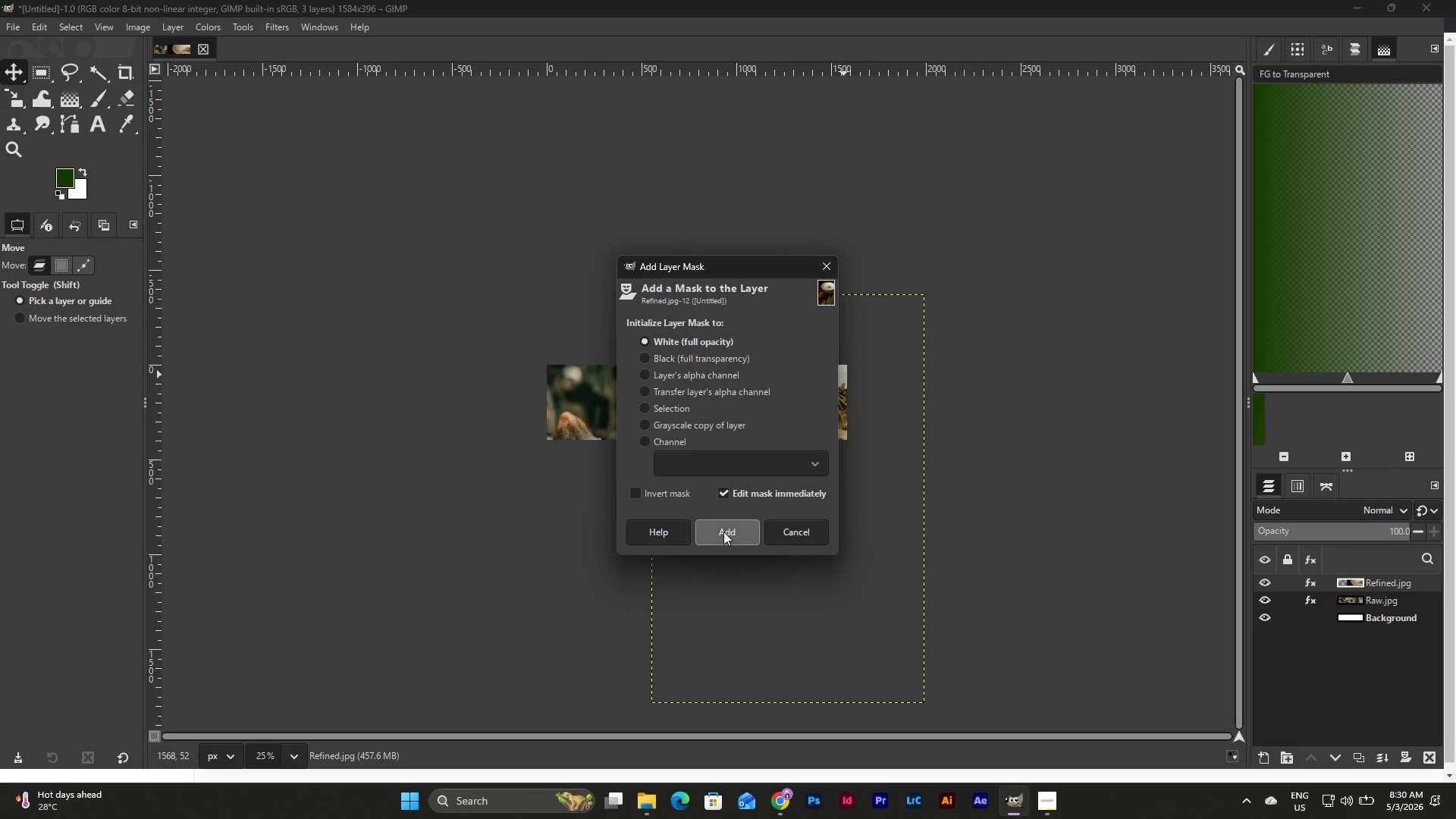 
left_click([723, 532])
 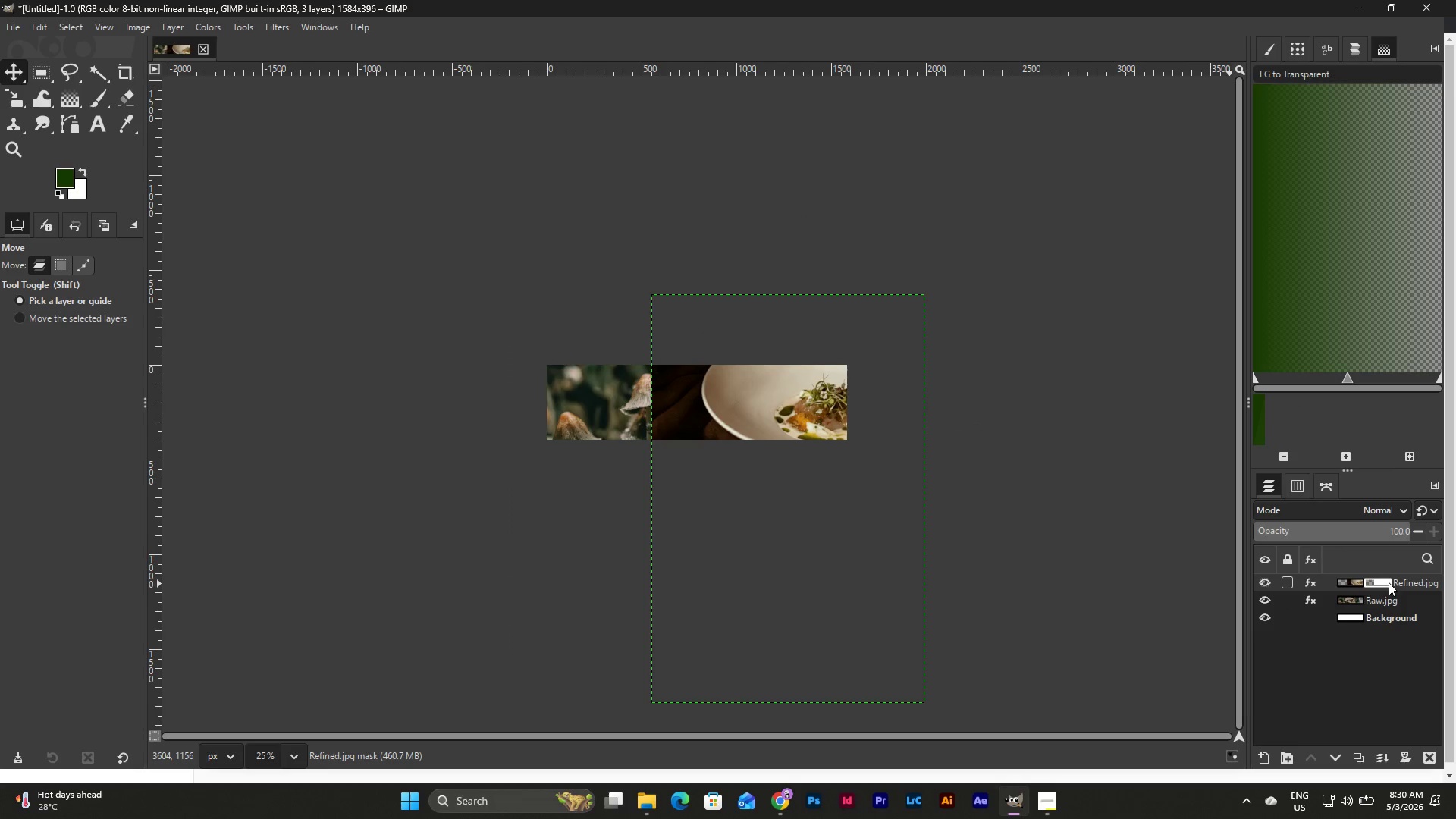 
left_click([1389, 582])
 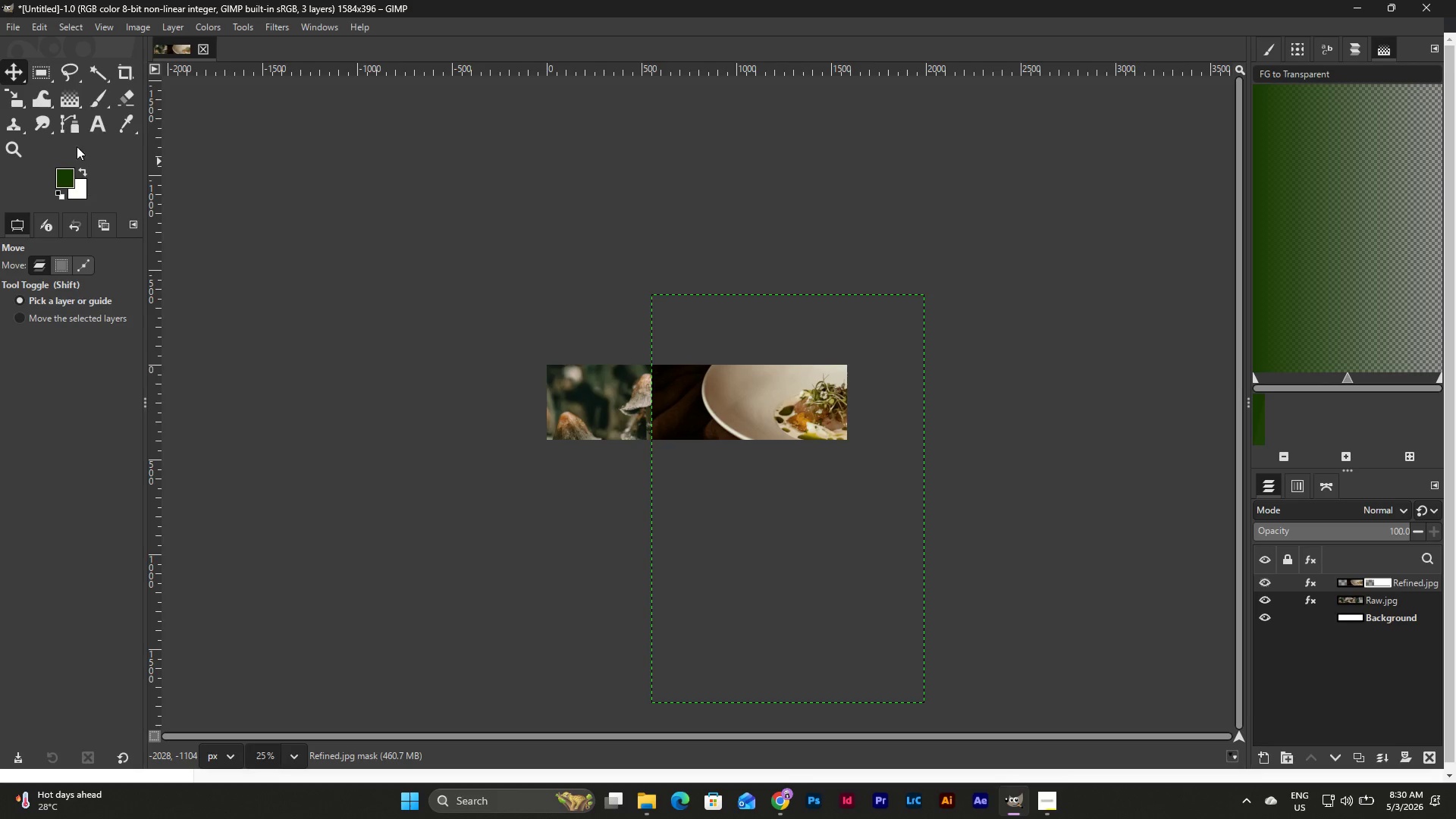 
left_click([71, 96])
 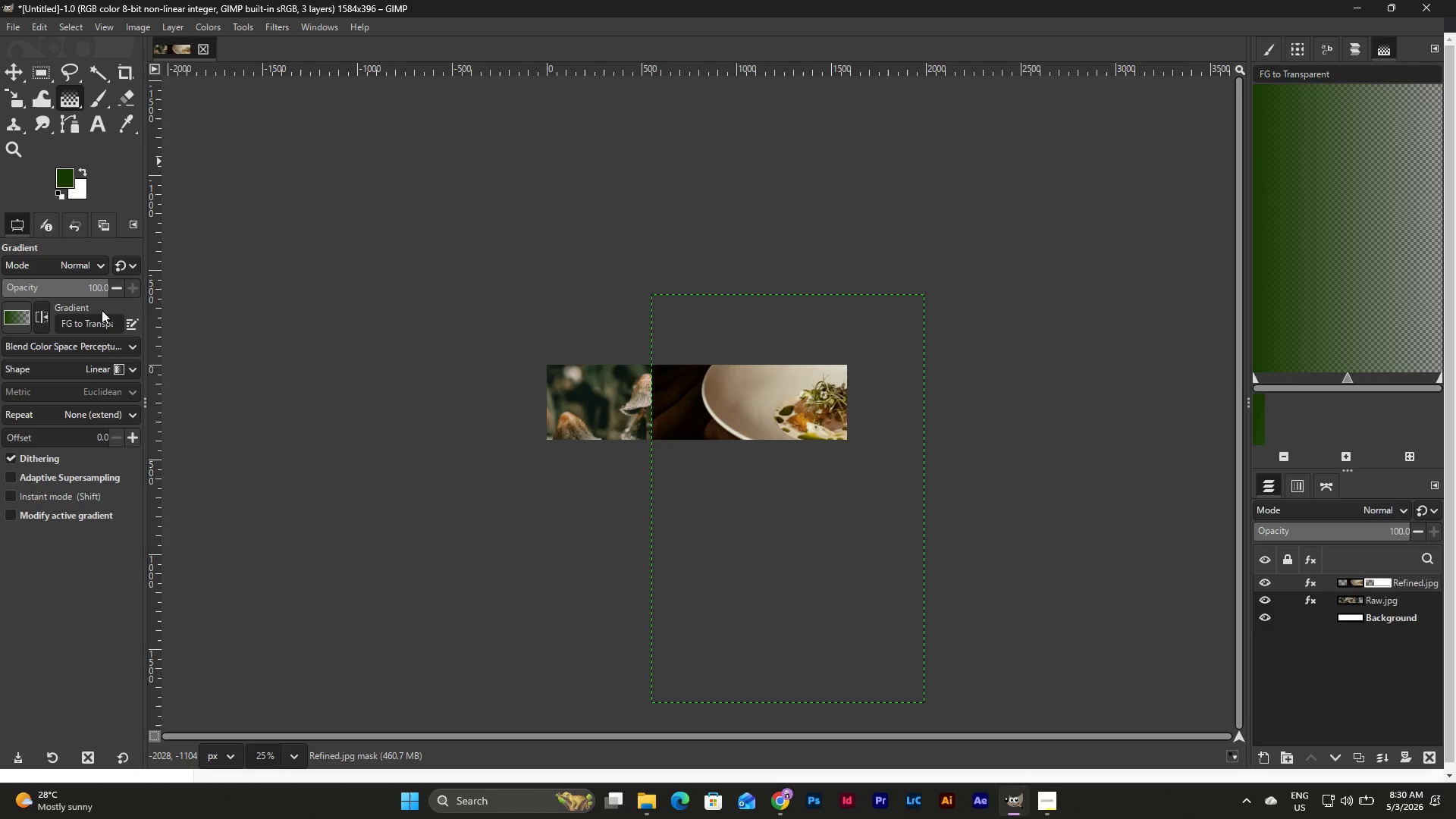 
double_click([13, 322])
 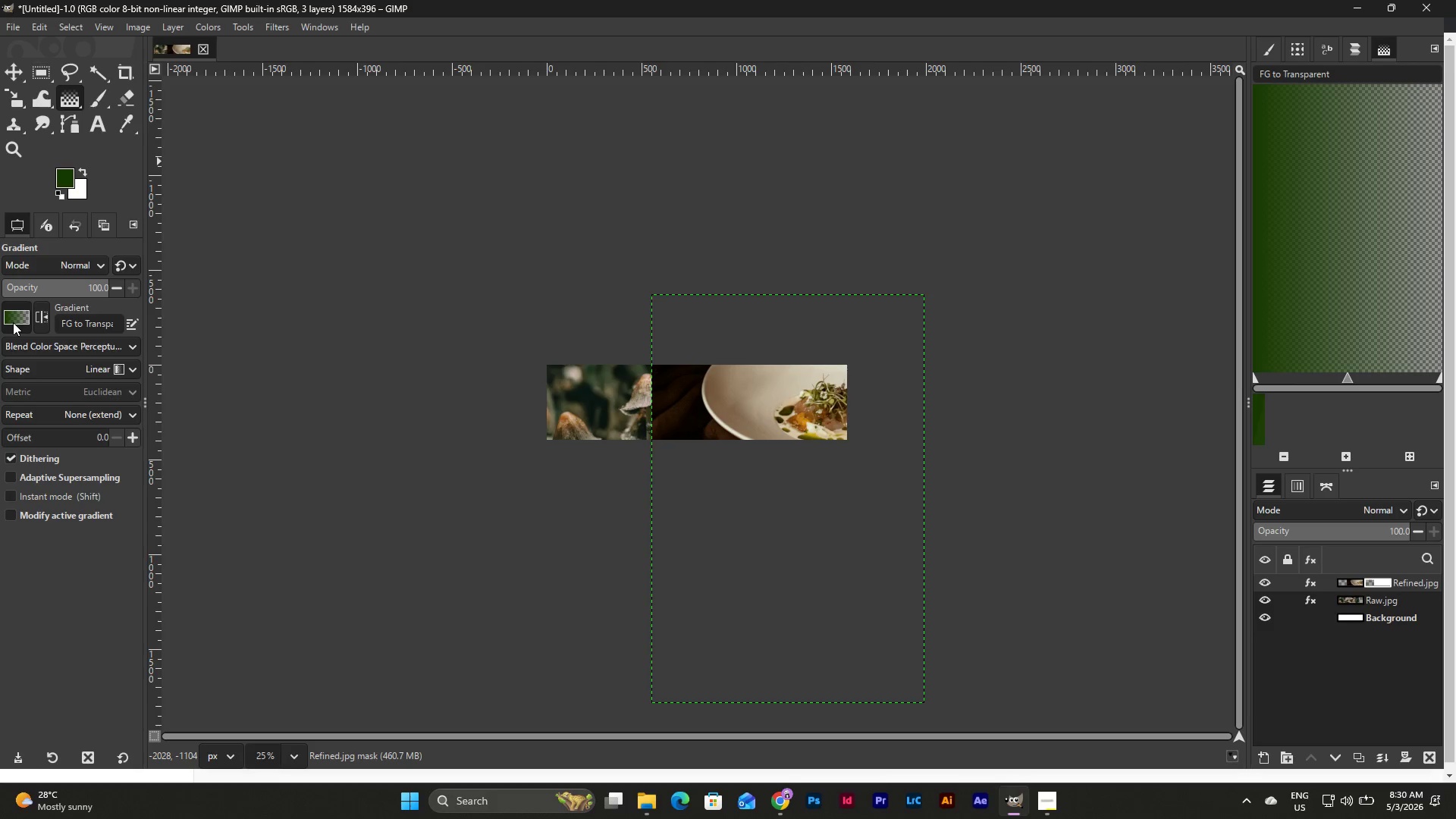 
triple_click([13, 322])
 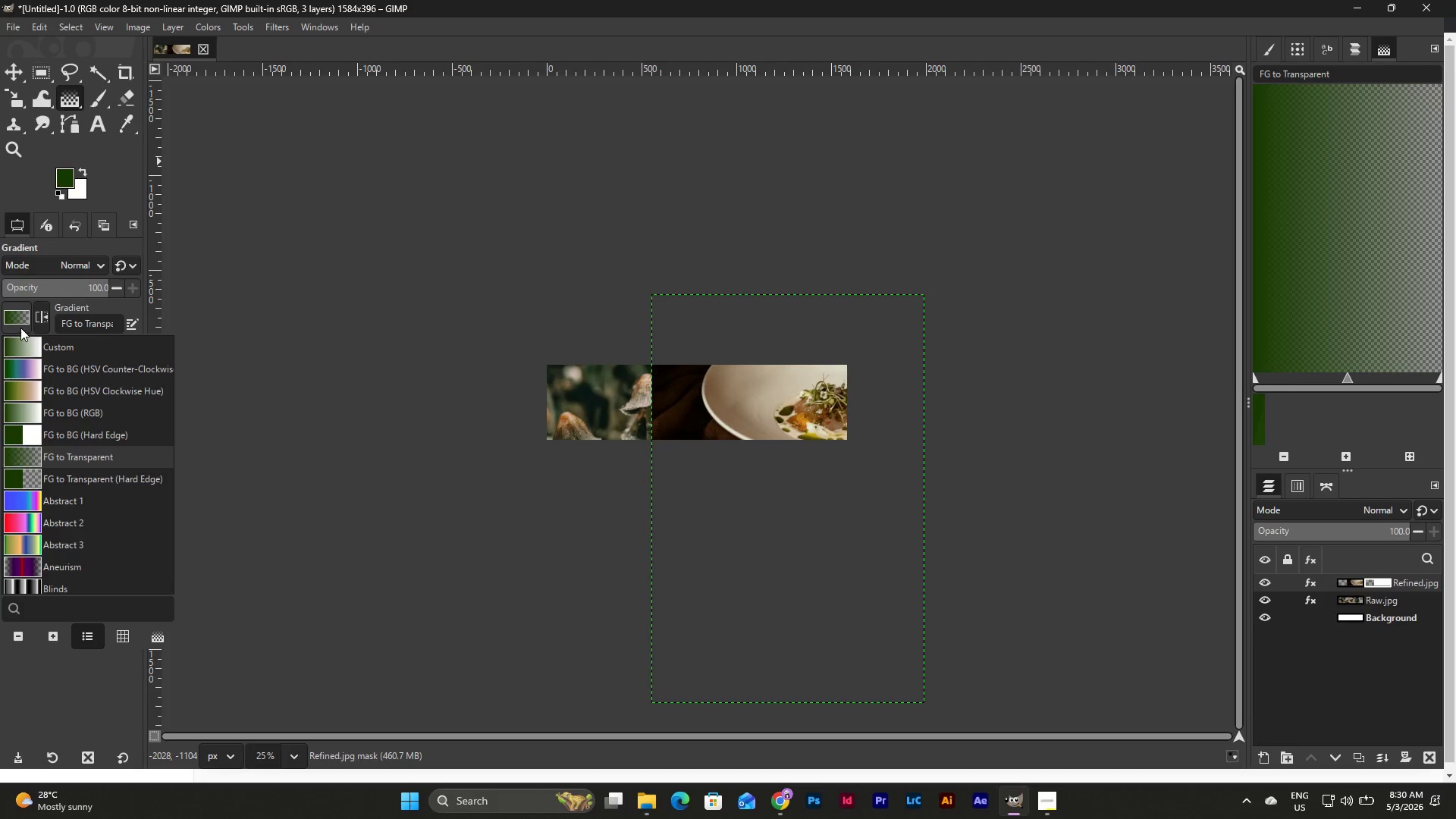 
left_click([19, 325])
 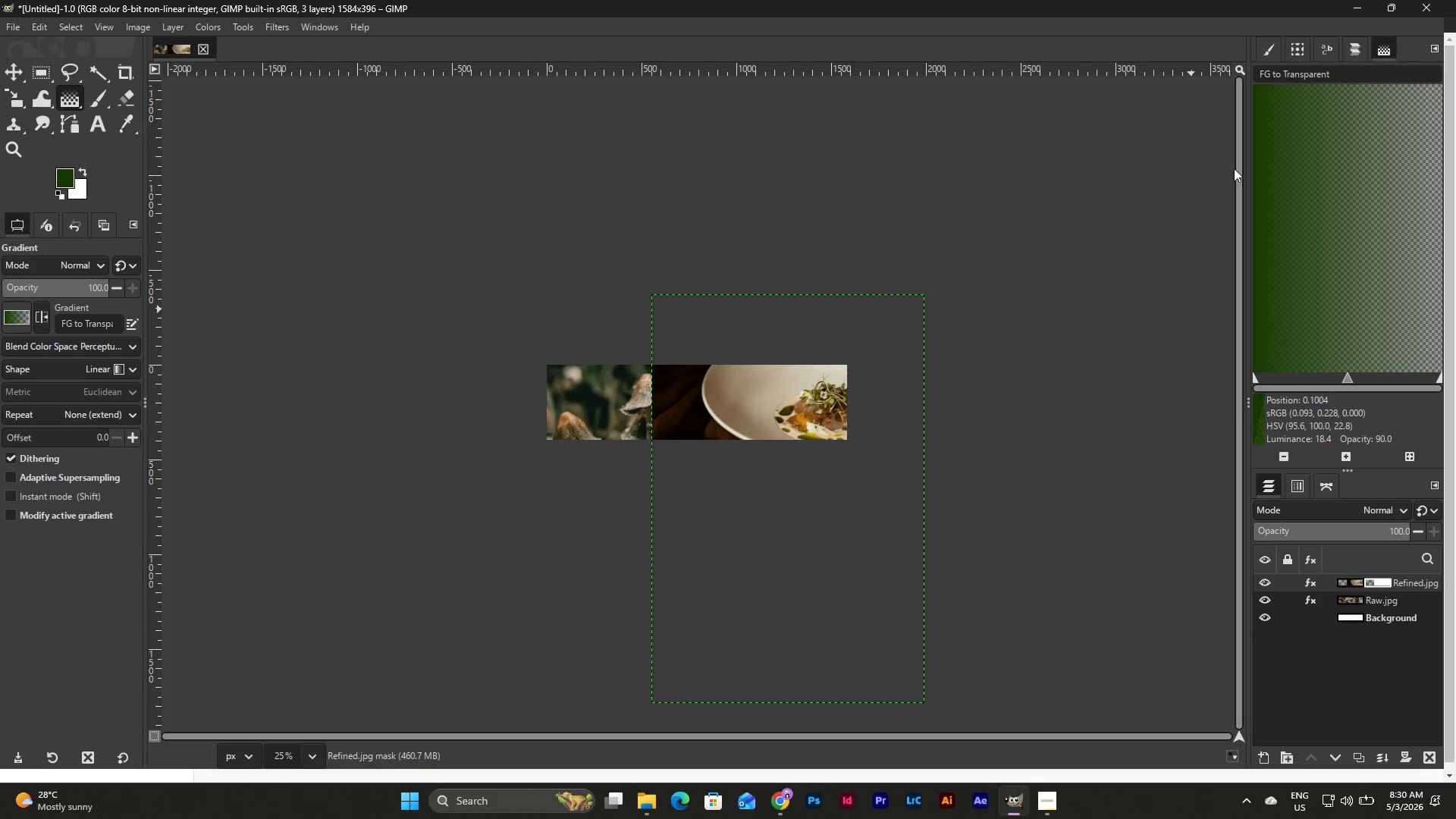 
left_click([54, 176])
 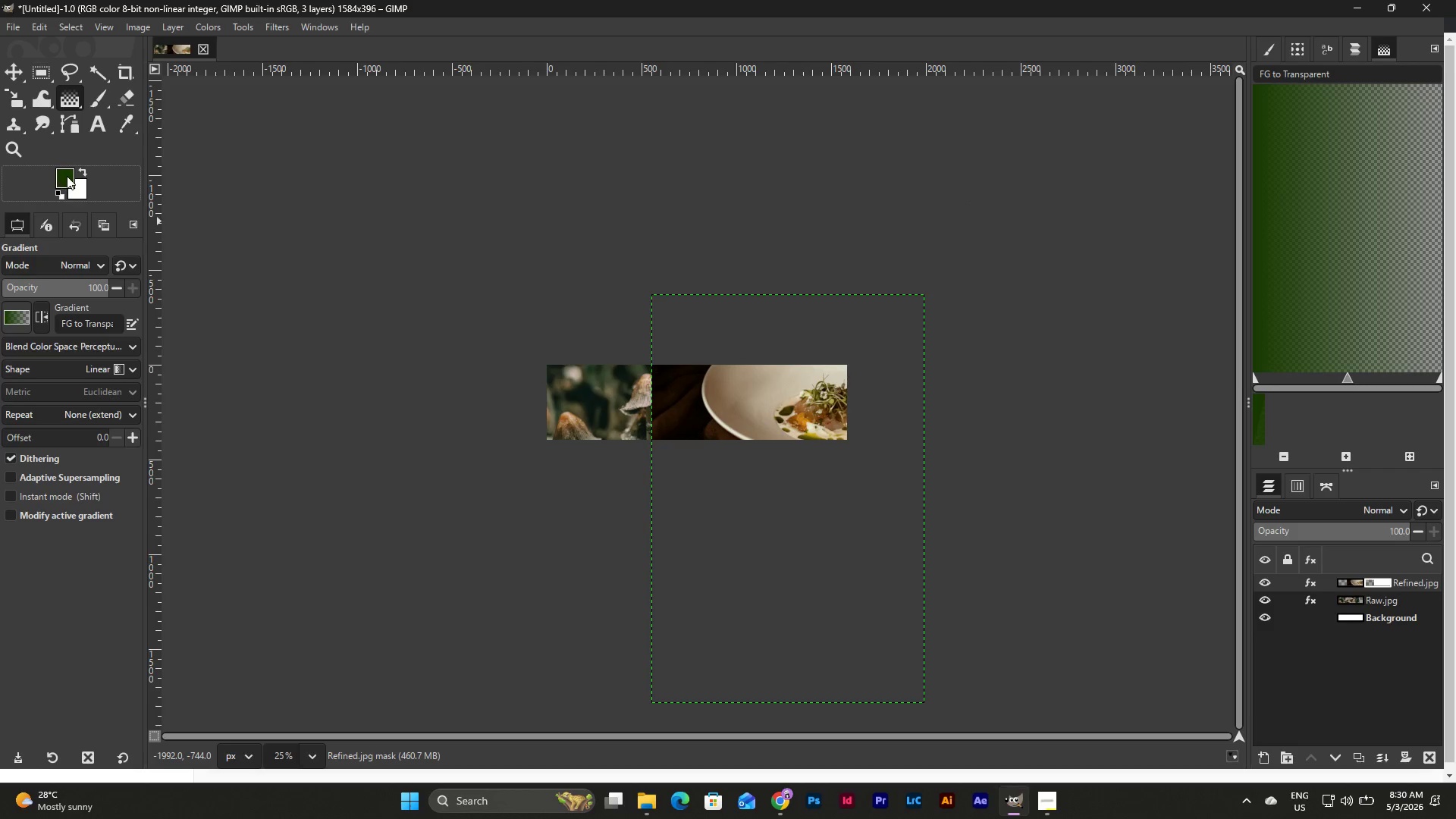 
double_click([67, 176])
 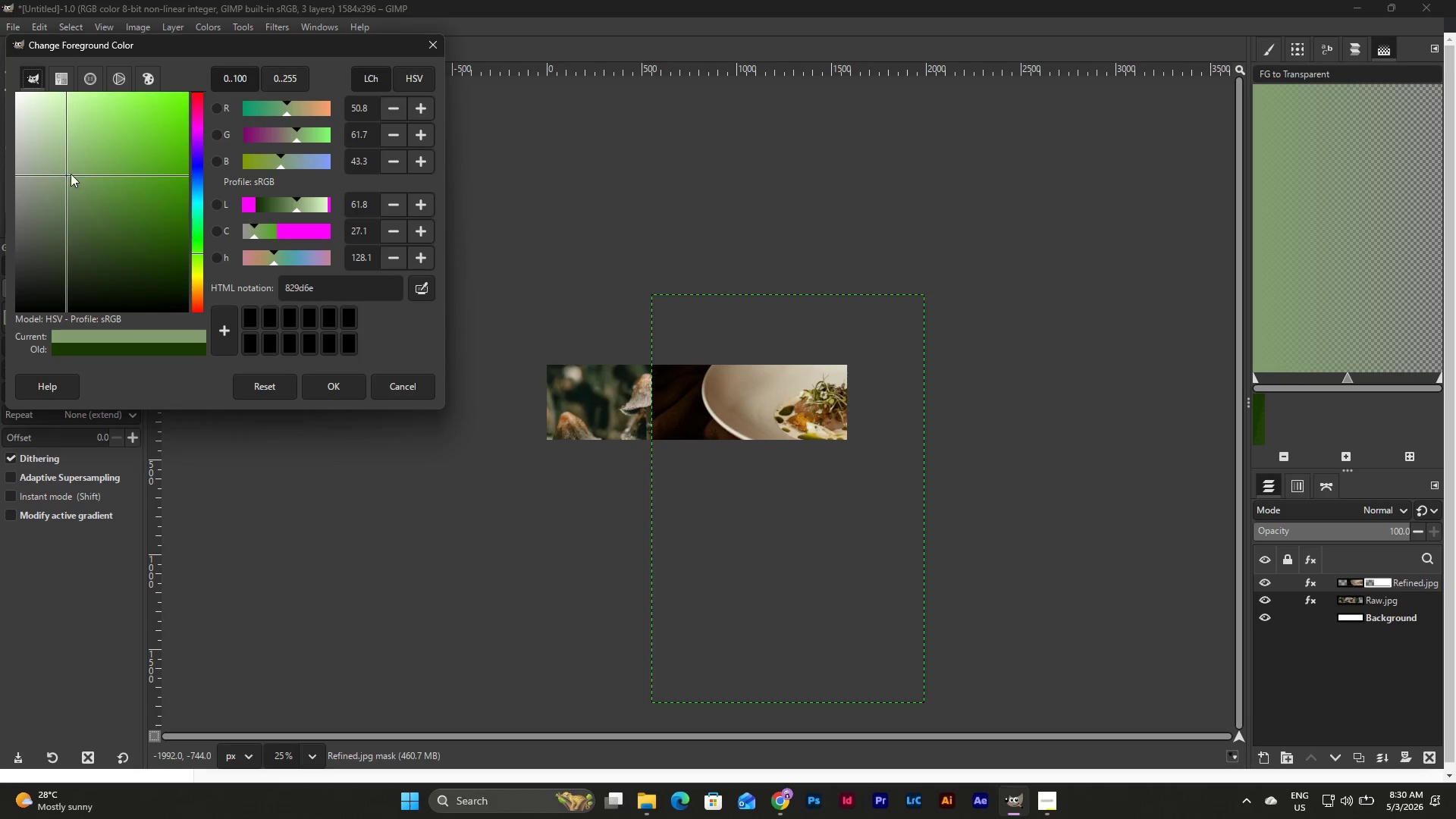 
left_click_drag(start_coordinate=[69, 174], to_coordinate=[0, 331])
 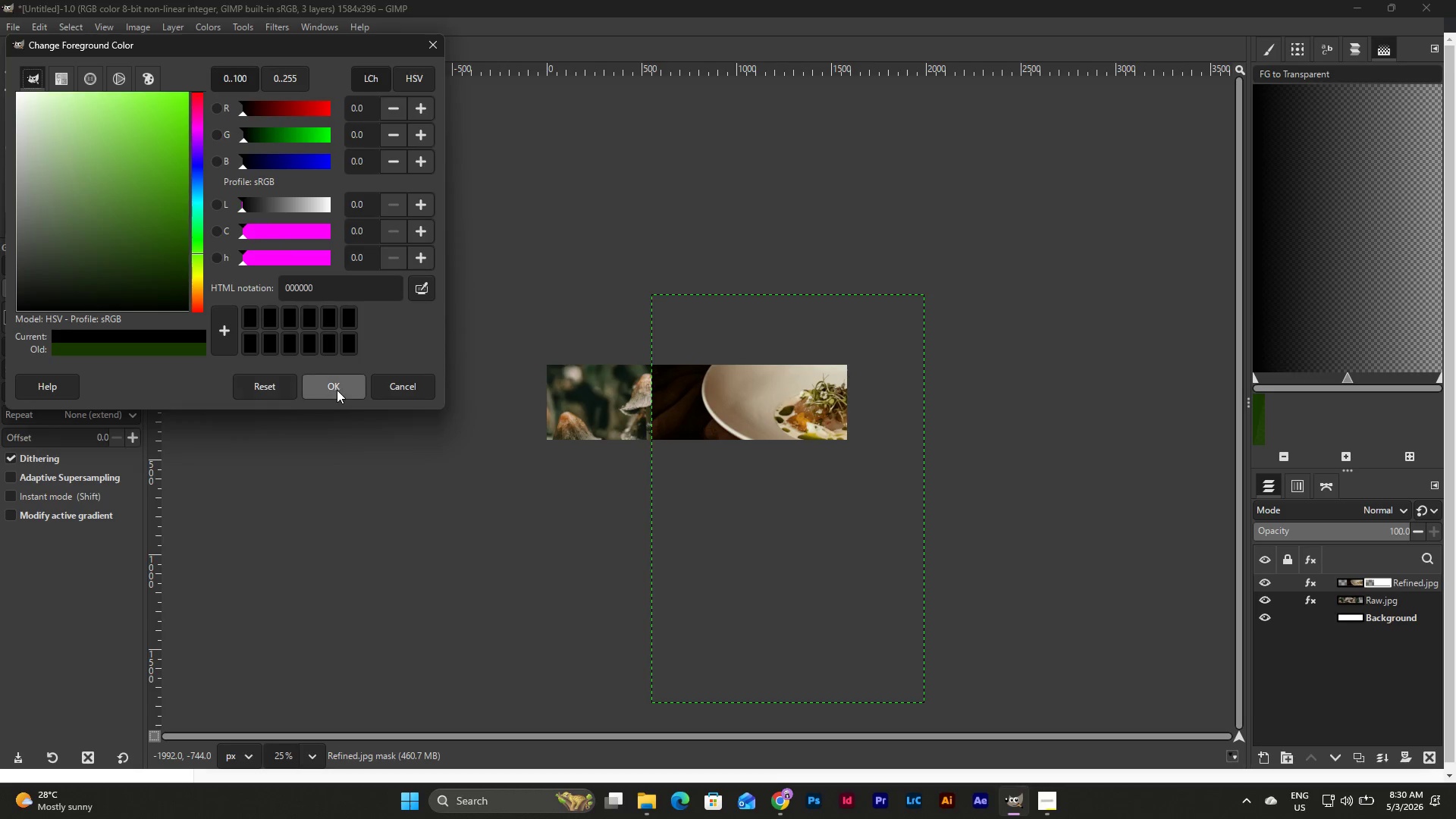 
left_click([337, 390])
 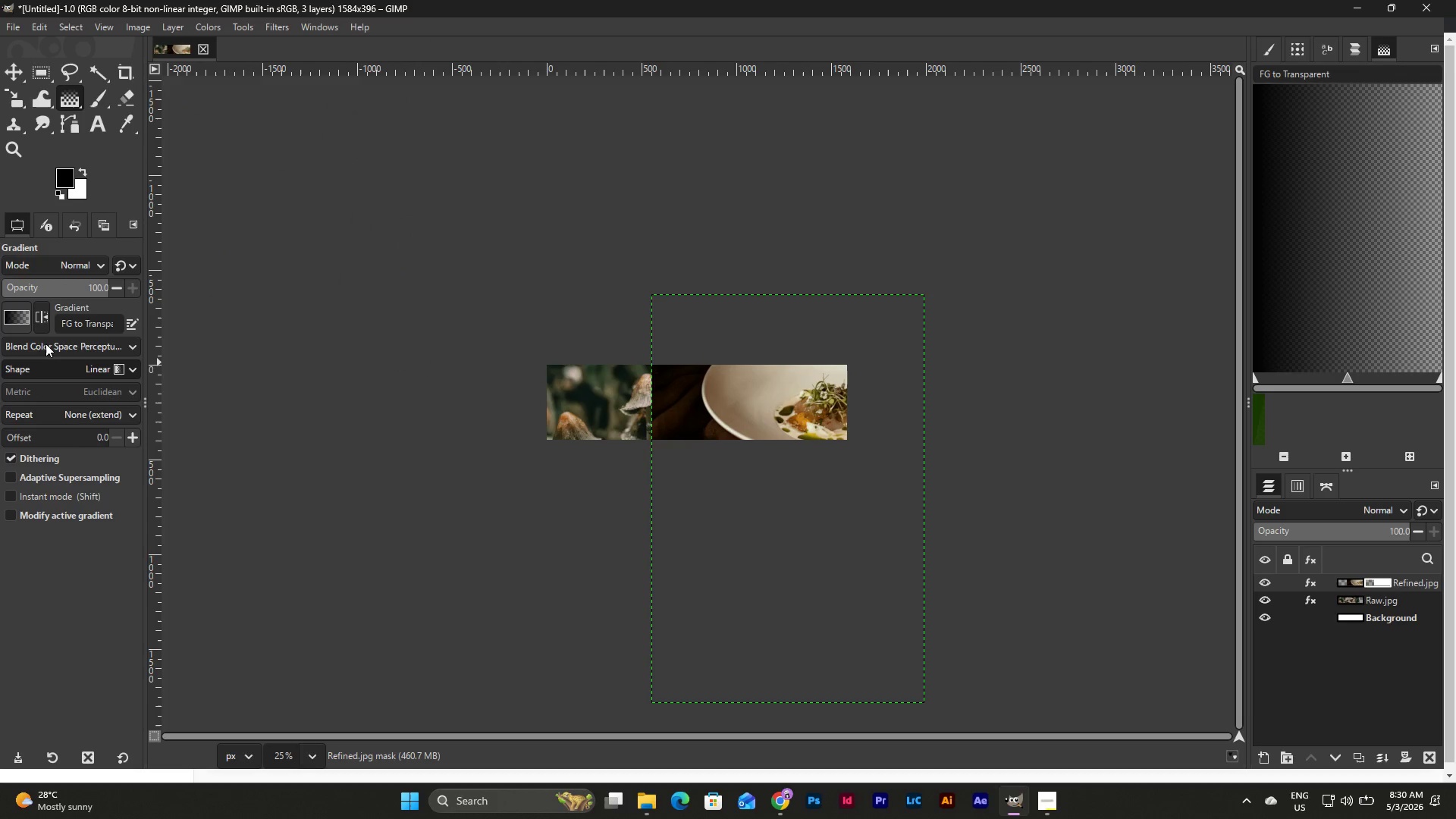 
mouse_move([33, 334])
 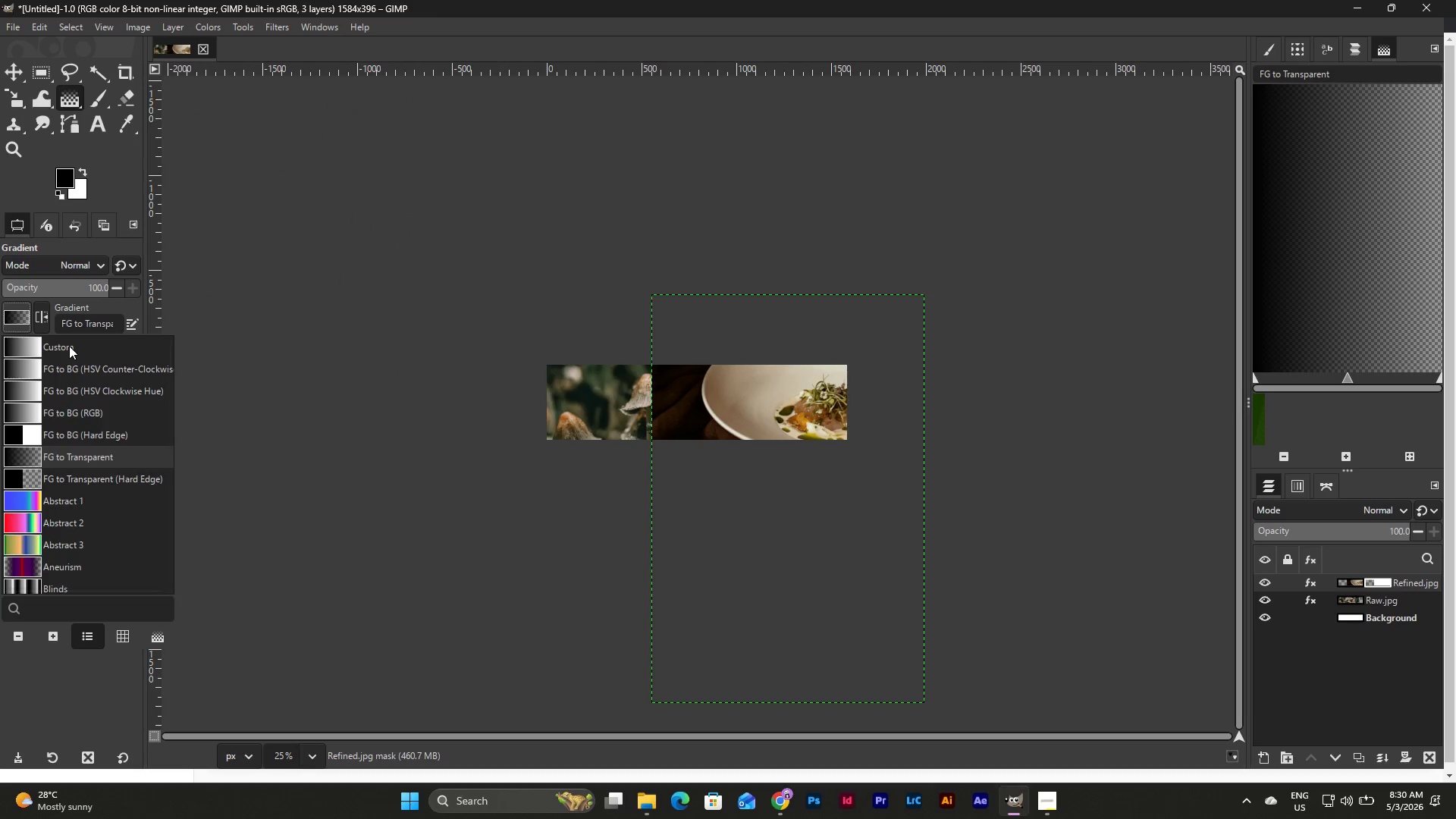 
left_click([69, 346])
 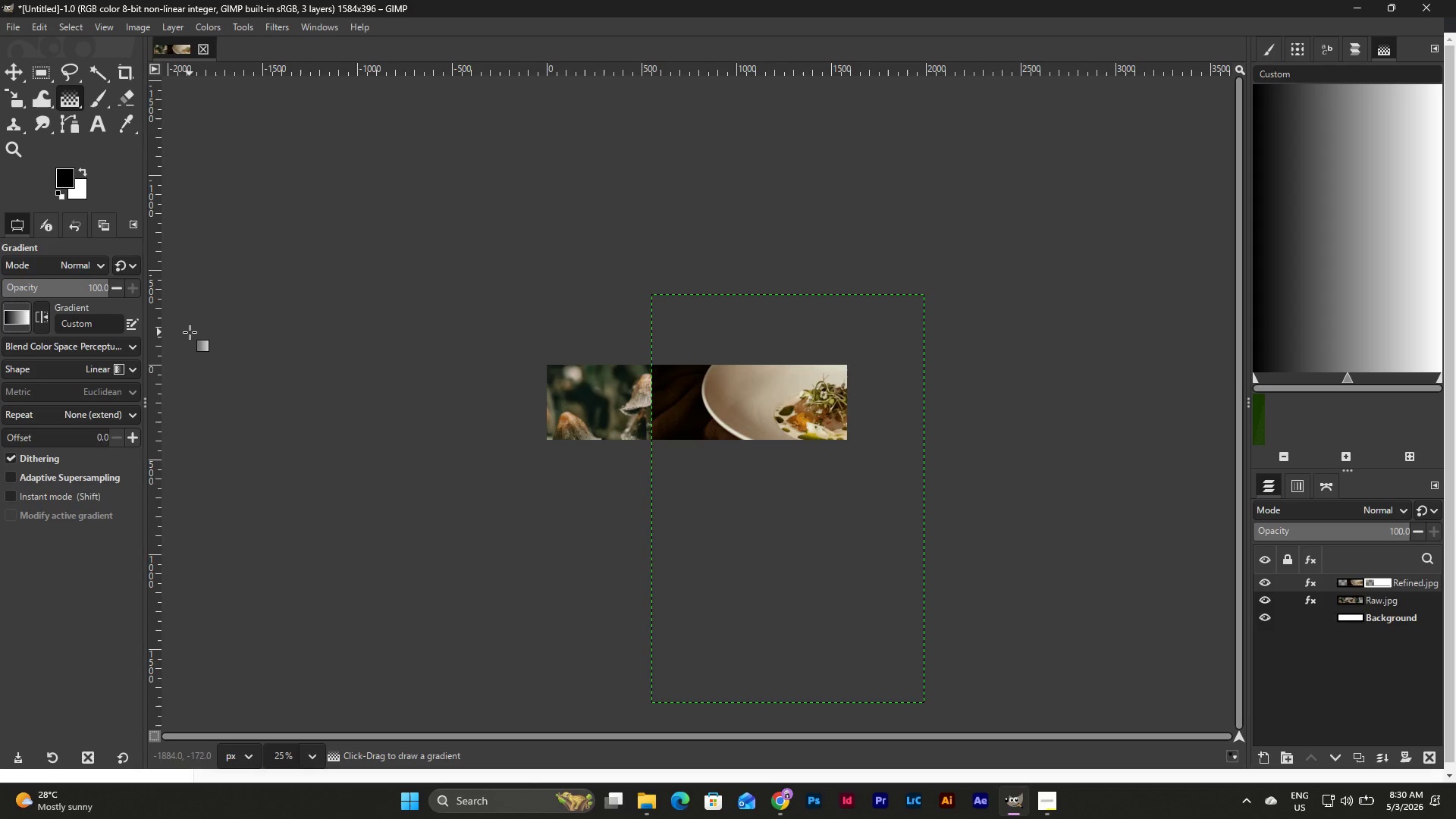 
left_click([27, 322])
 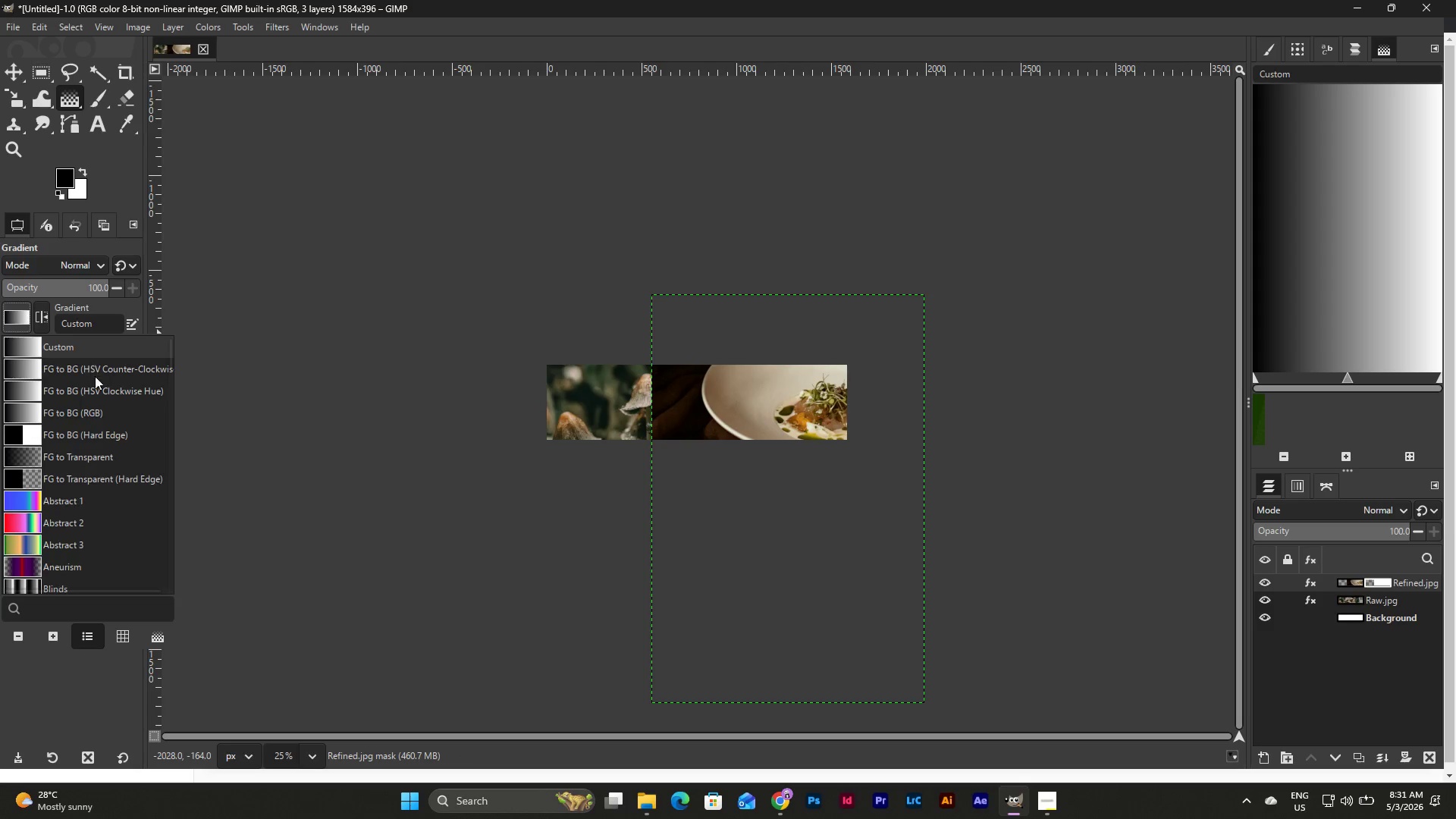 
left_click([117, 455])
 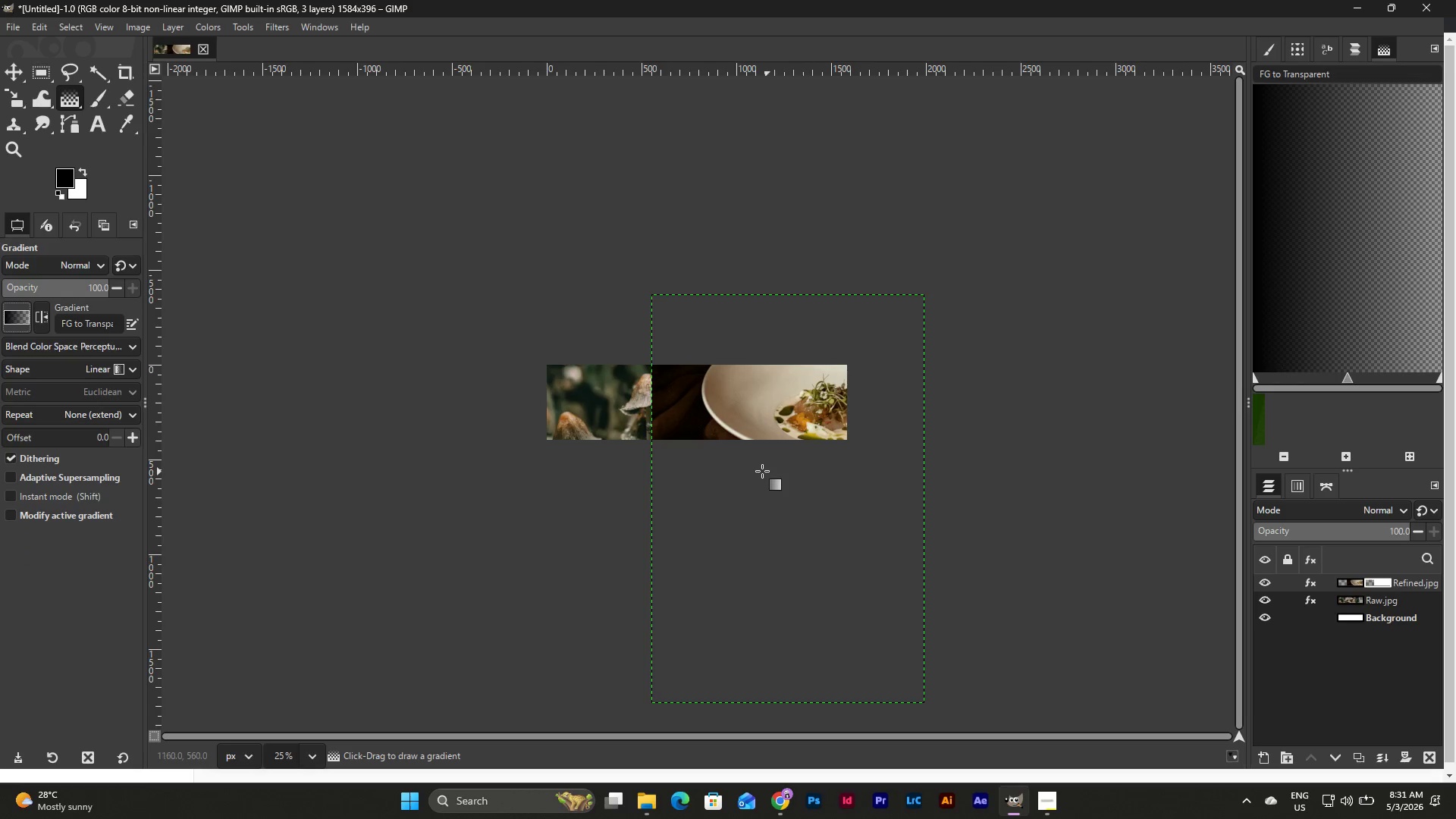 
wait(6.98)
 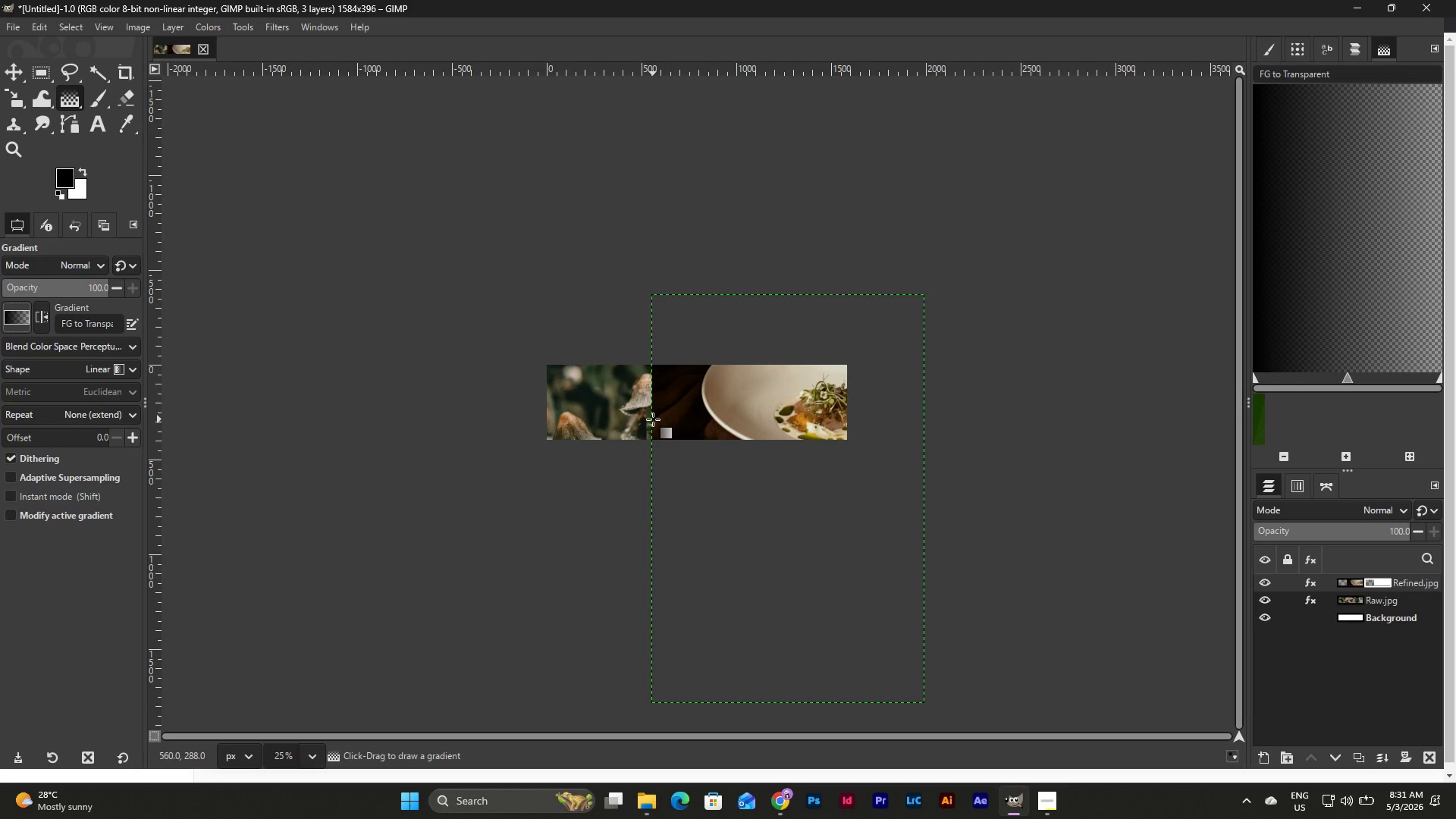 
left_click_drag(start_coordinate=[696, 467], to_coordinate=[534, 463])
 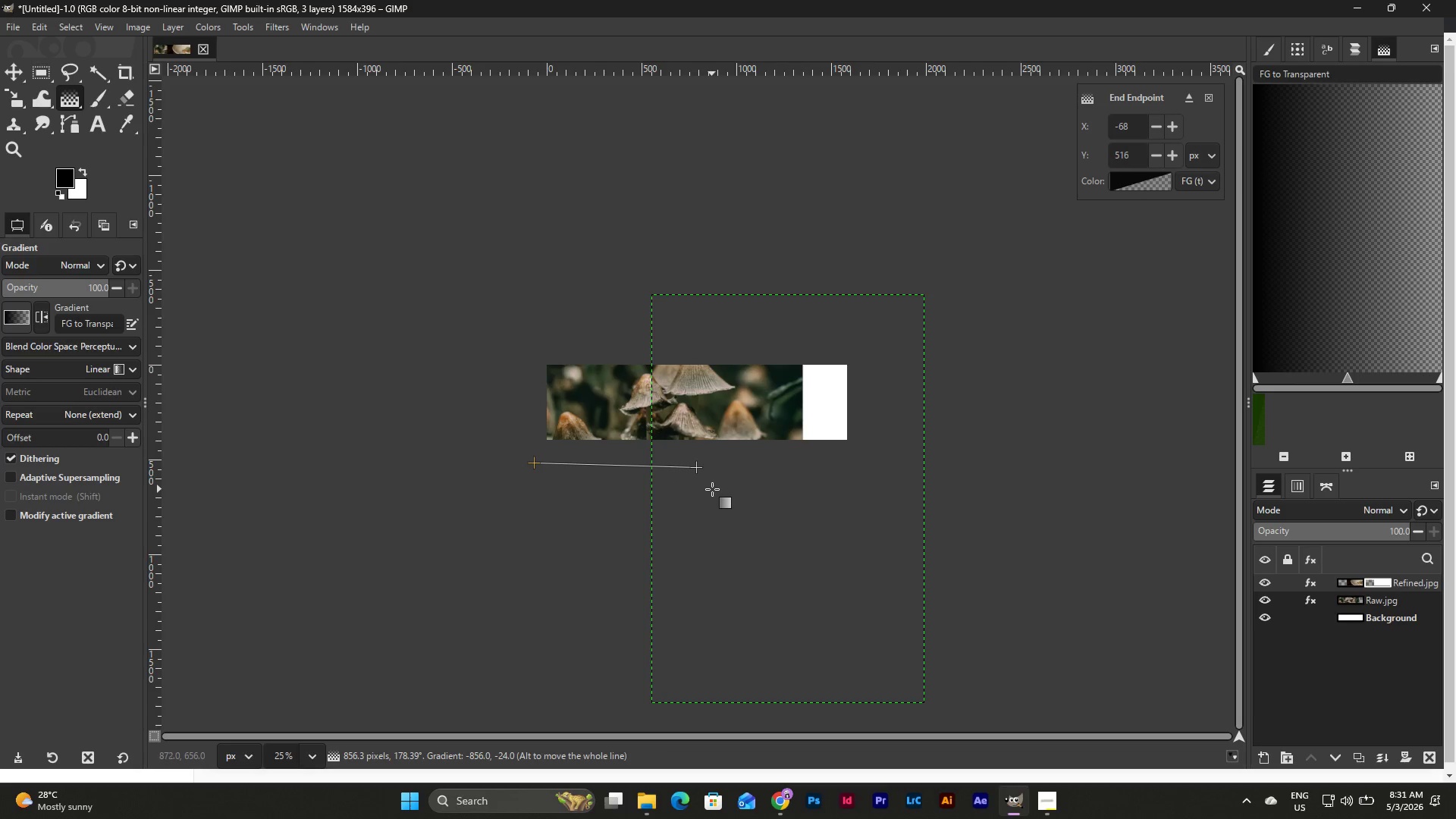 
key(Control+Z)
 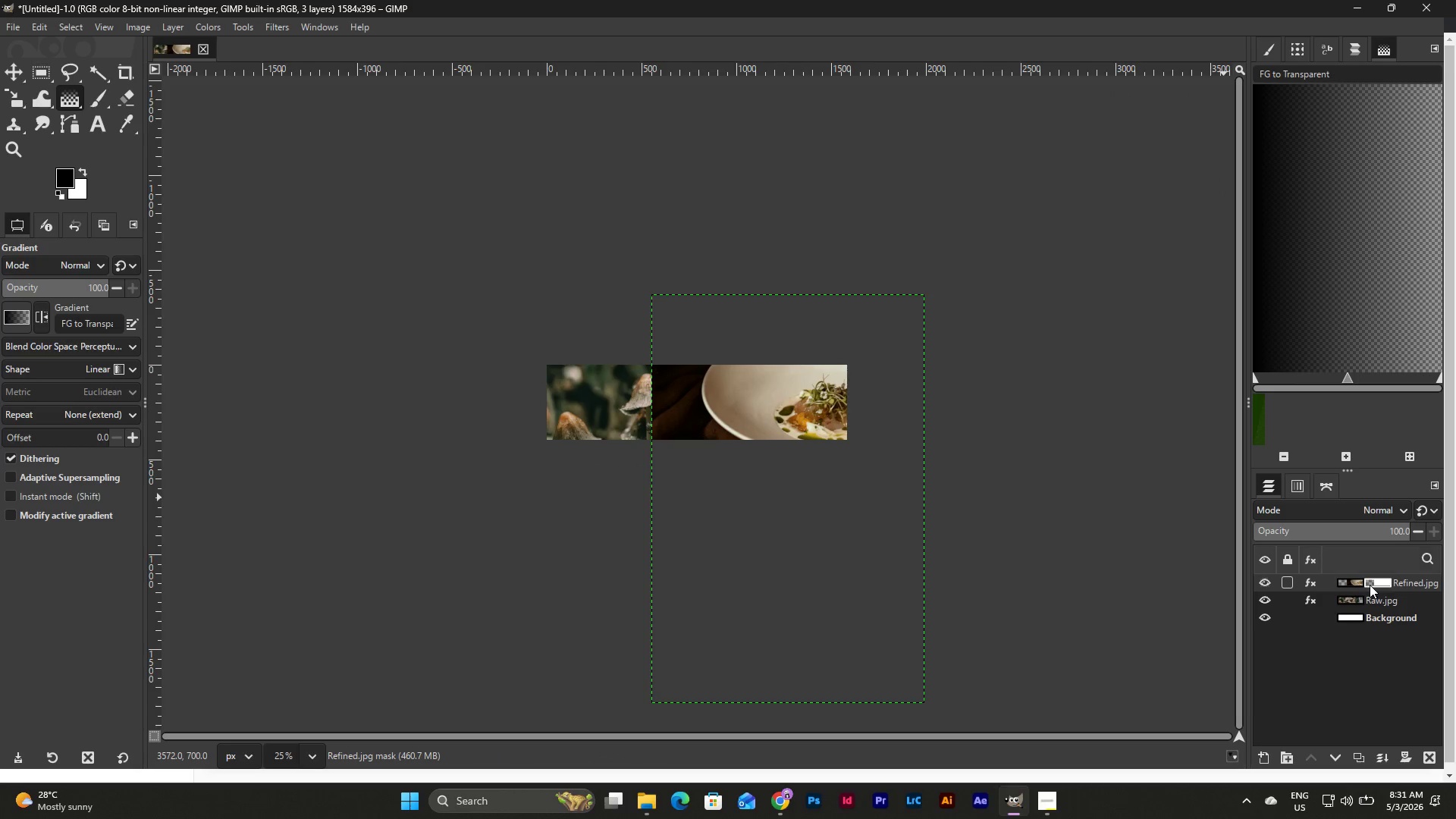 
double_click([1379, 584])
 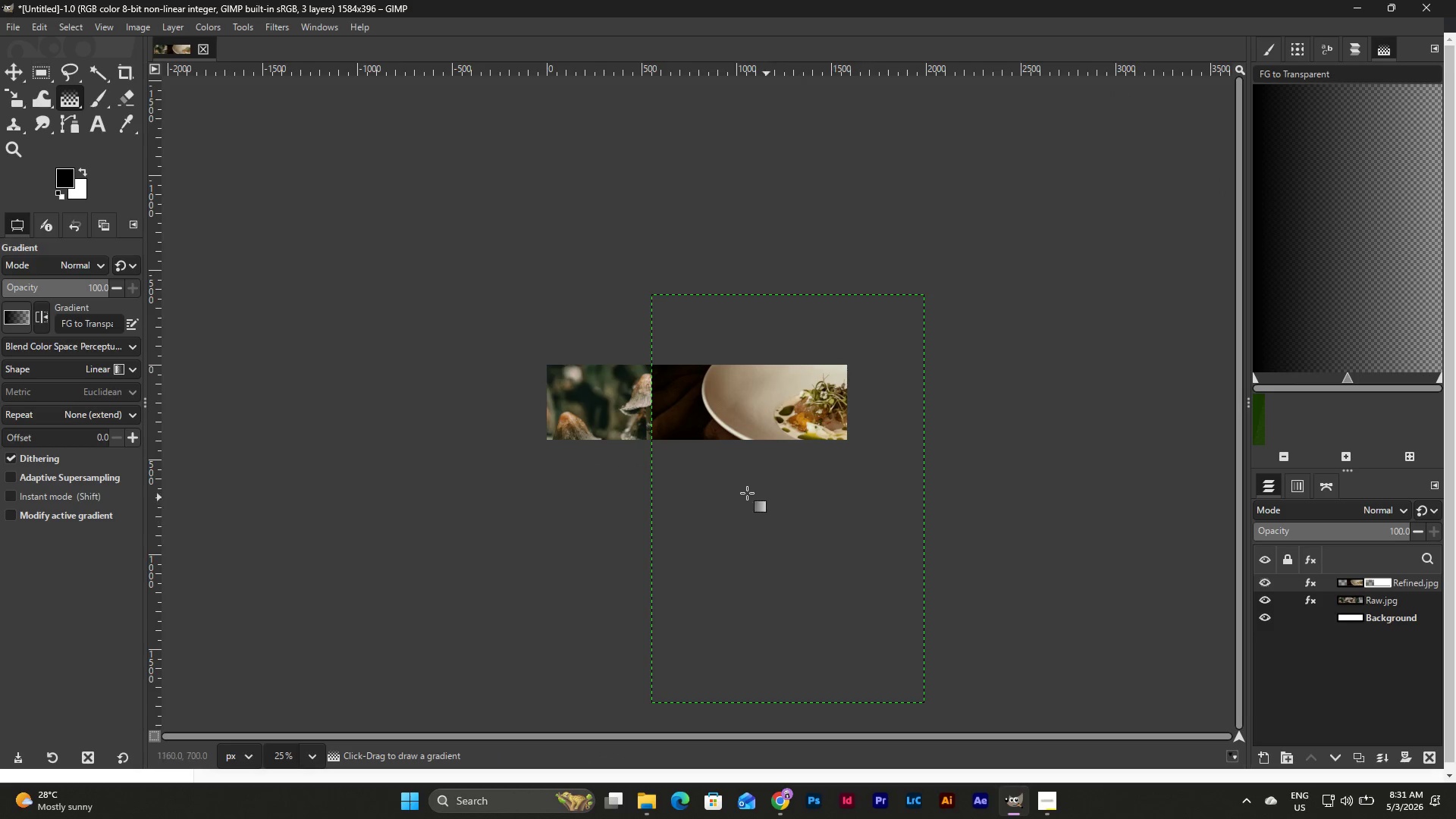 
left_click_drag(start_coordinate=[718, 488], to_coordinate=[520, 494])
 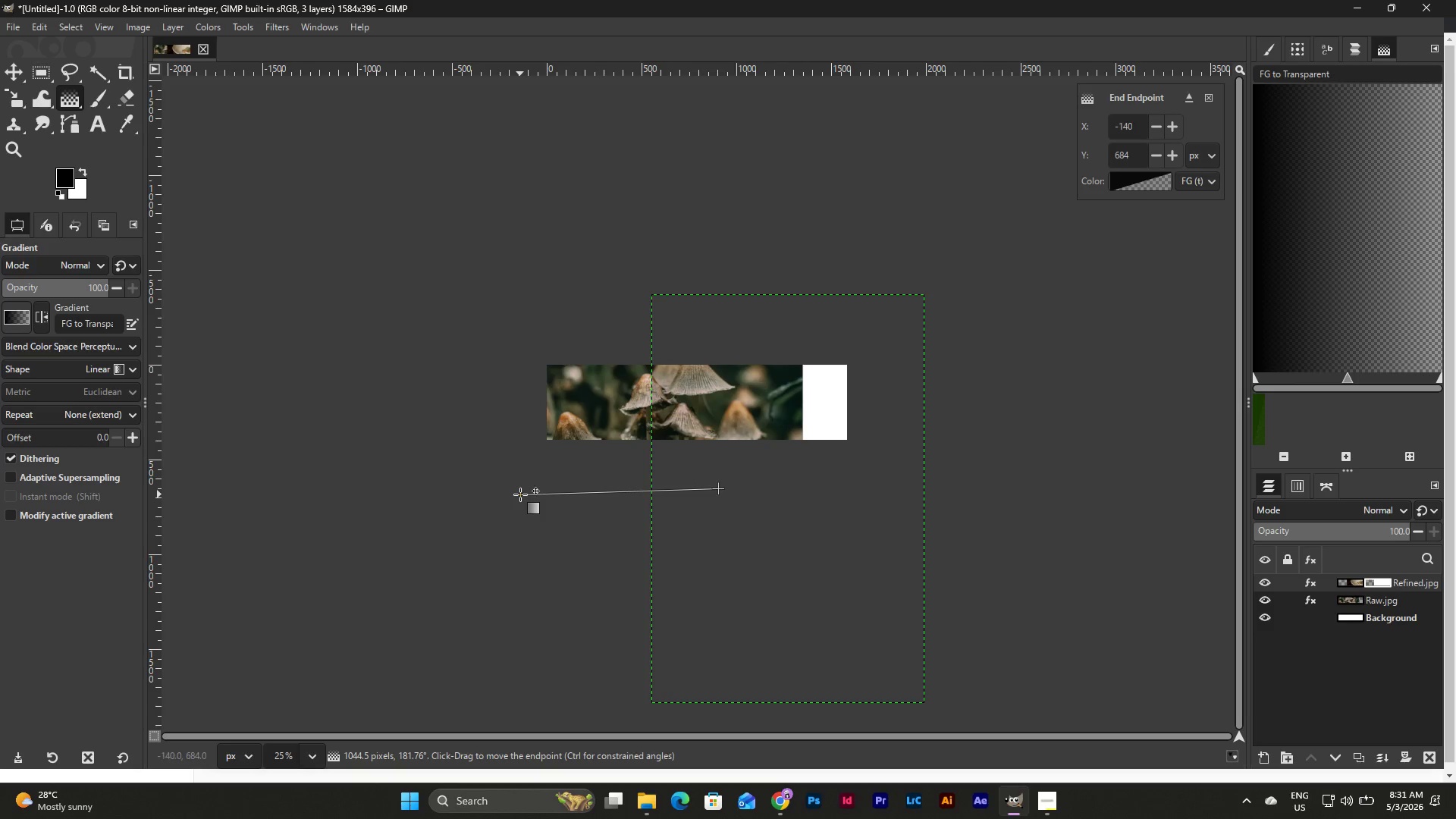 
key(Control+Z)
 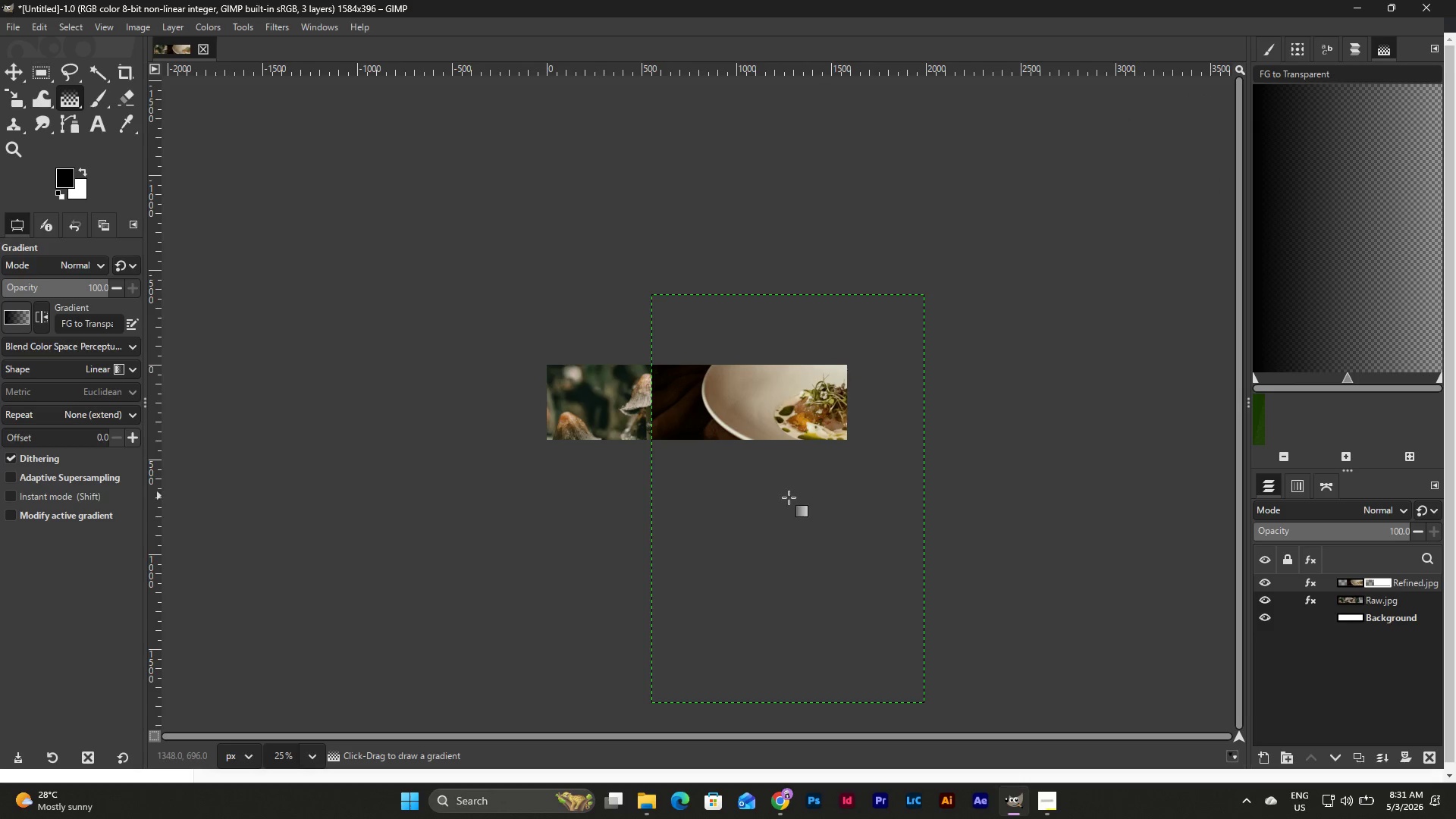 
left_click_drag(start_coordinate=[623, 491], to_coordinate=[682, 493])
 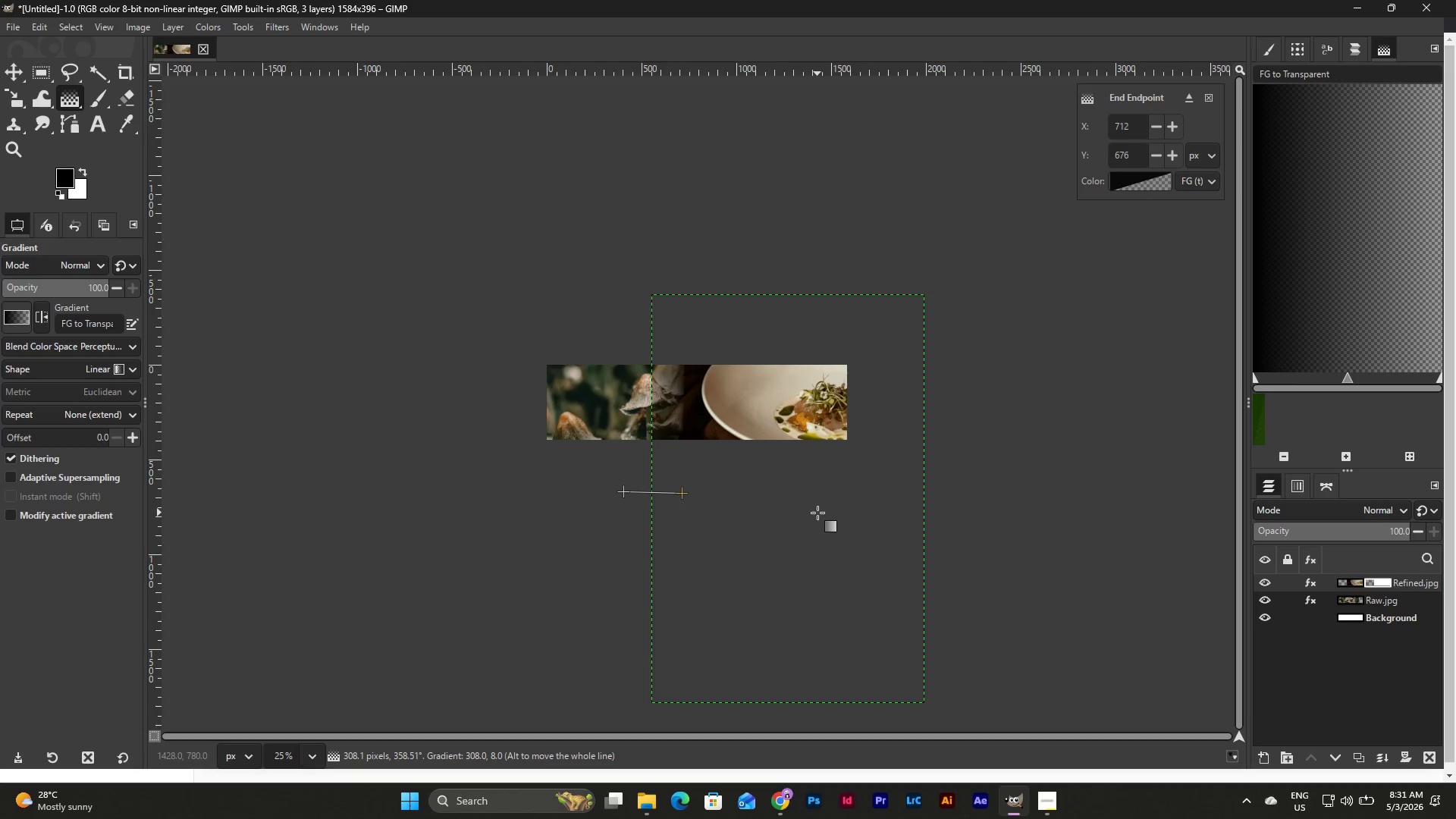 
key(Control+Z)
 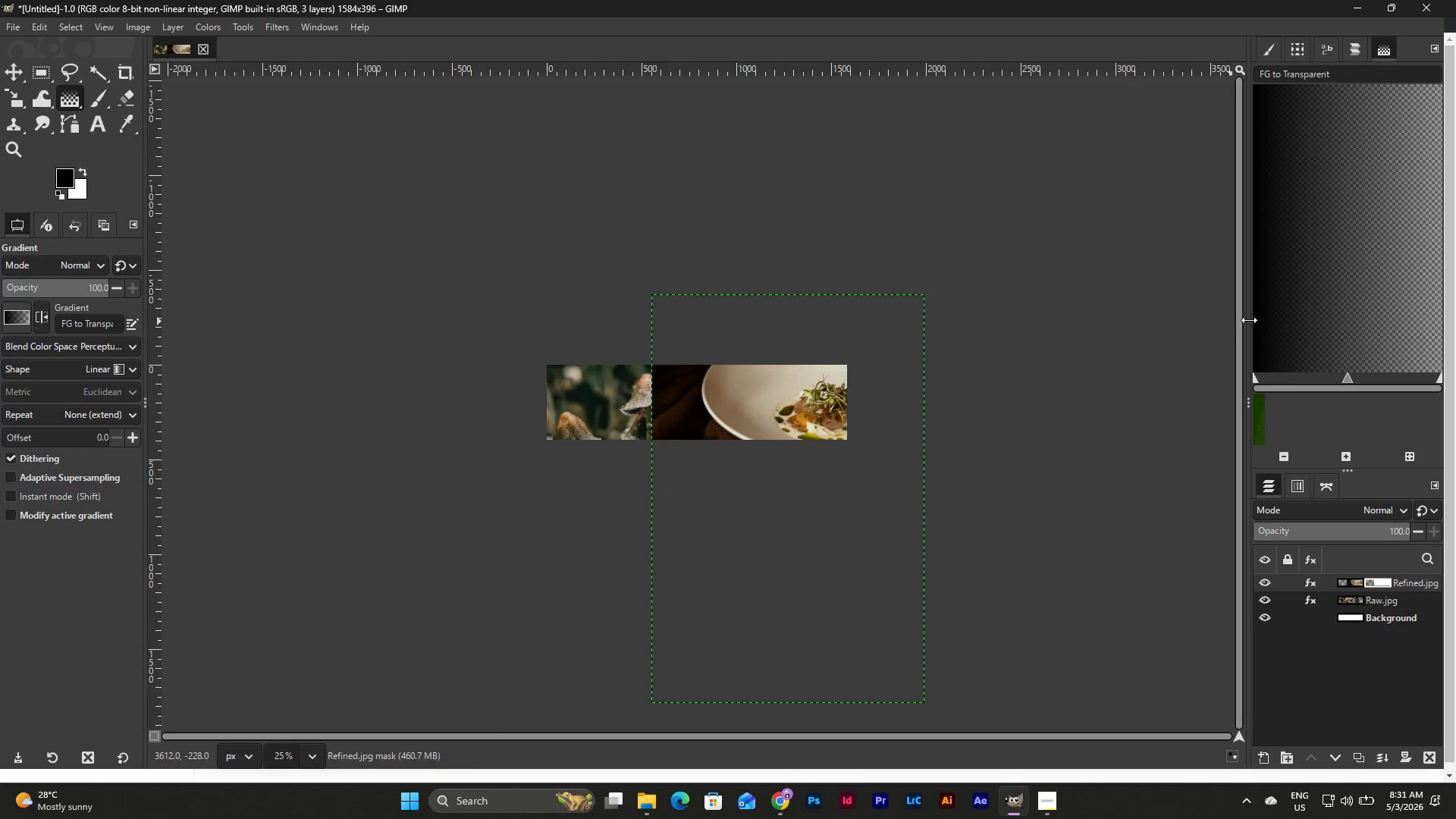 
left_click_drag(start_coordinate=[1349, 381], to_coordinate=[1363, 381])
 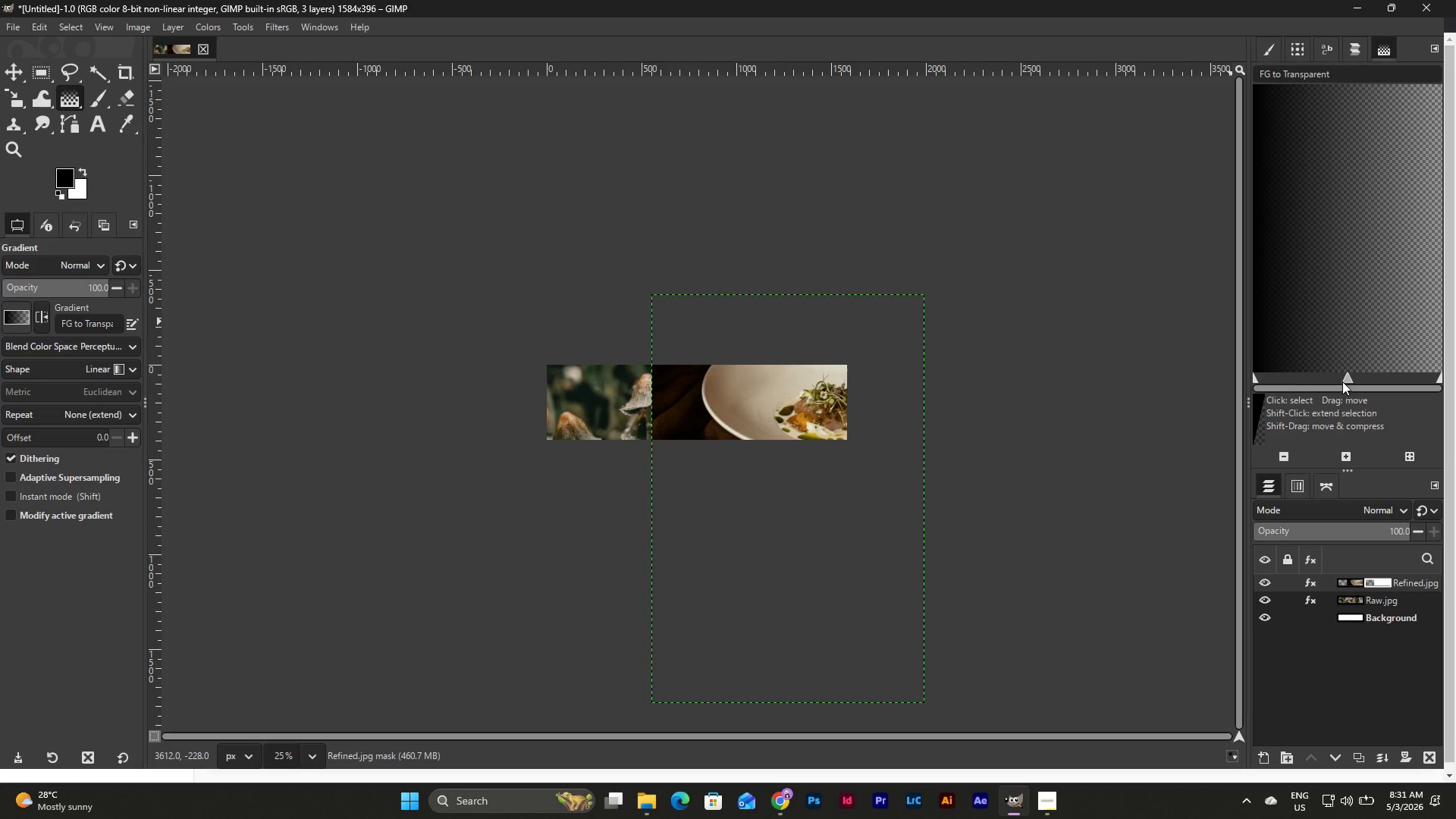 
left_click_drag(start_coordinate=[1343, 378], to_coordinate=[1356, 375])
 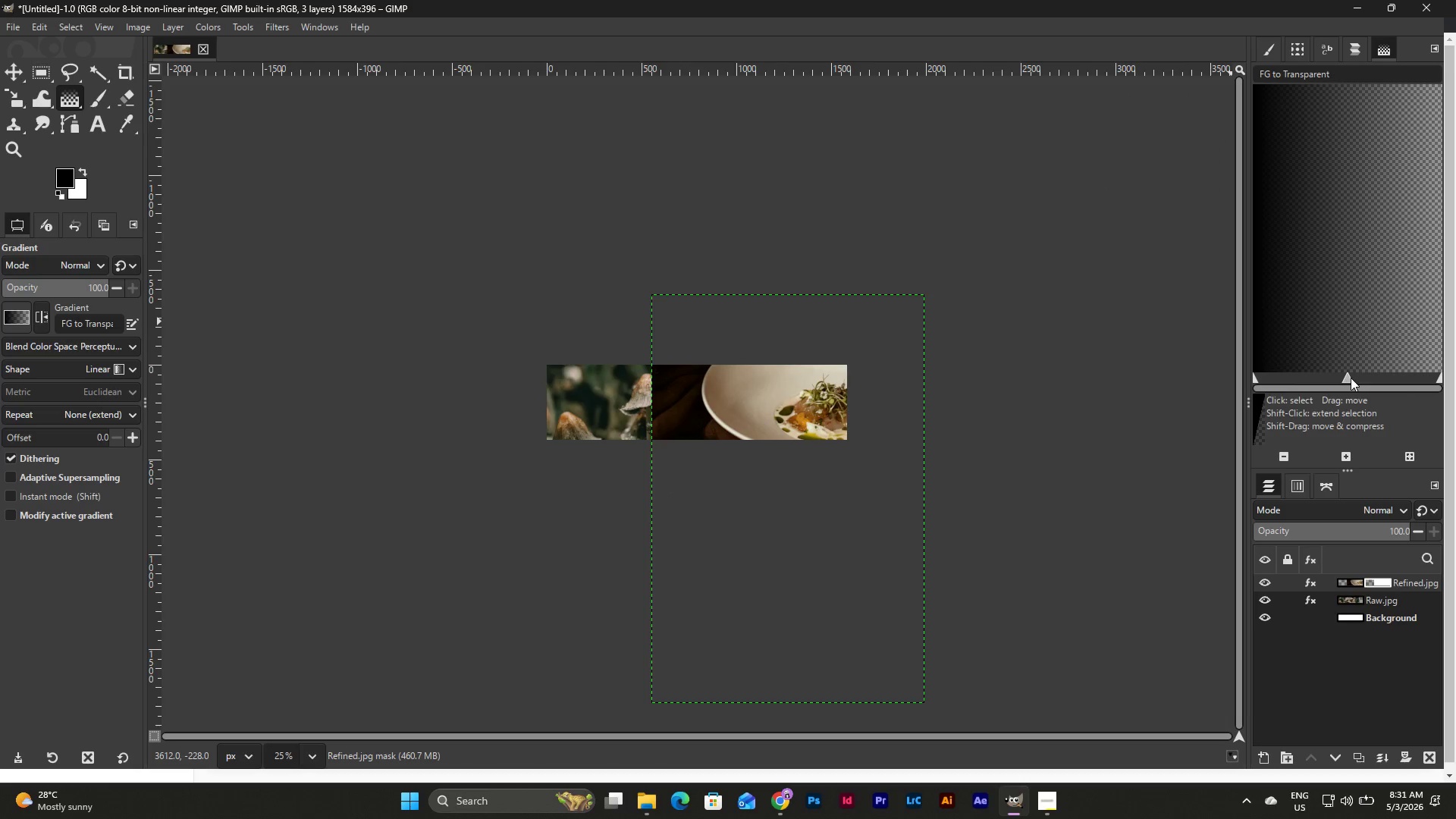 
left_click_drag(start_coordinate=[1350, 378], to_coordinate=[1370, 376])
 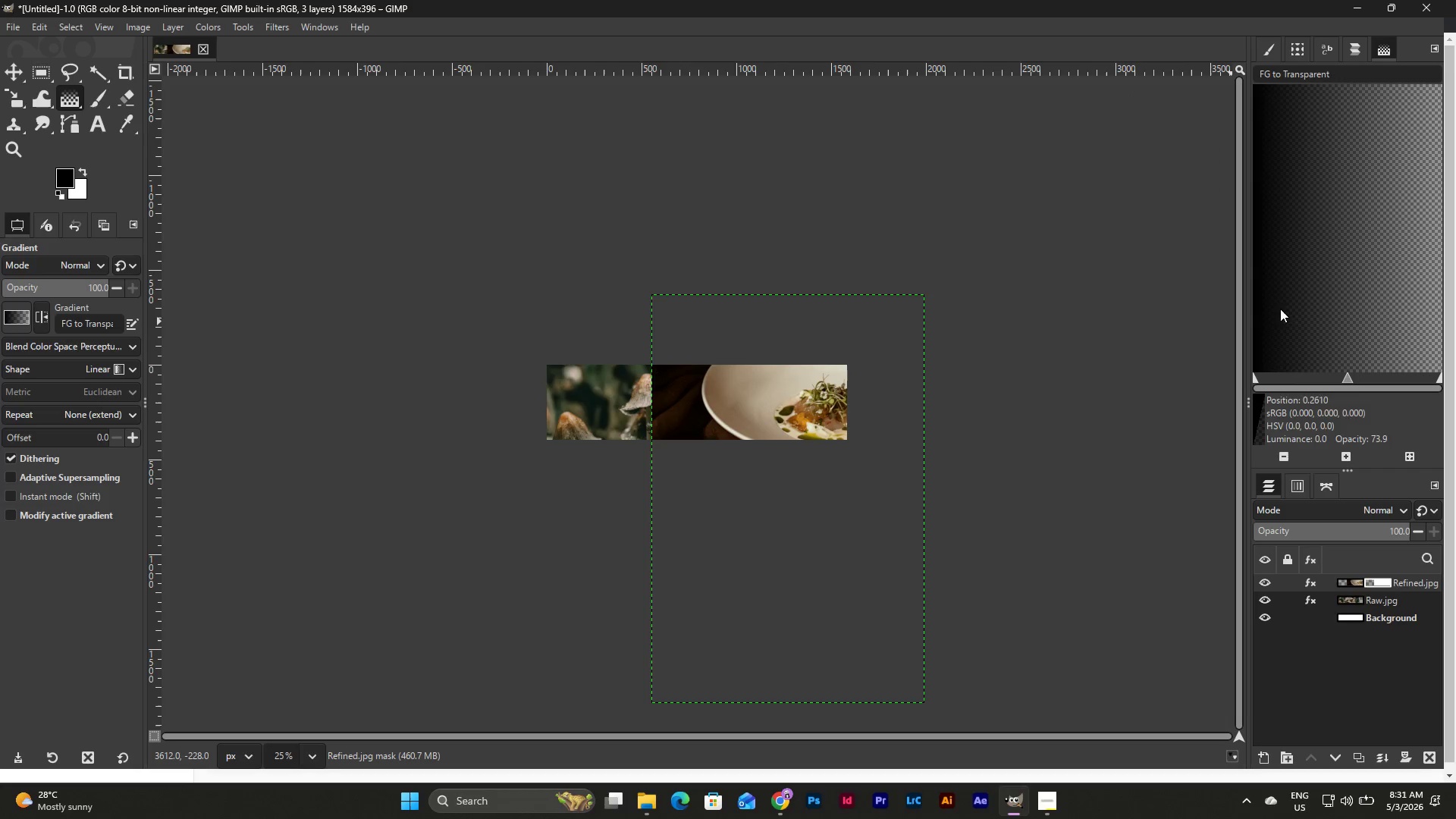 
left_click_drag(start_coordinate=[1275, 306], to_coordinate=[1357, 313])
 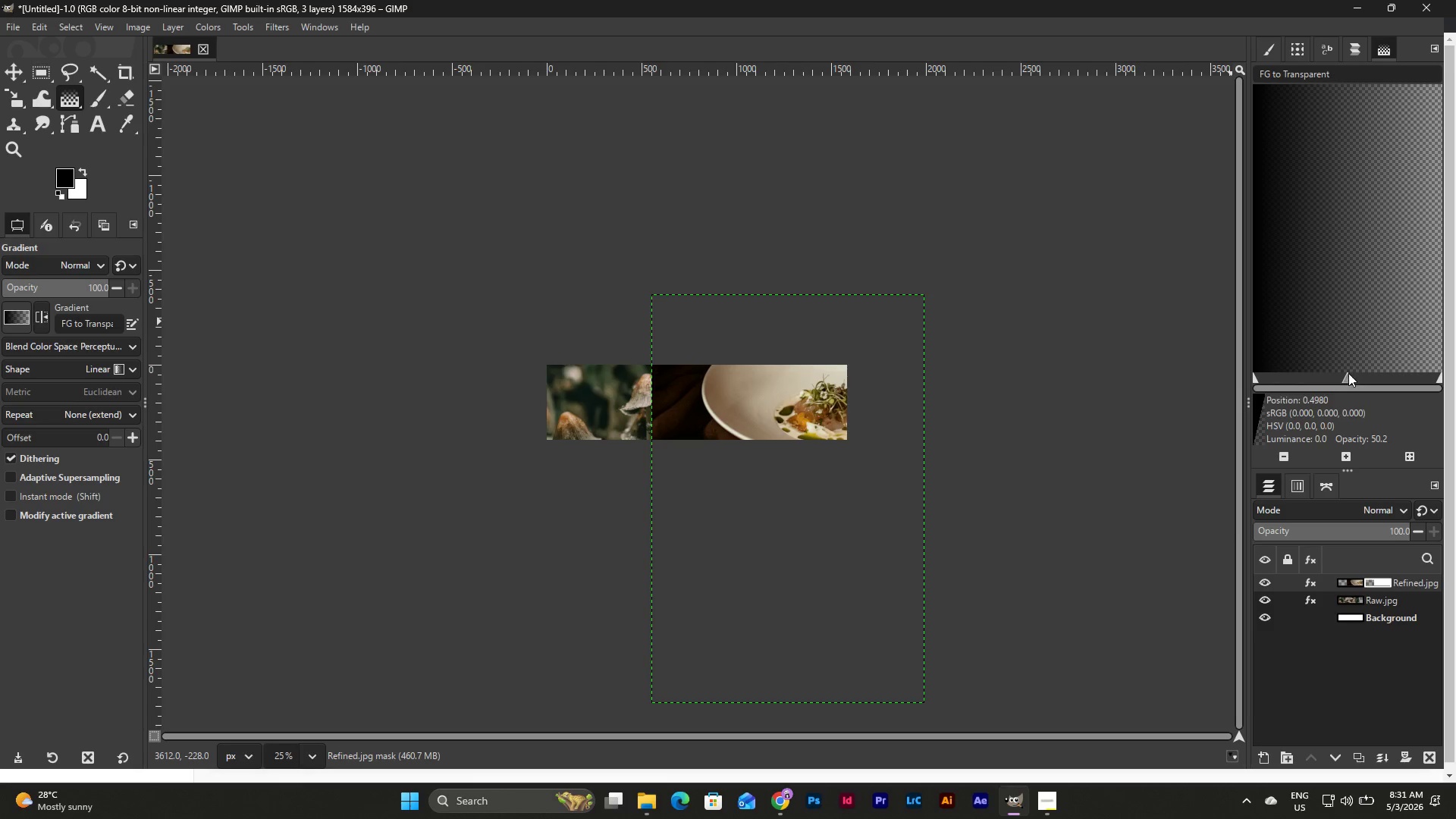 
left_click_drag(start_coordinate=[1348, 375], to_coordinate=[1365, 366])
 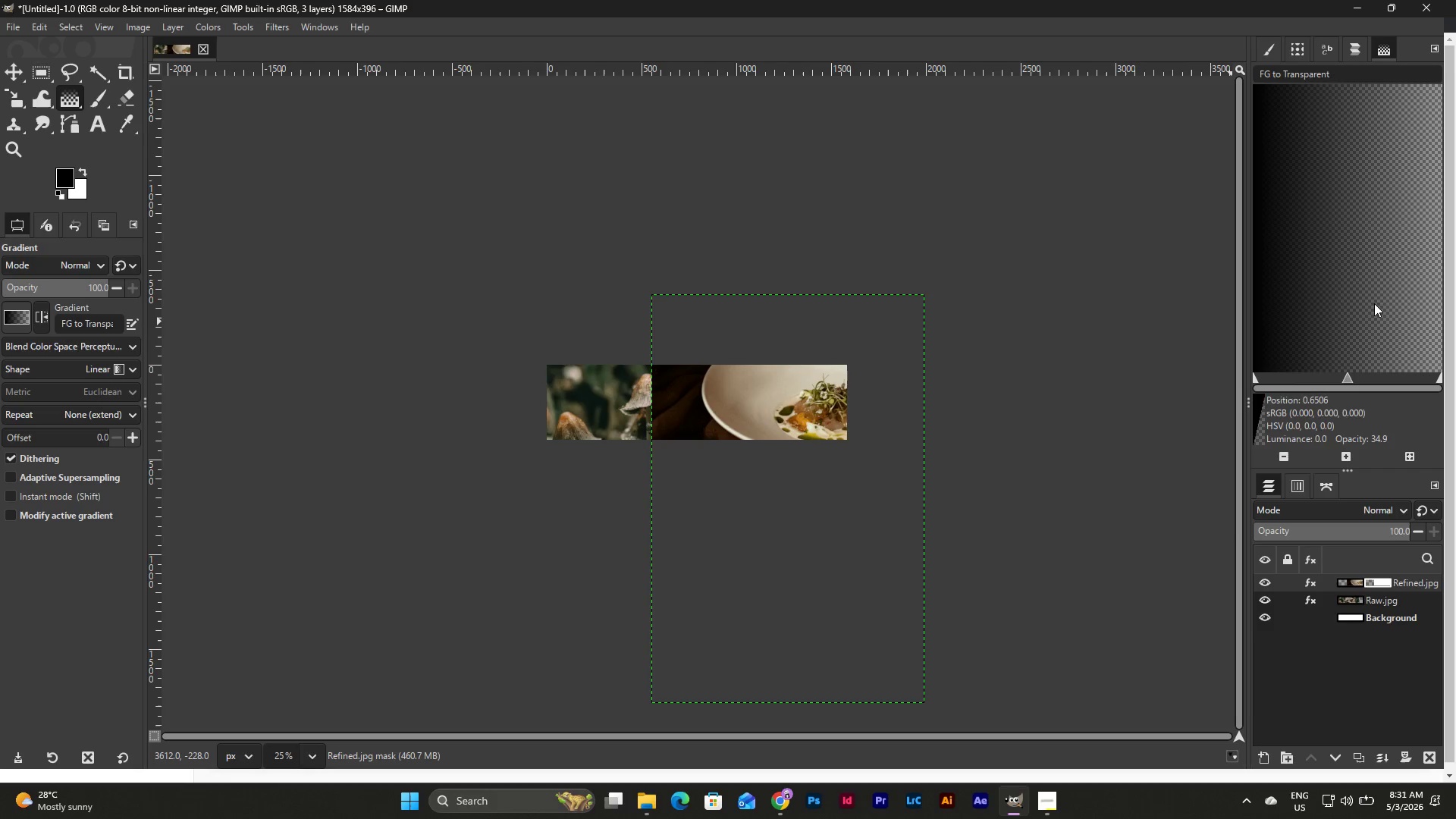 
left_click_drag(start_coordinate=[1372, 301], to_coordinate=[1273, 310])
 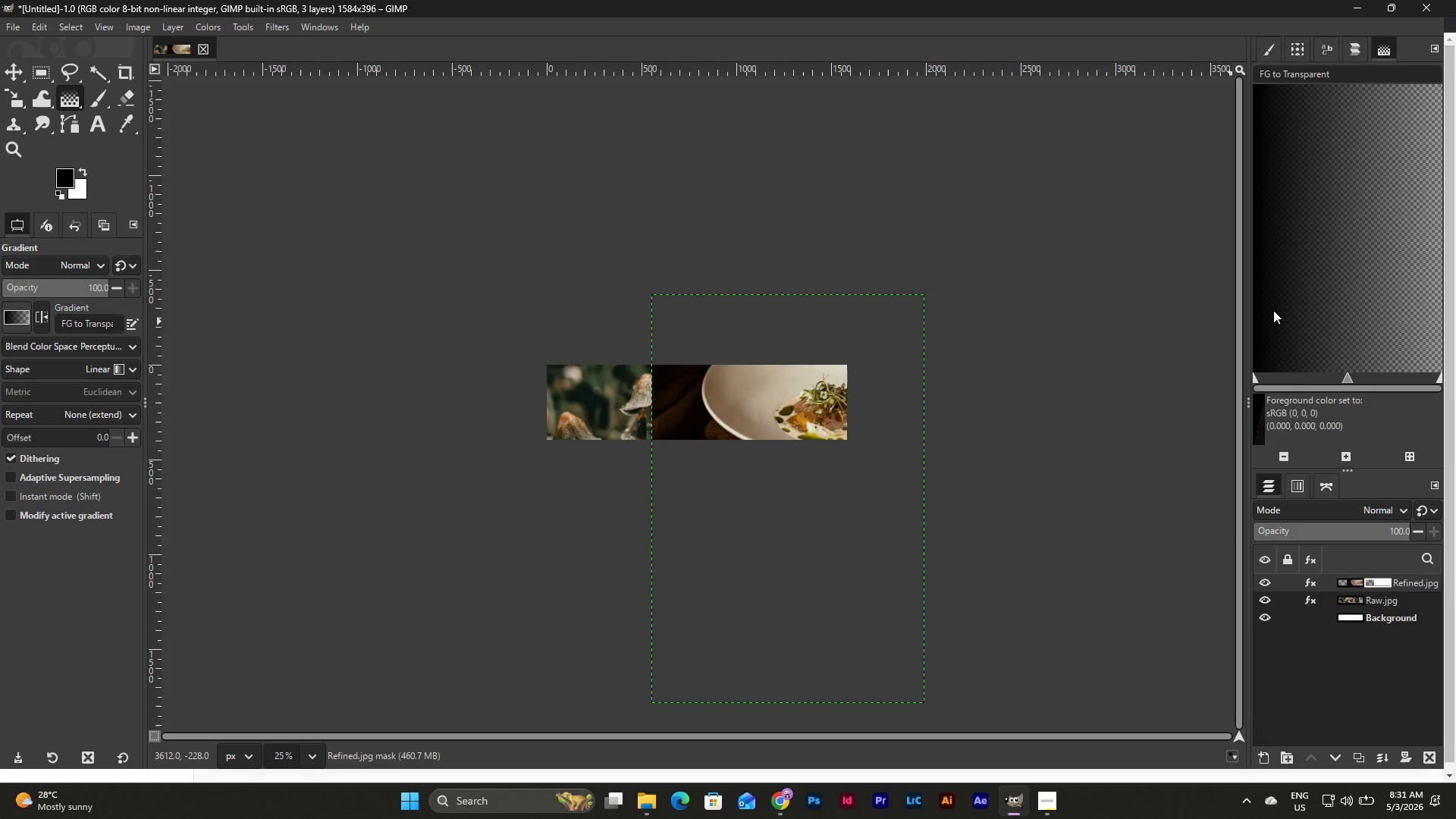 
left_click_drag(start_coordinate=[1272, 311], to_coordinate=[1378, 309])
 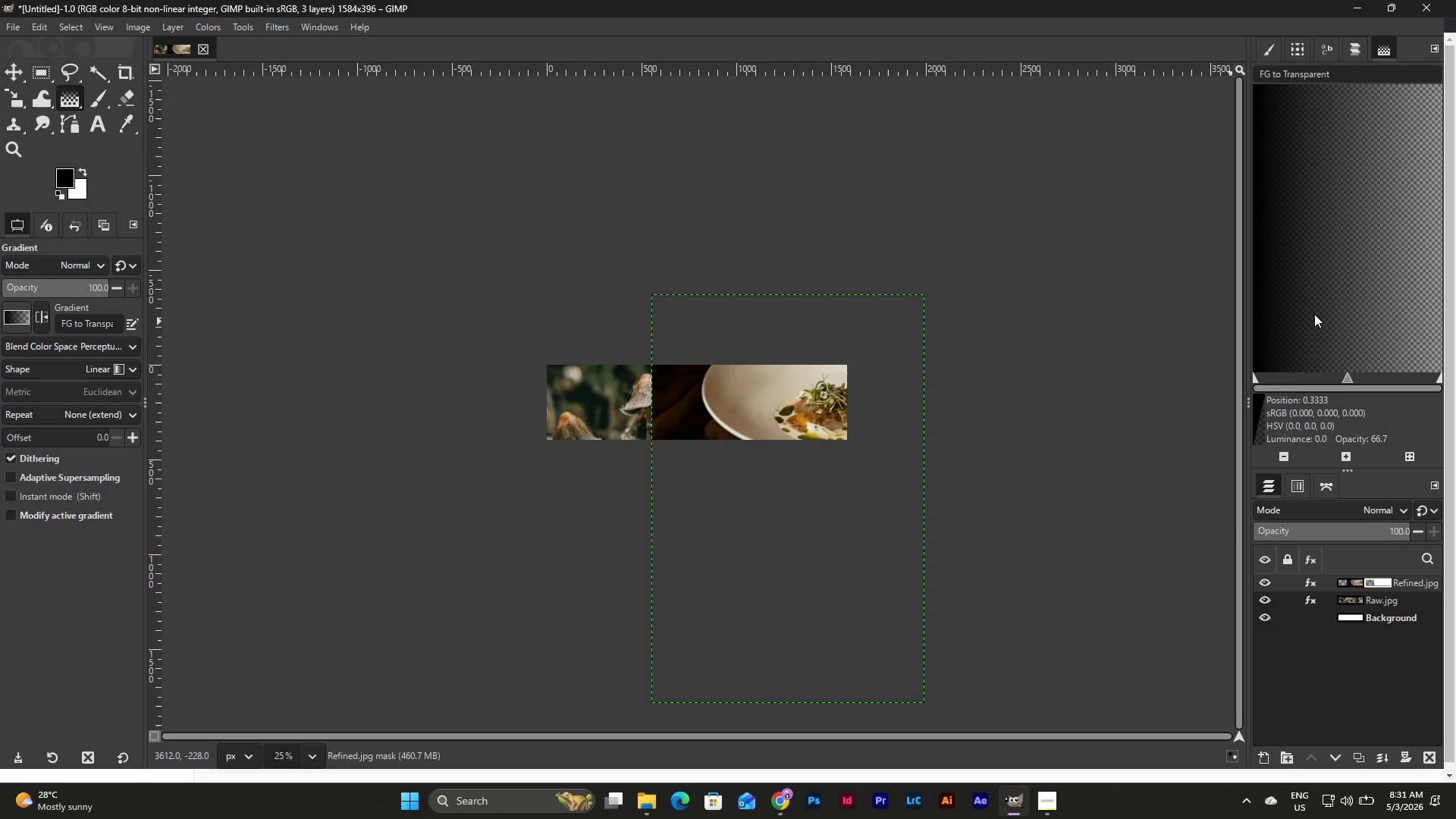 
left_click_drag(start_coordinate=[1294, 306], to_coordinate=[1417, 322])
 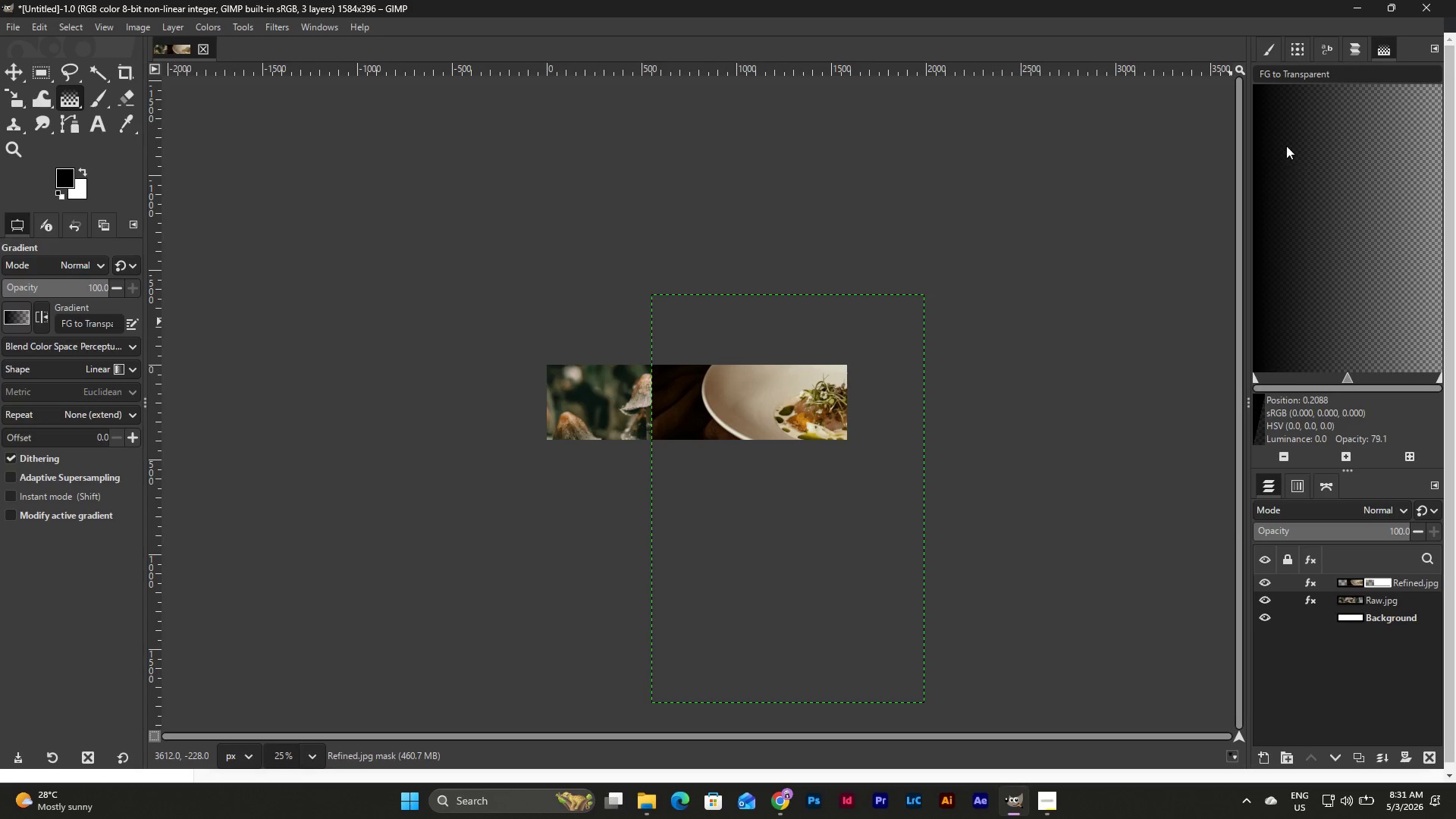 
left_click_drag(start_coordinate=[1283, 124], to_coordinate=[1416, 171])
 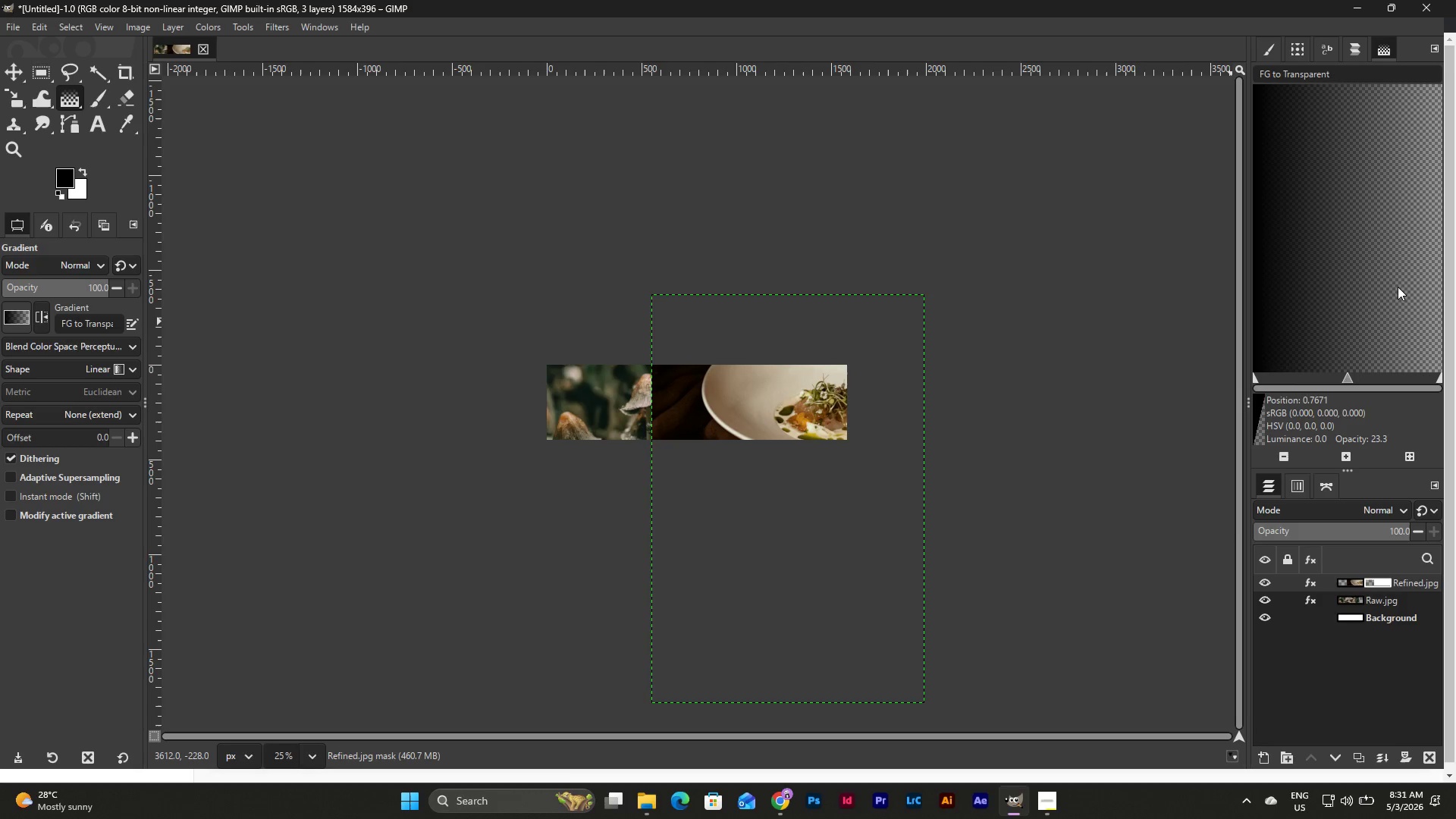 
left_click_drag(start_coordinate=[1398, 287], to_coordinate=[1260, 297])
 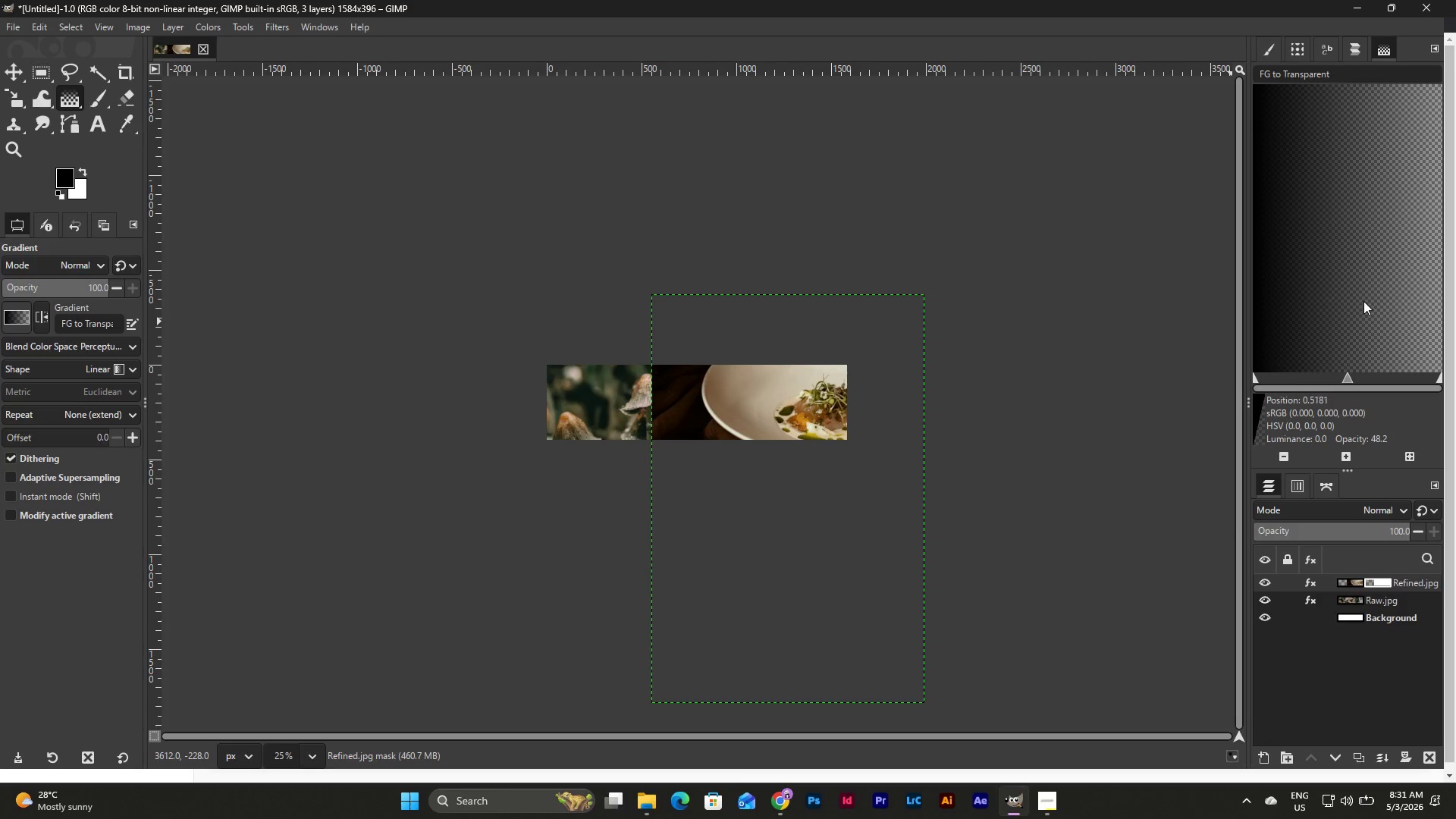 
left_click_drag(start_coordinate=[1387, 303], to_coordinate=[1262, 298])
 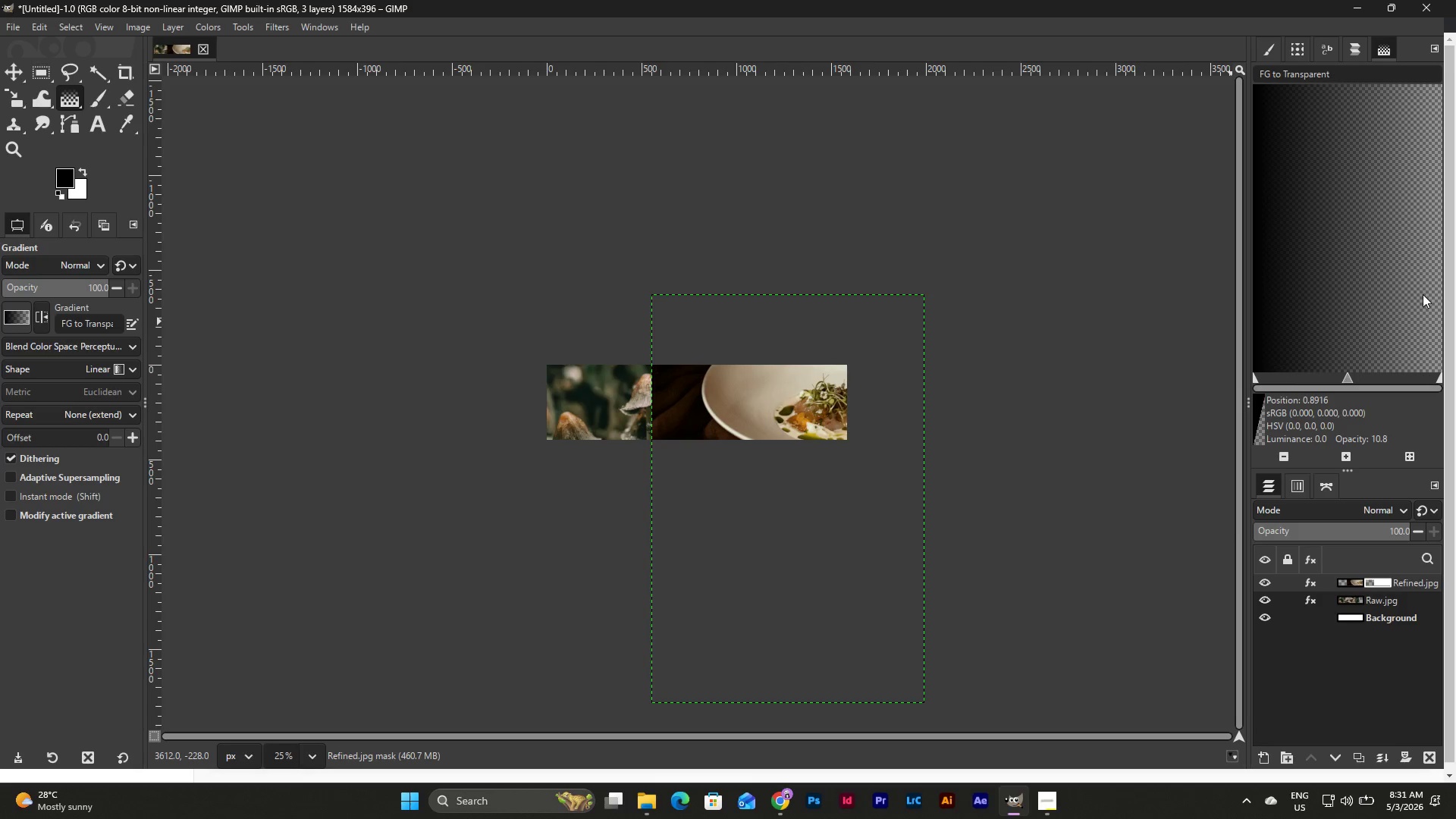 
left_click_drag(start_coordinate=[1424, 291], to_coordinate=[1247, 281])
 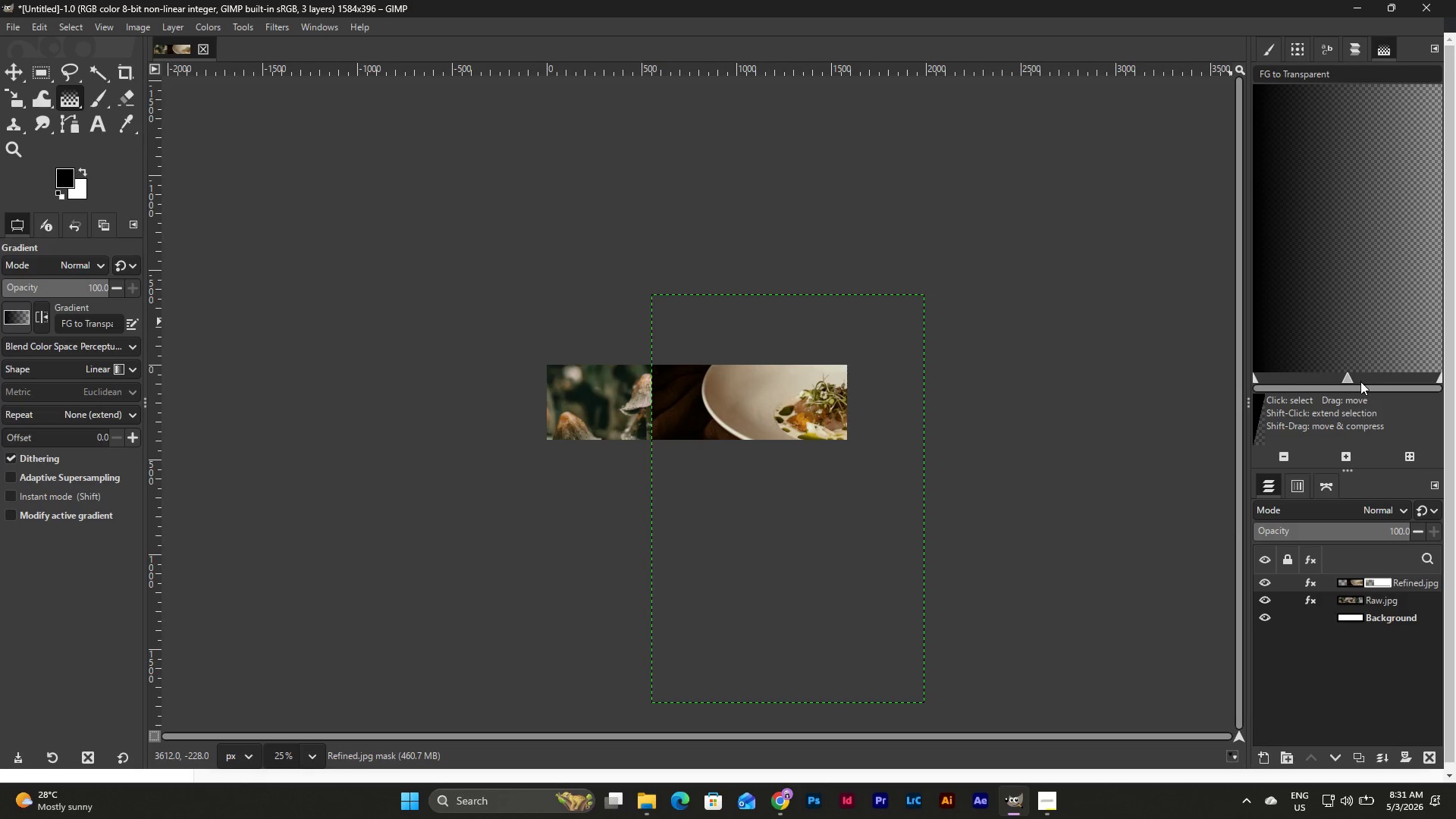 
left_click_drag(start_coordinate=[1345, 377], to_coordinate=[1423, 380])
 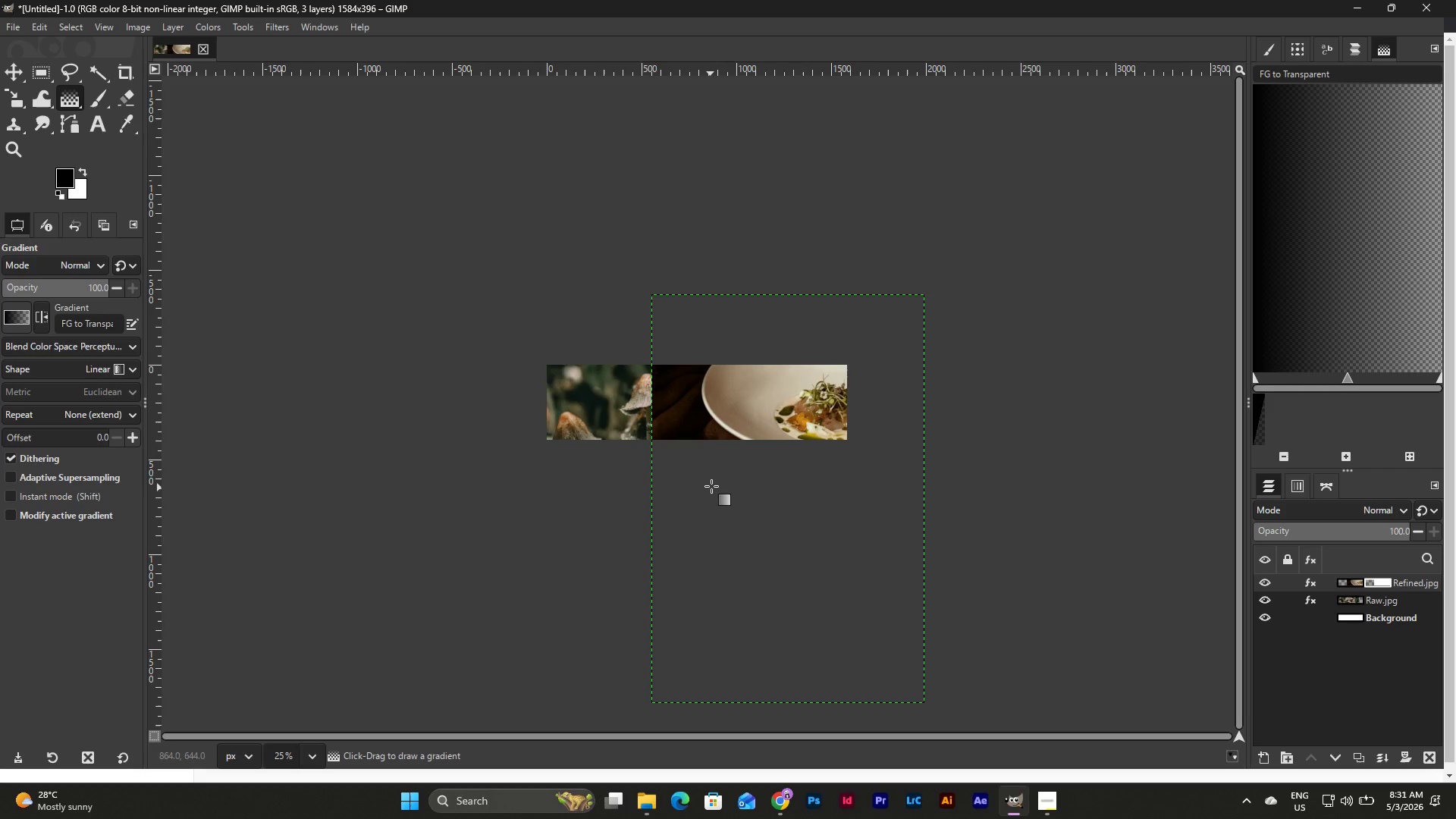 
wait(6.11)
 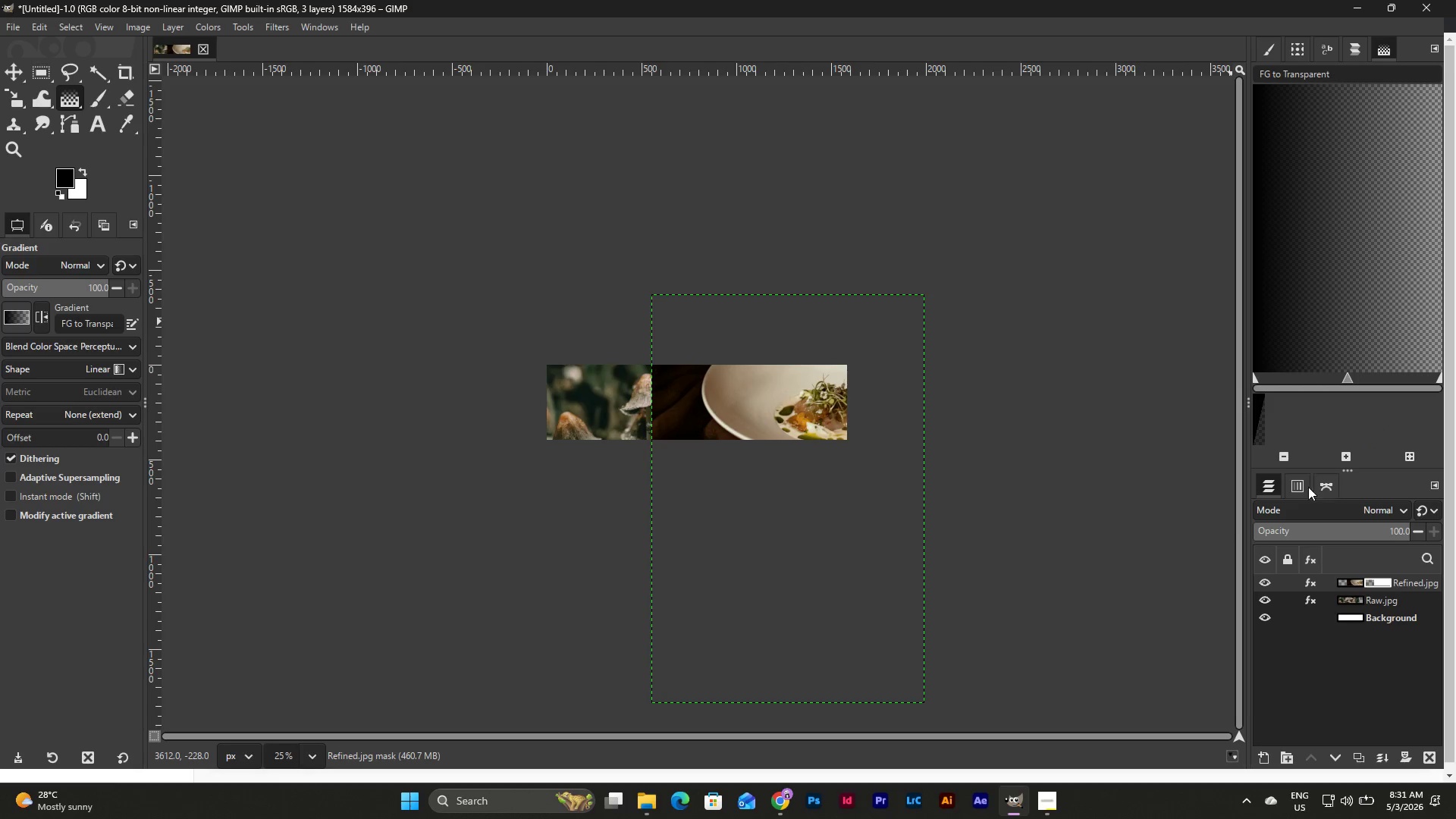 
left_click_drag(start_coordinate=[727, 471], to_coordinate=[702, 475])
 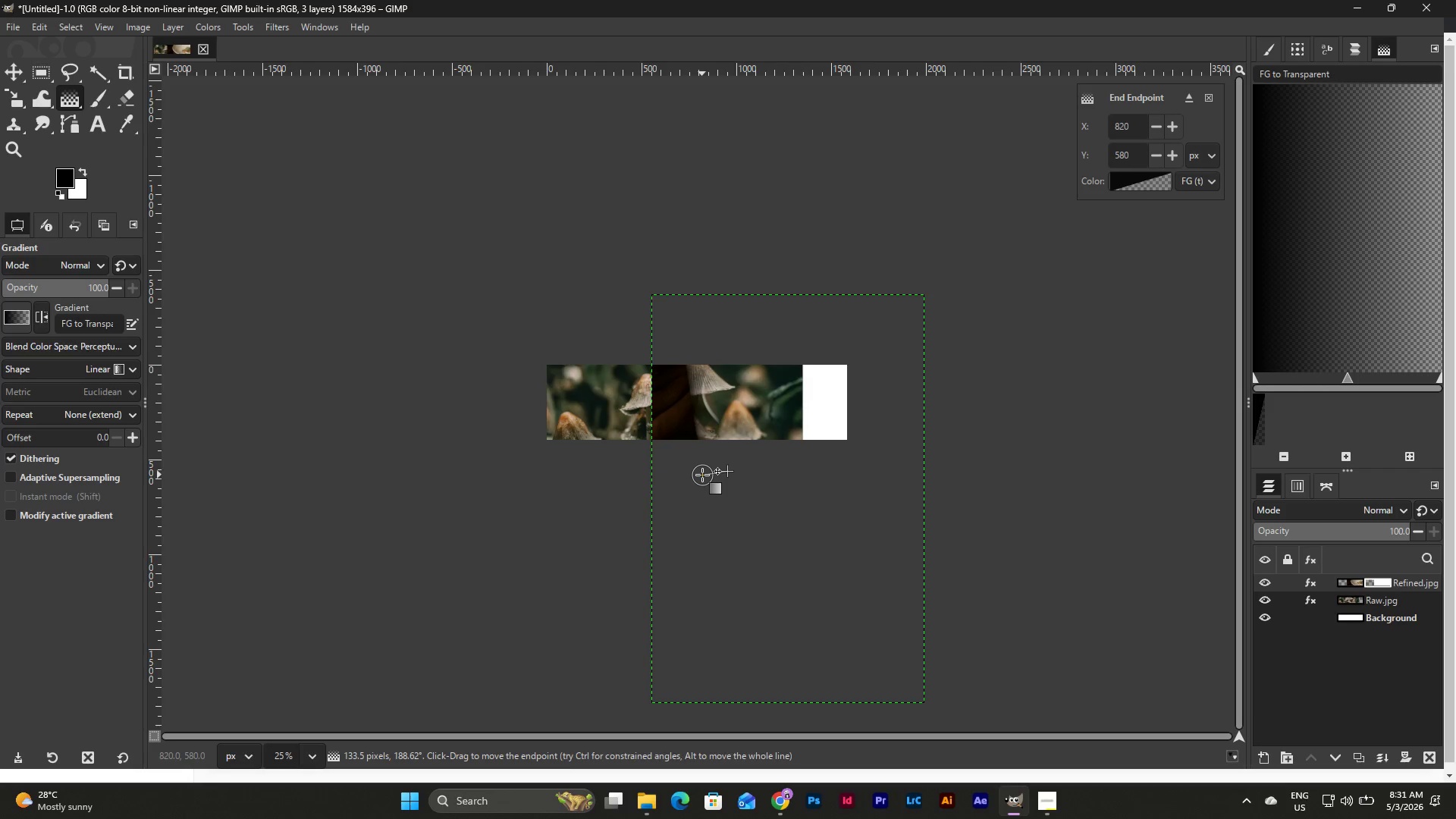 
key(Control+Z)
 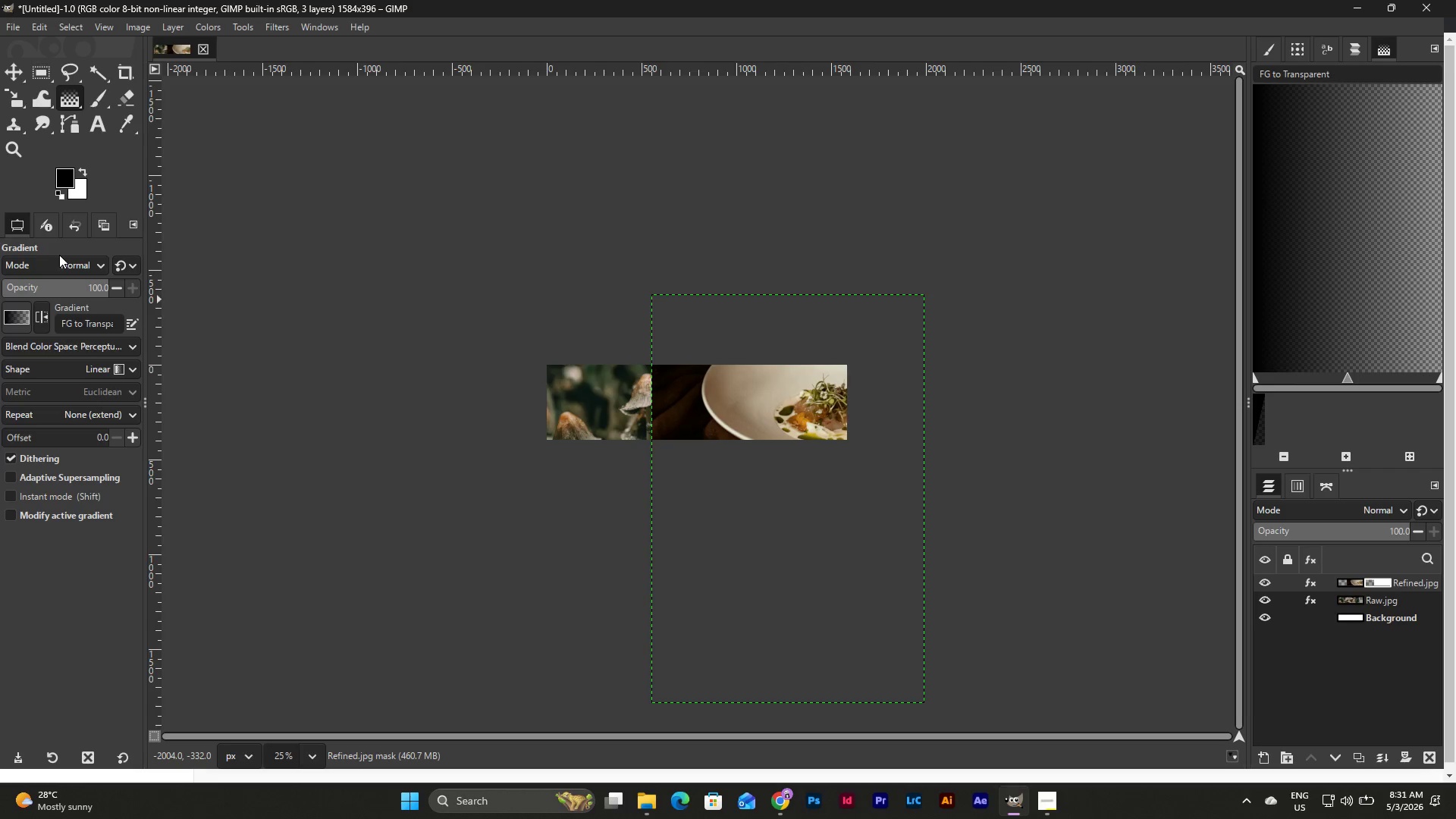 
wait(5.8)
 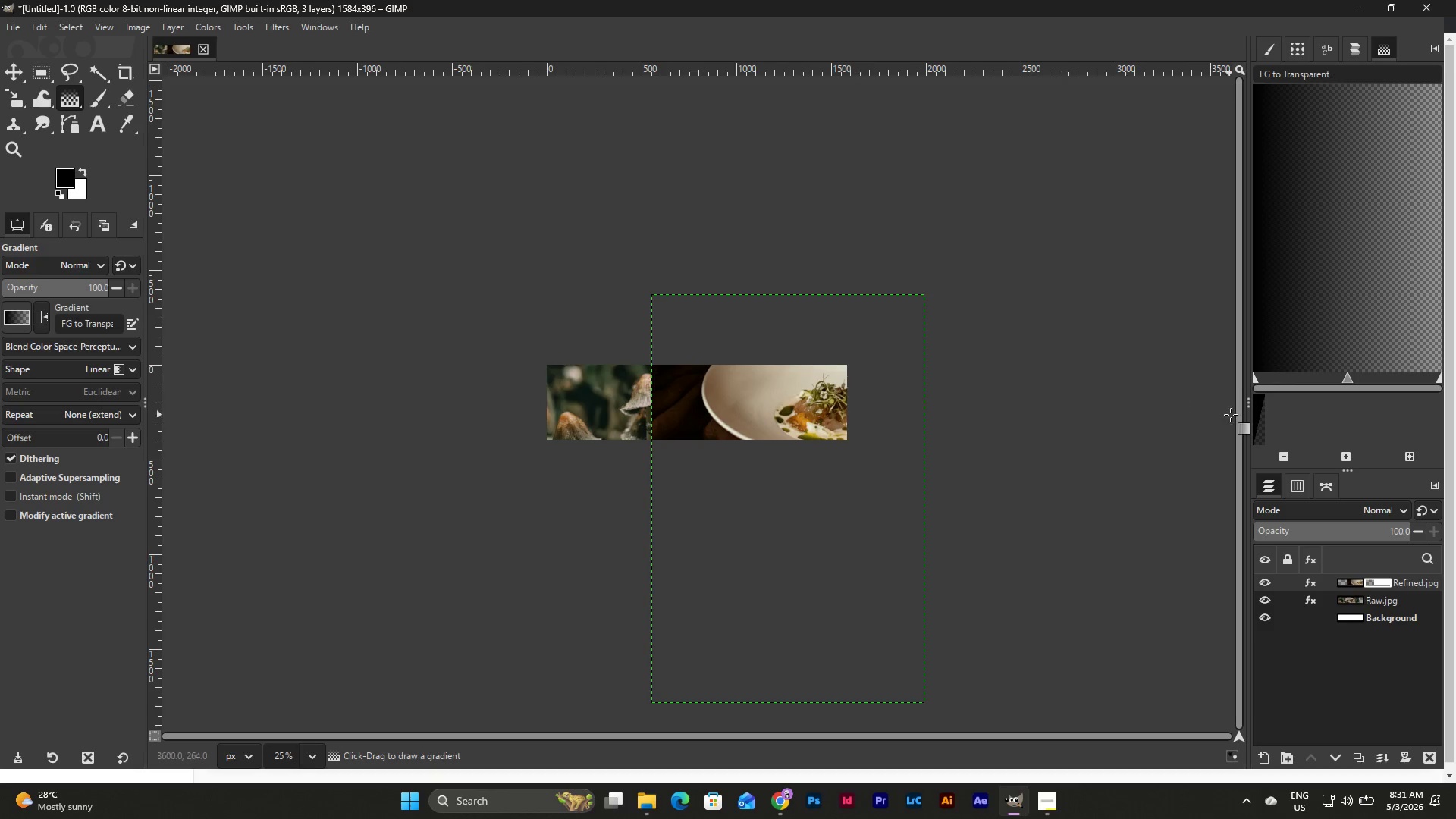 
left_click([8, 318])
 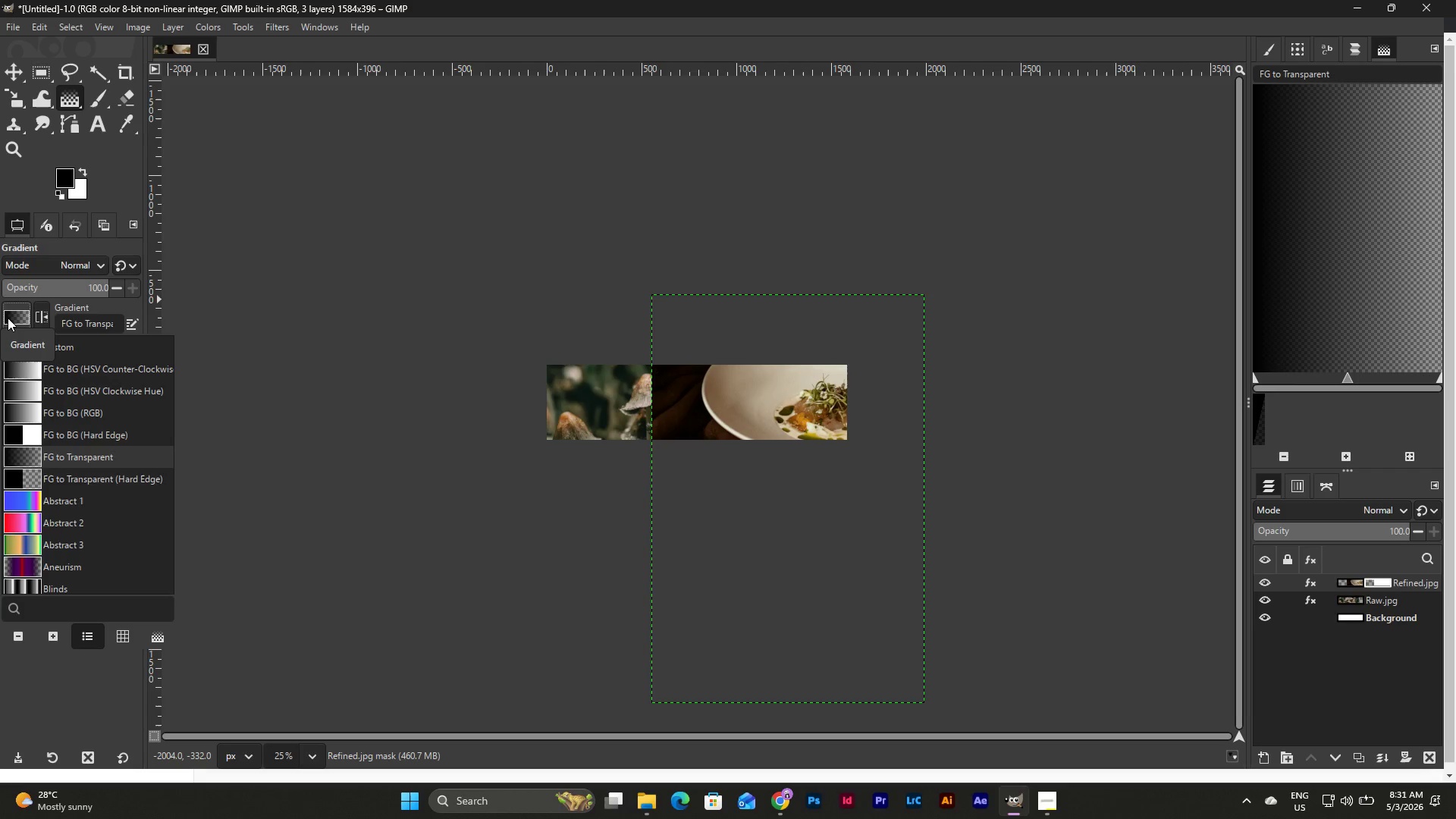 
wait(6.27)
 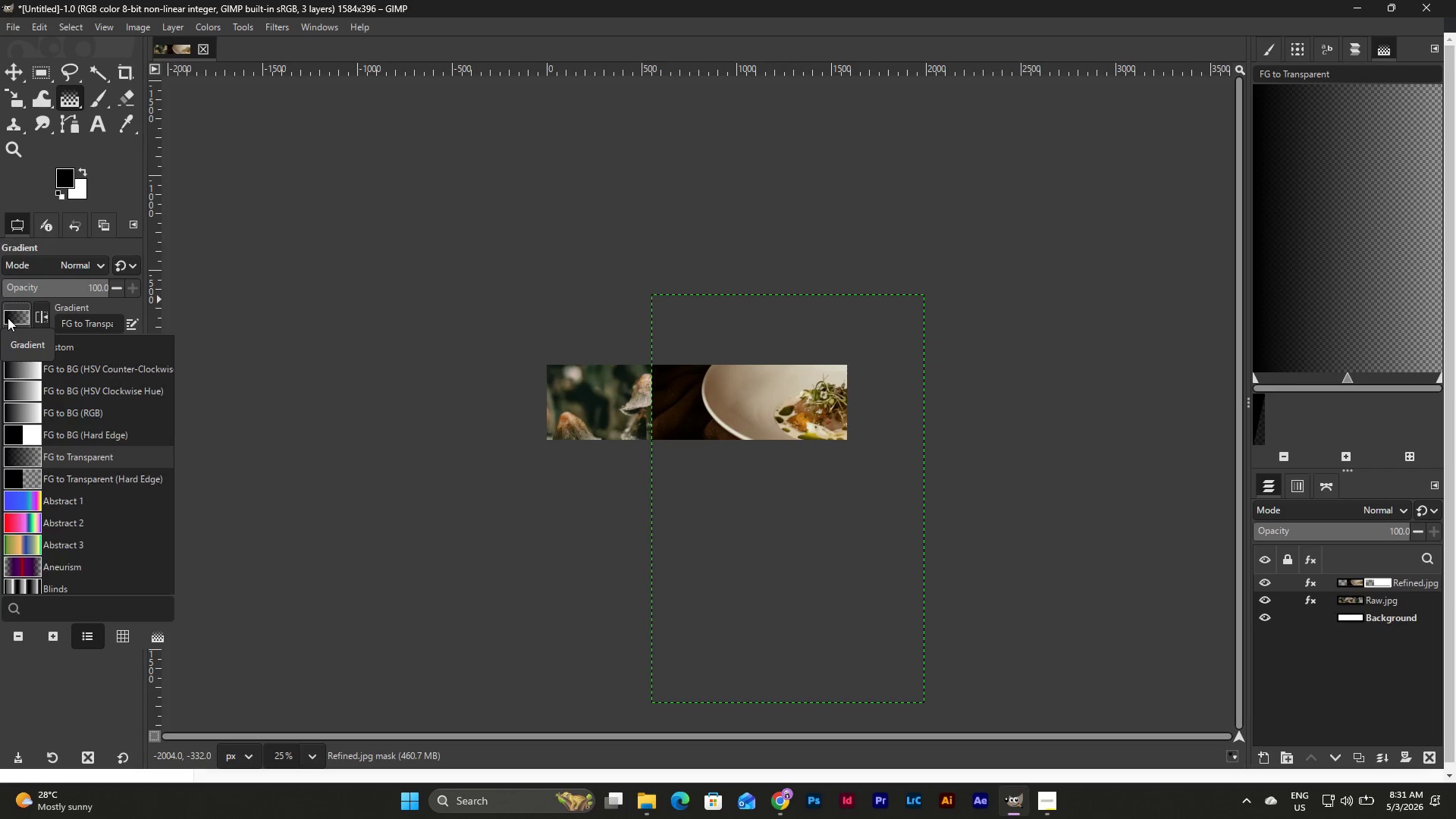 
left_click([8, 318])
 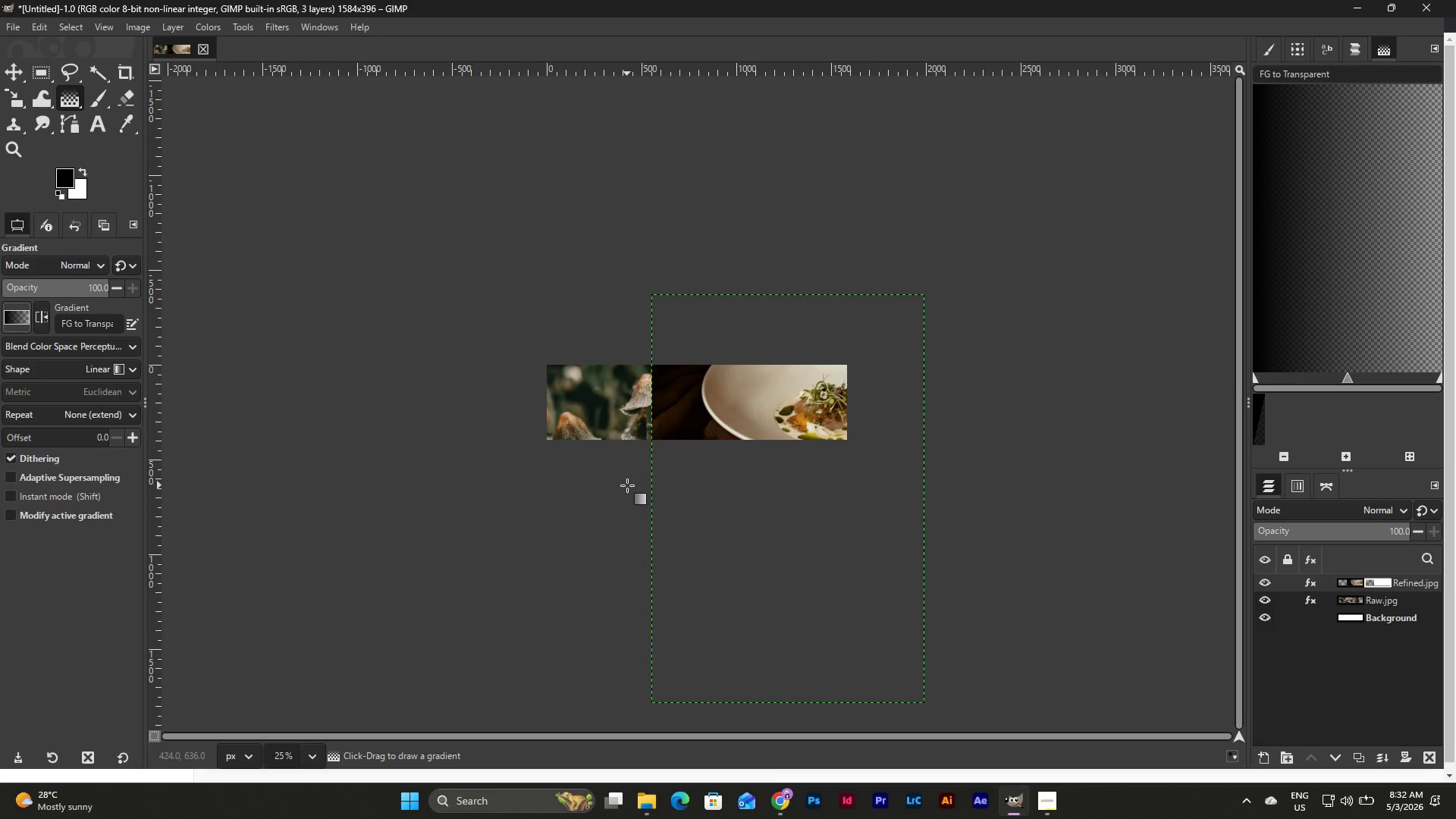 
left_click([627, 485])
 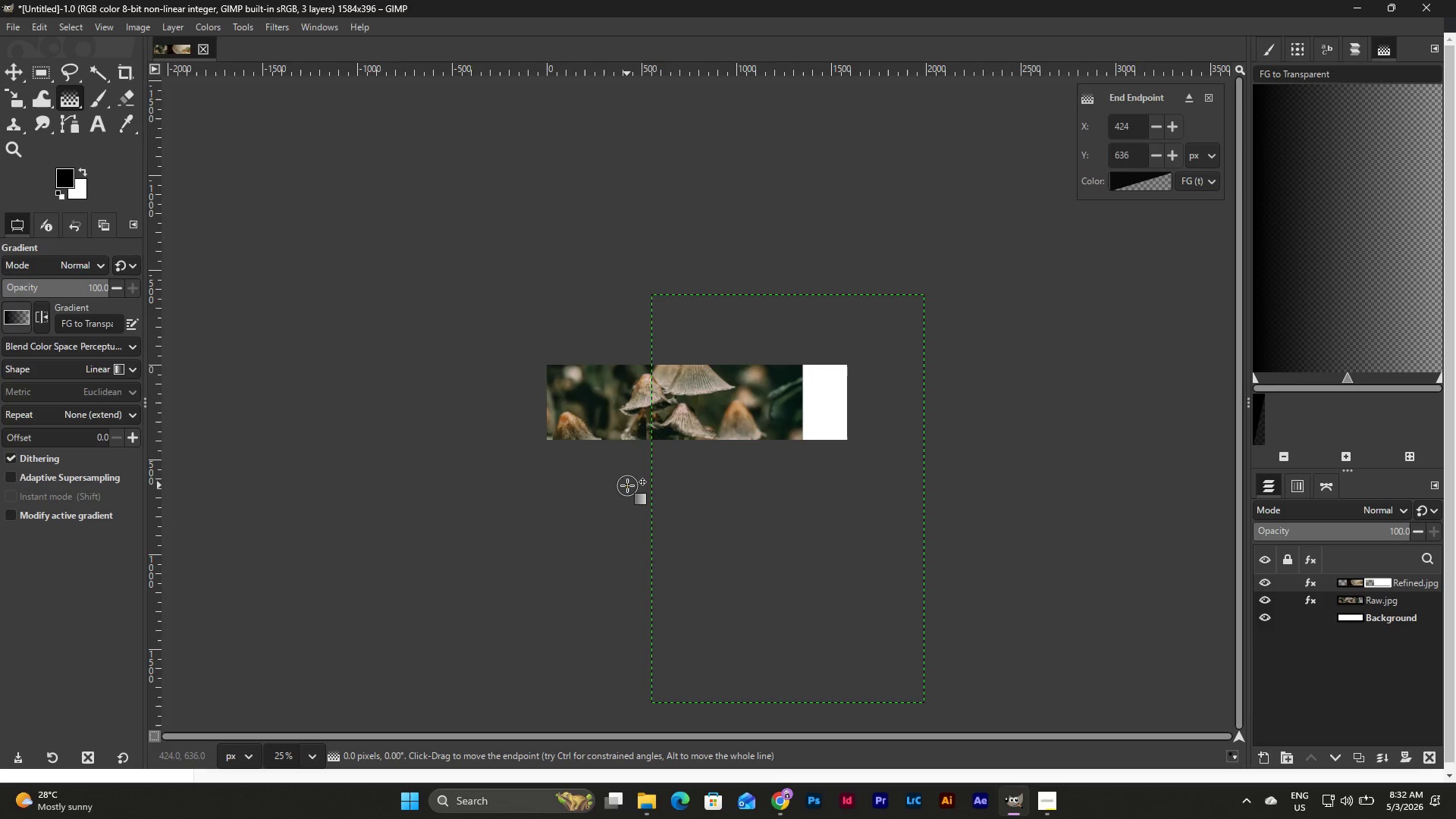 
left_click_drag(start_coordinate=[627, 485], to_coordinate=[686, 485])
 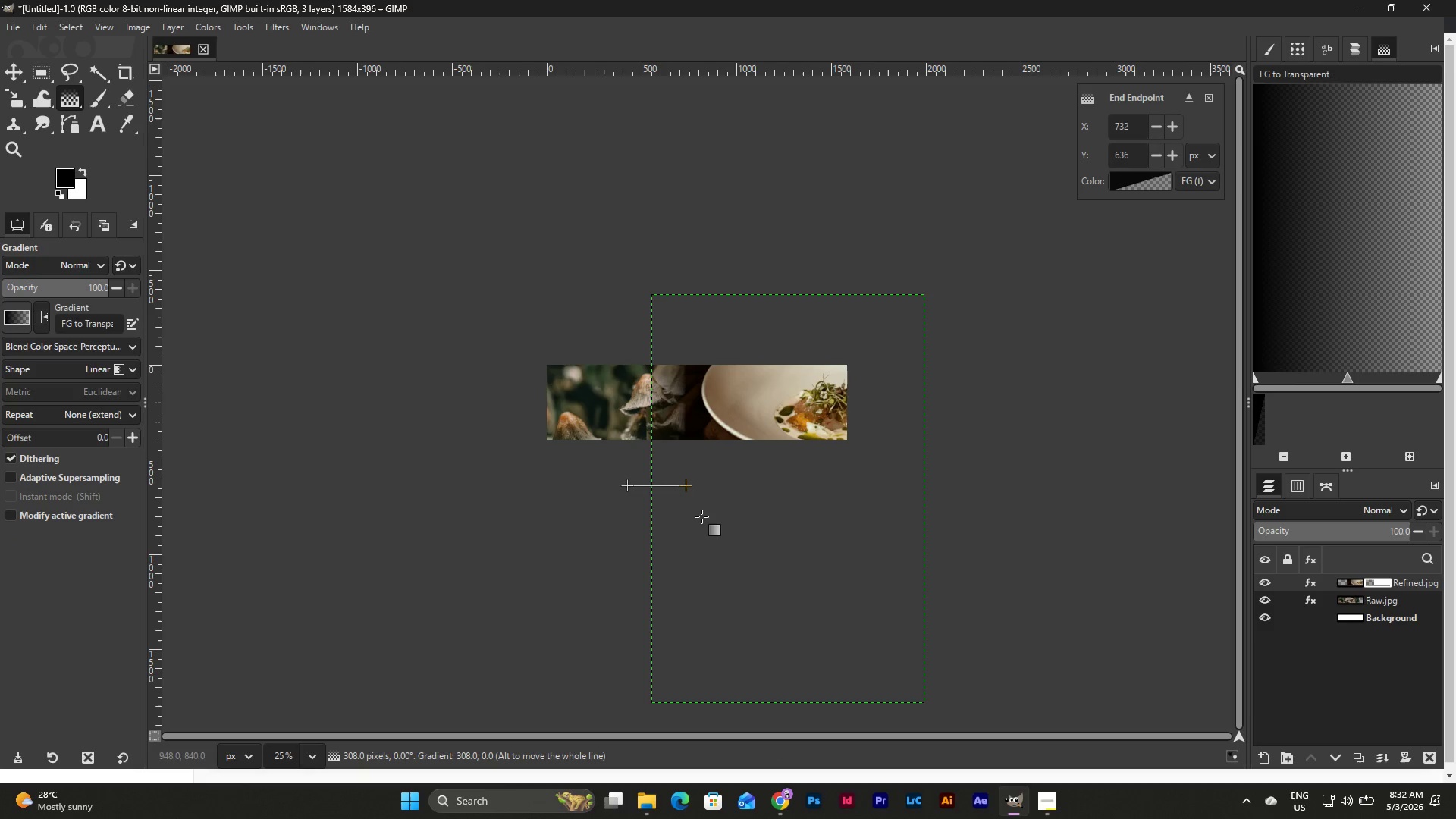 
left_click_drag(start_coordinate=[588, 488], to_coordinate=[787, 510])
 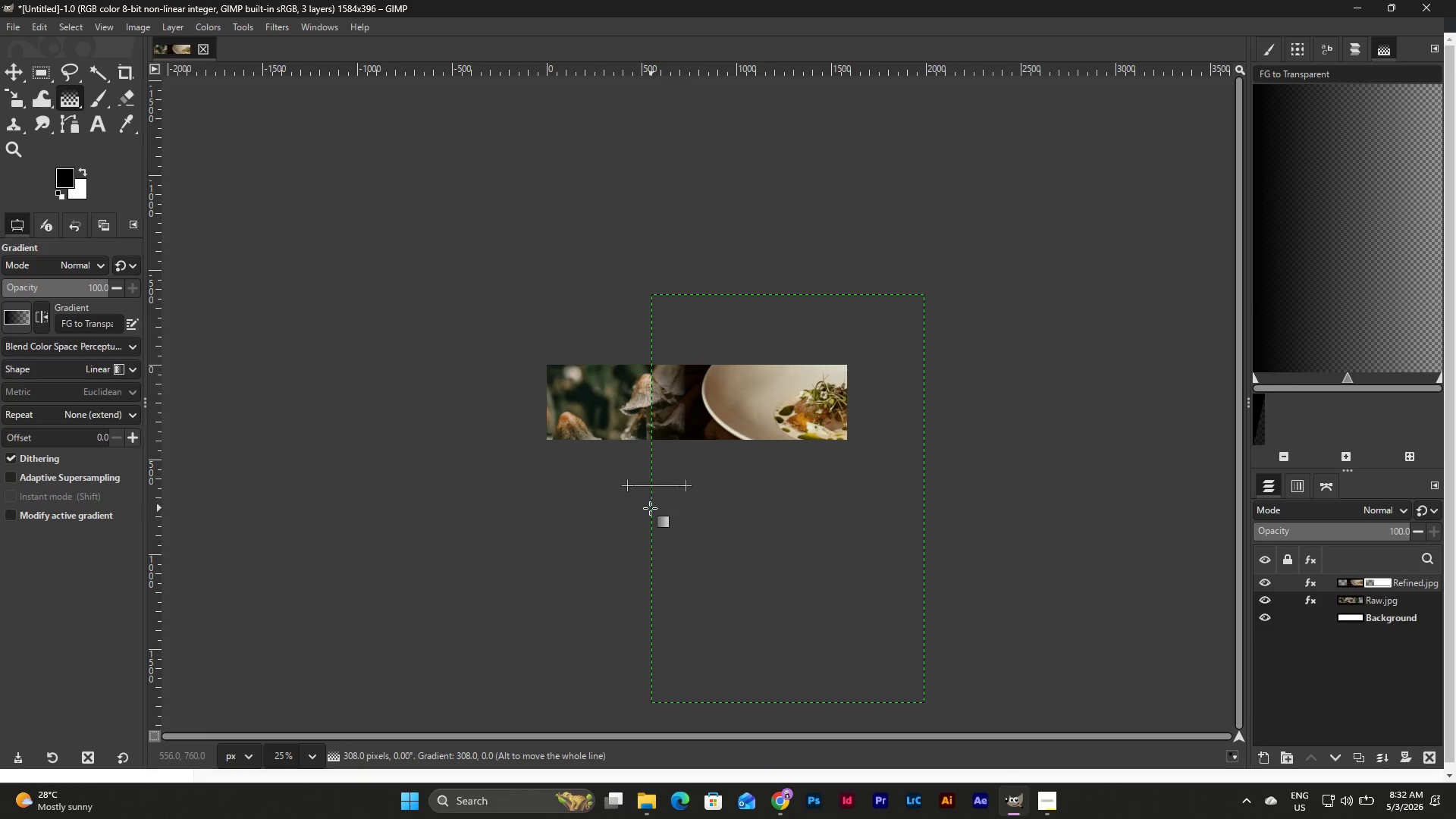 
left_click_drag(start_coordinate=[649, 508], to_coordinate=[742, 507])
 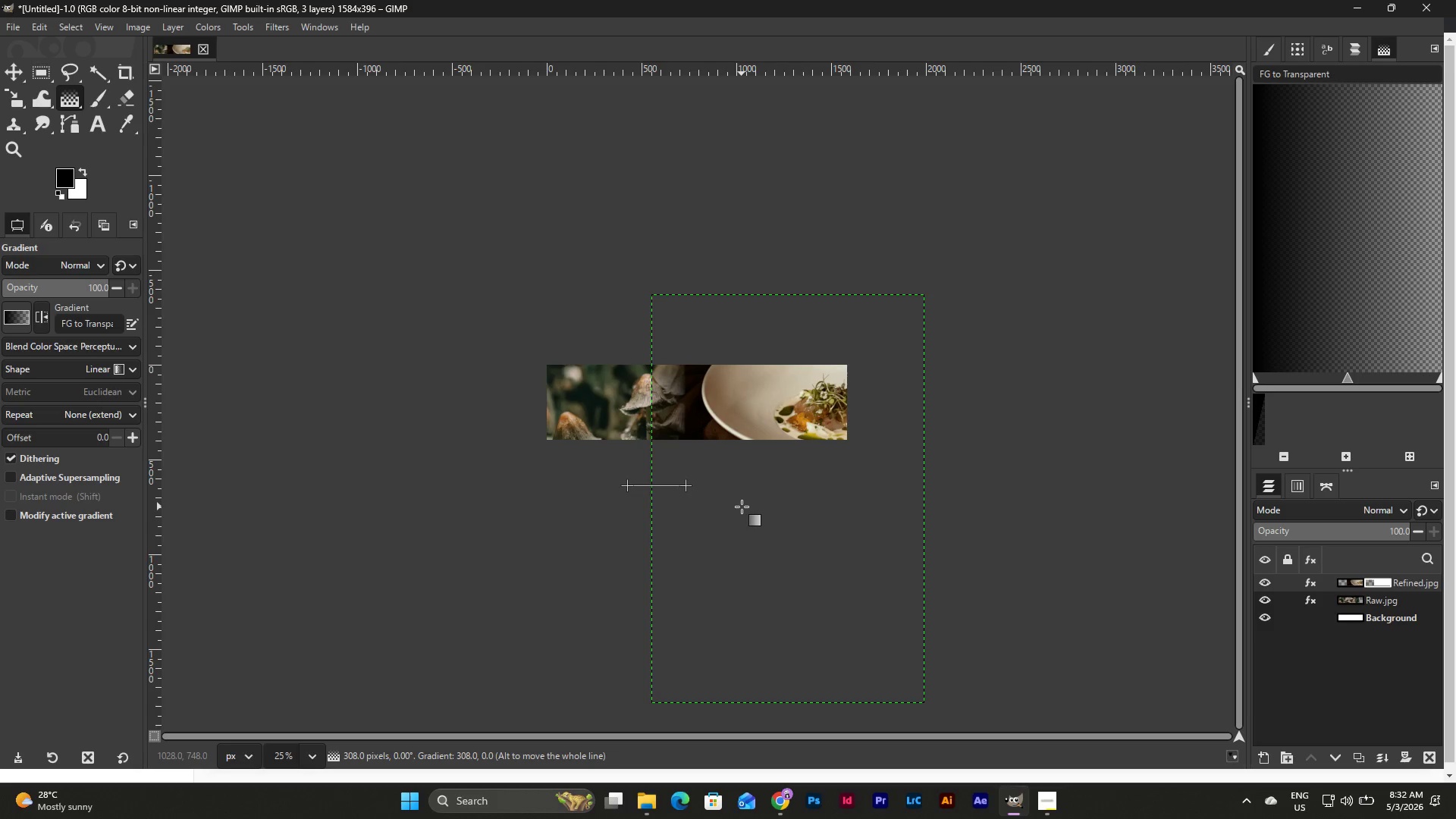 
key(Control+Z)
 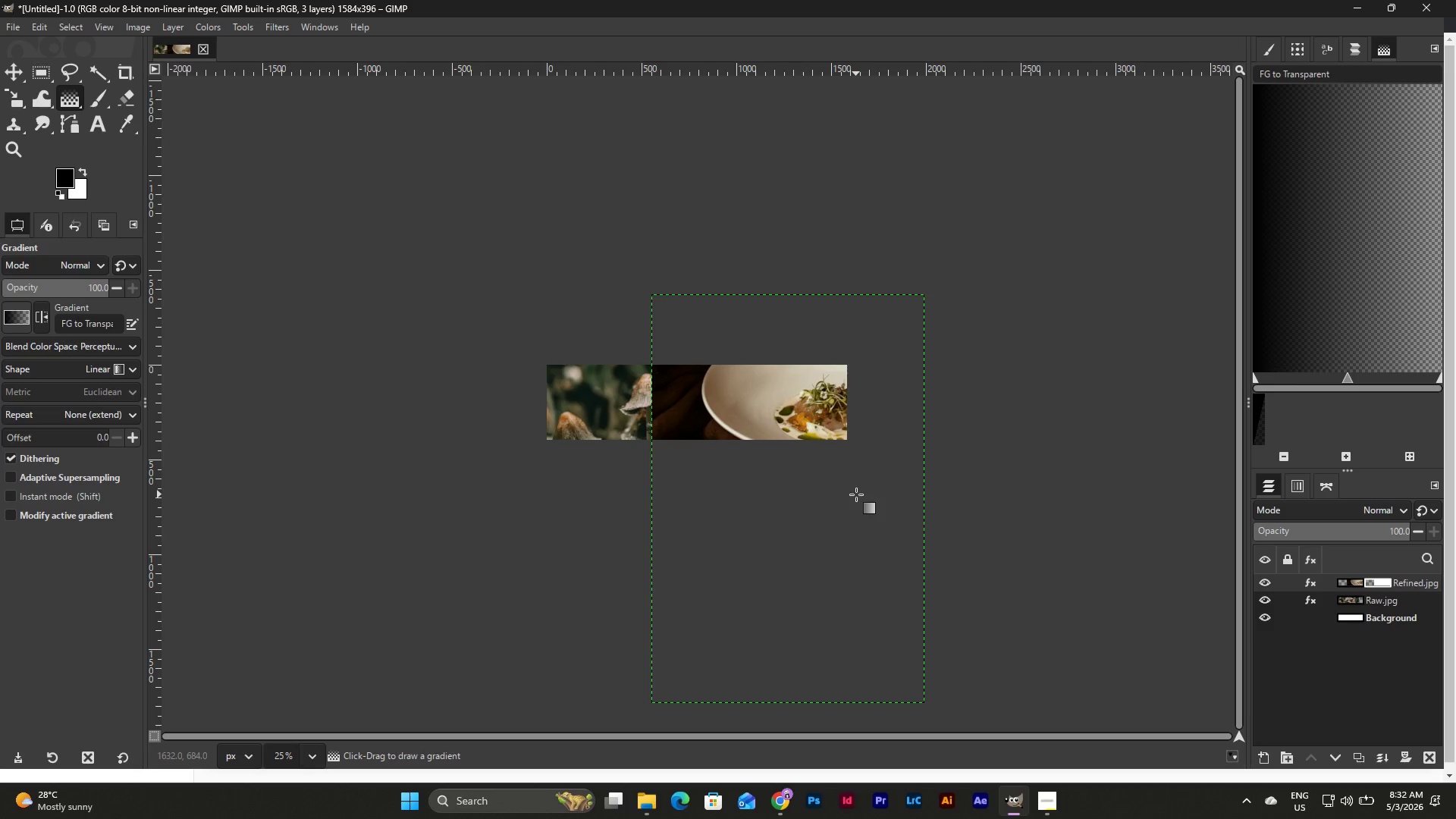 
left_click_drag(start_coordinate=[970, 522], to_coordinate=[570, 528])
 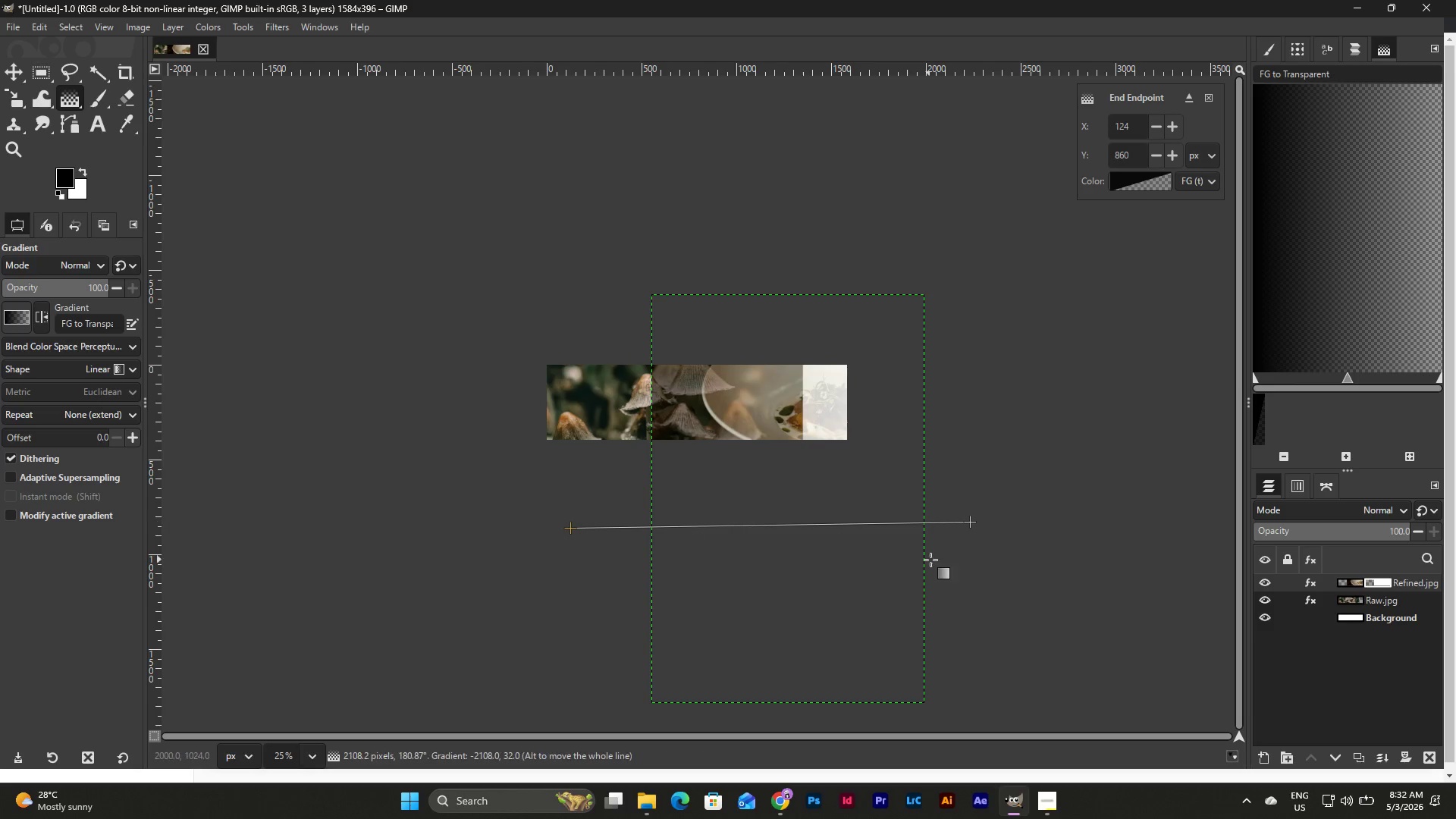 
key(Control+Z)
 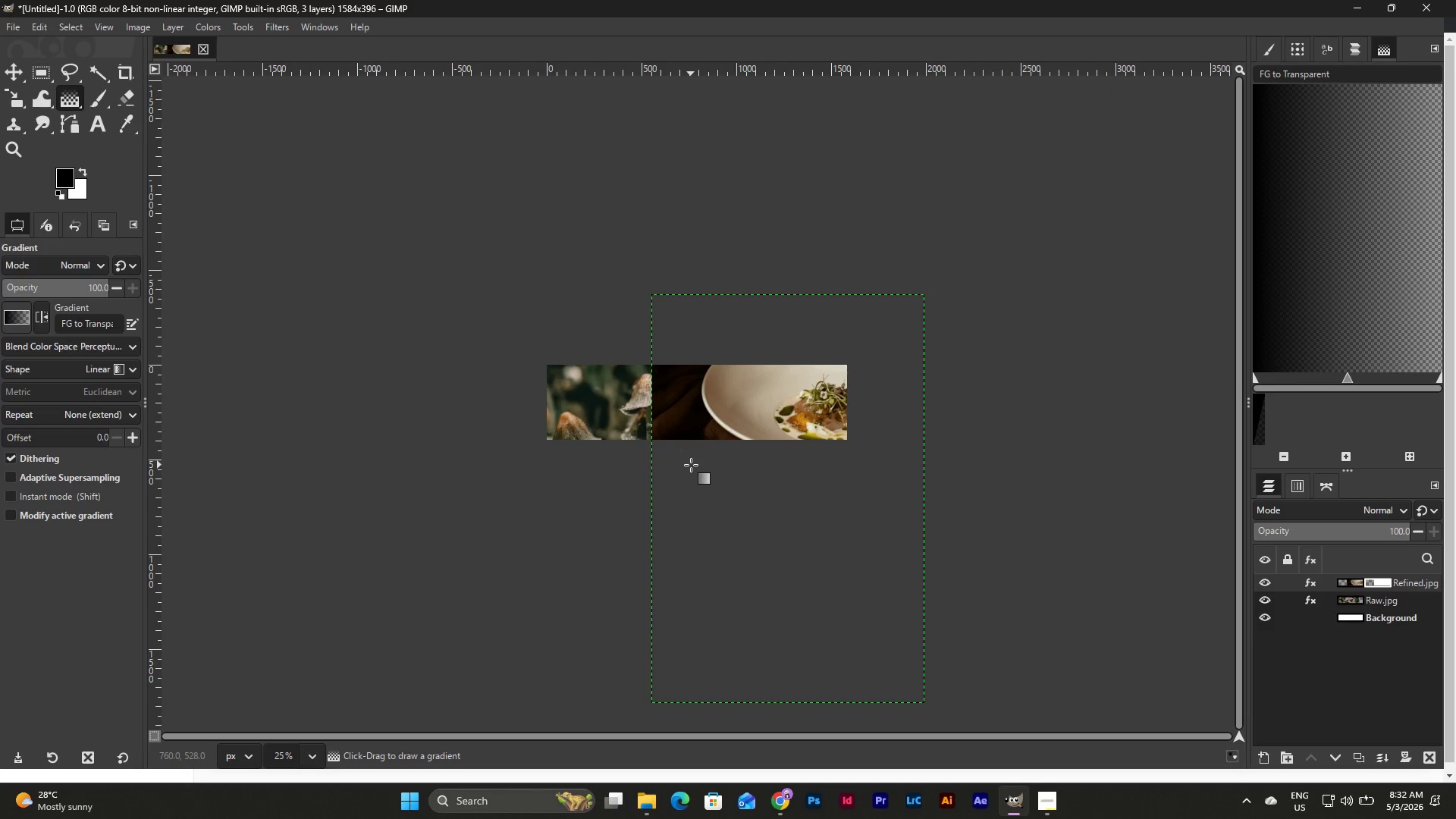 
left_click_drag(start_coordinate=[687, 465], to_coordinate=[679, 466])
 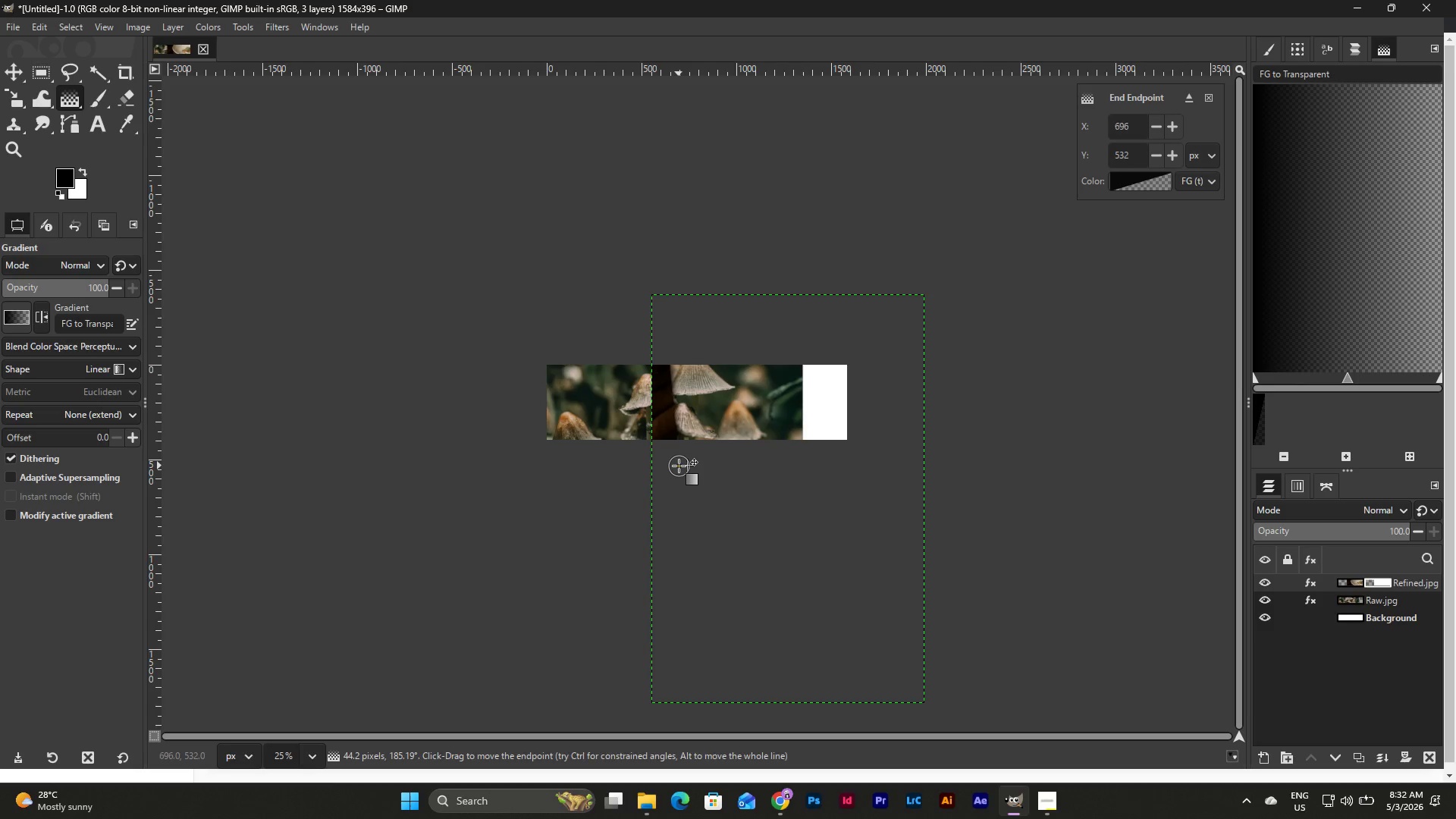 
key(Control+Z)
 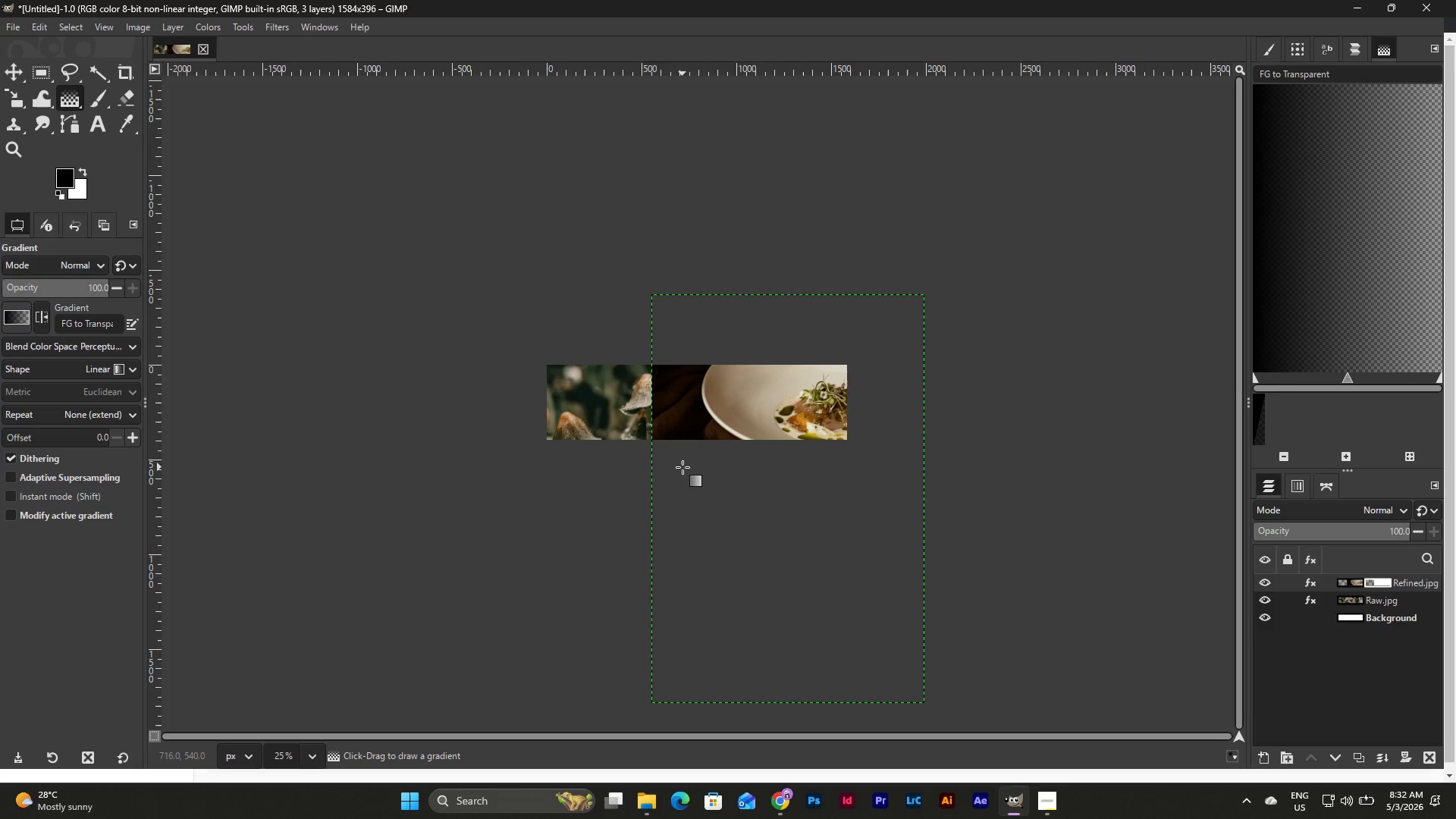 
key(Z)
 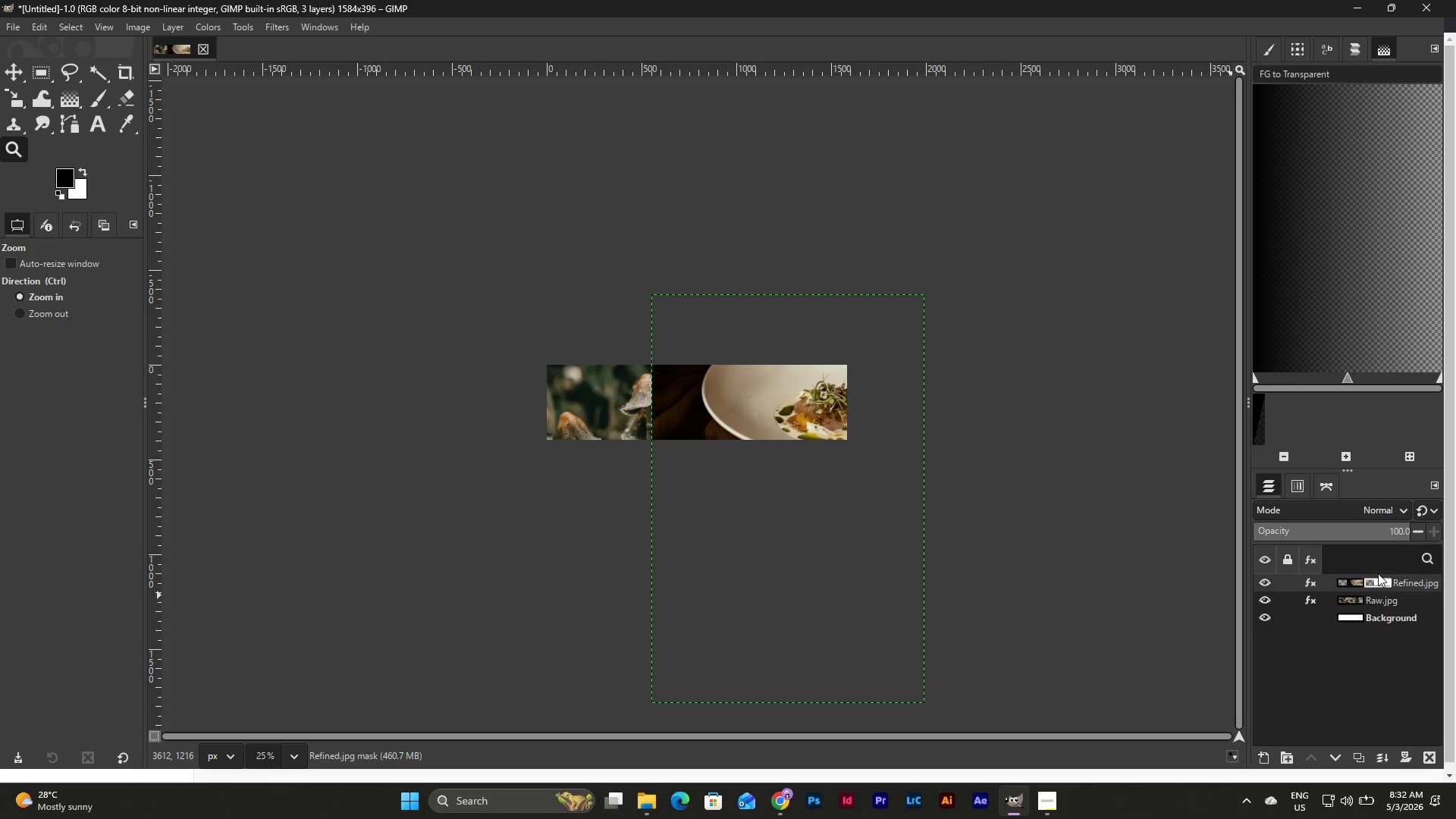 
double_click([1382, 585])
 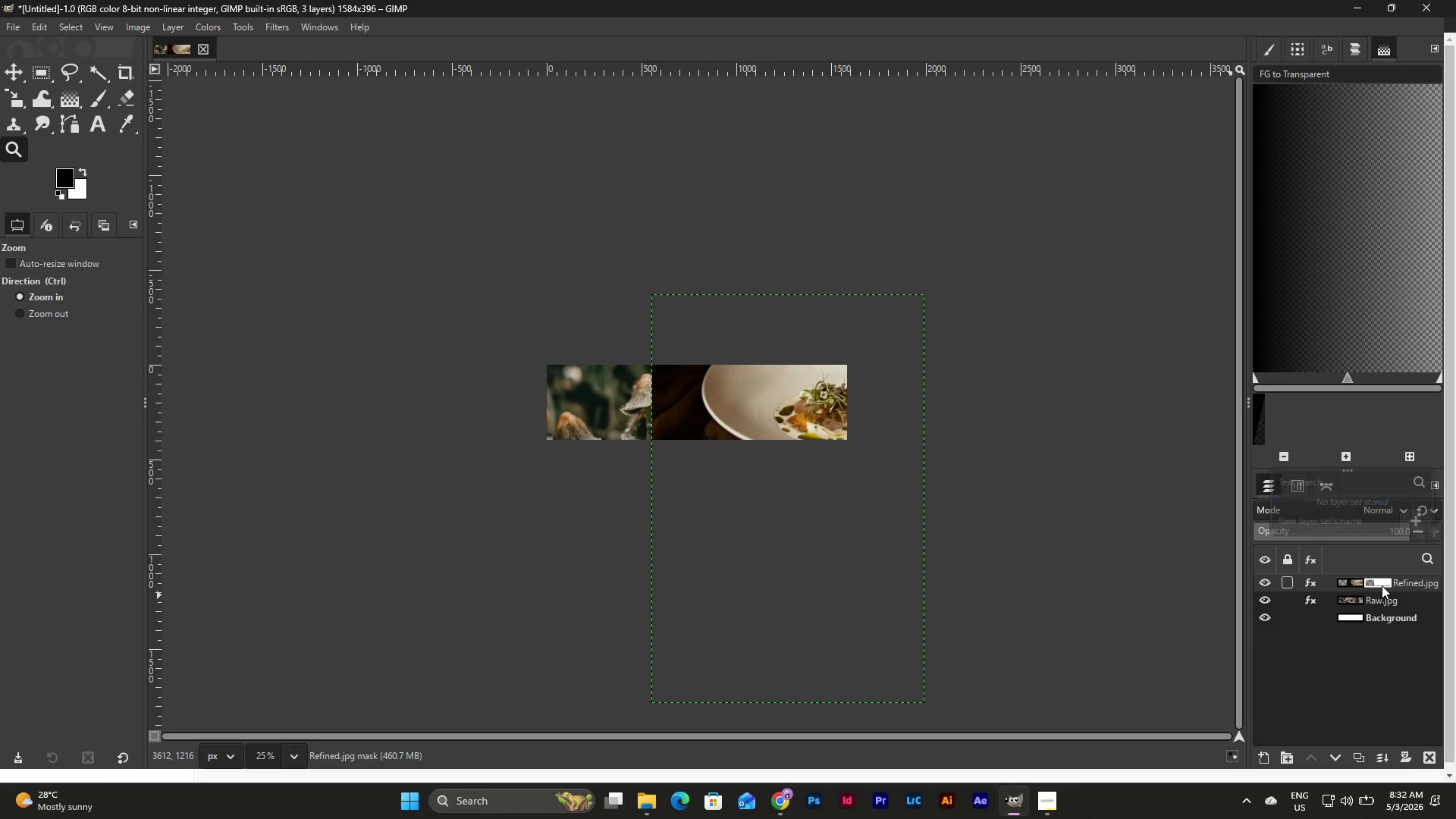 
triple_click([1382, 585])
 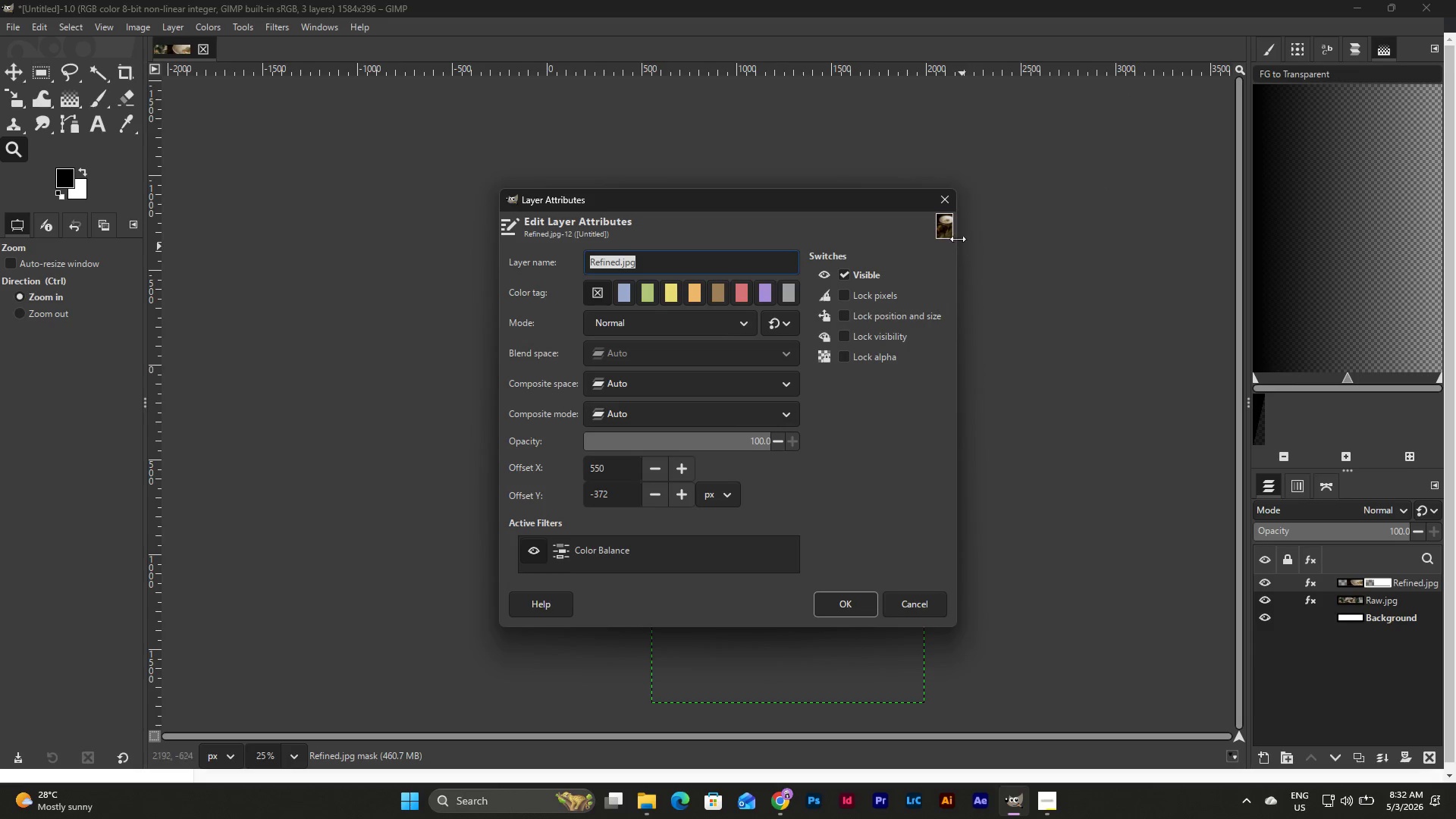 
left_click([948, 199])
 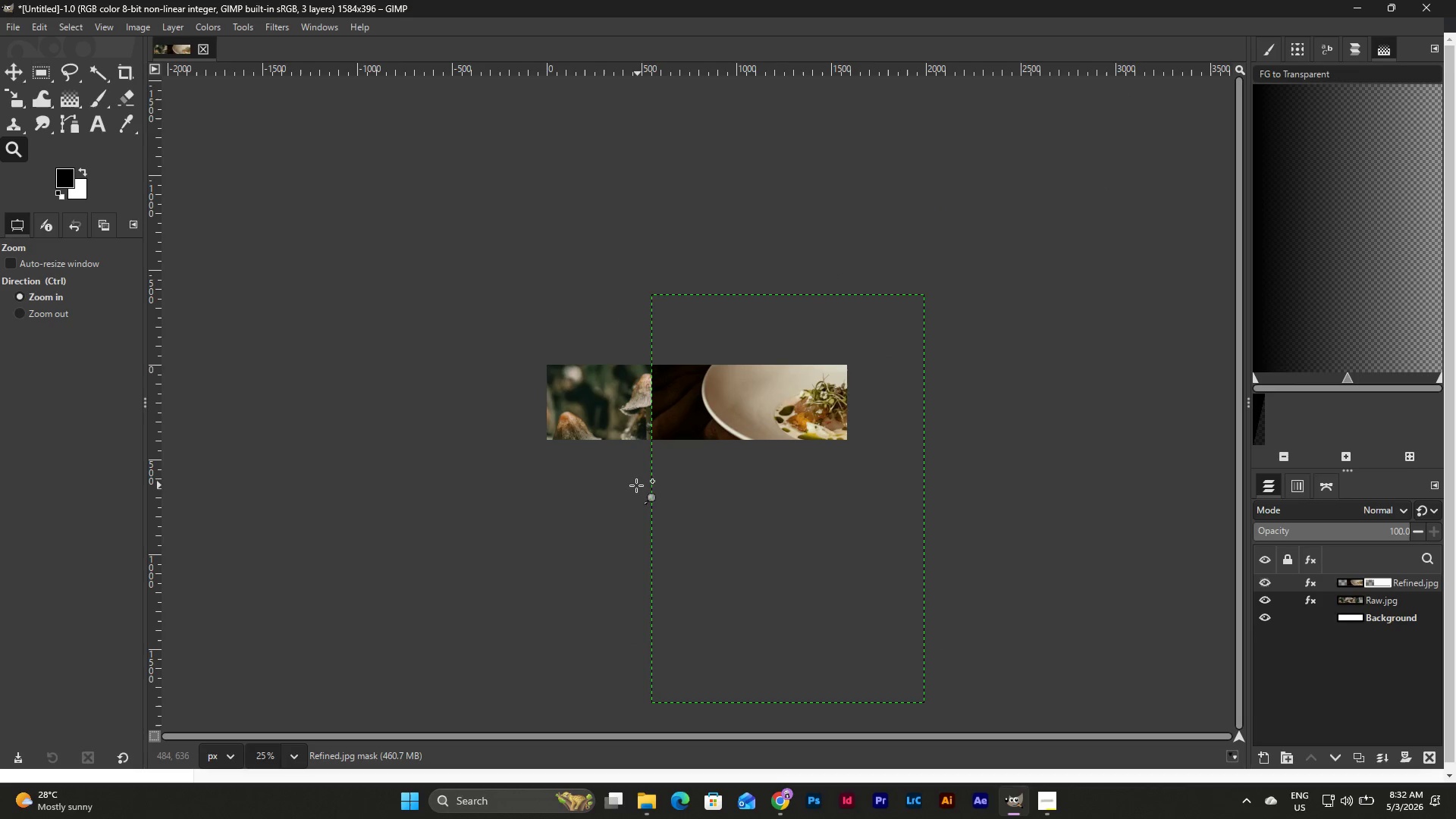 
left_click_drag(start_coordinate=[634, 485], to_coordinate=[716, 491])
 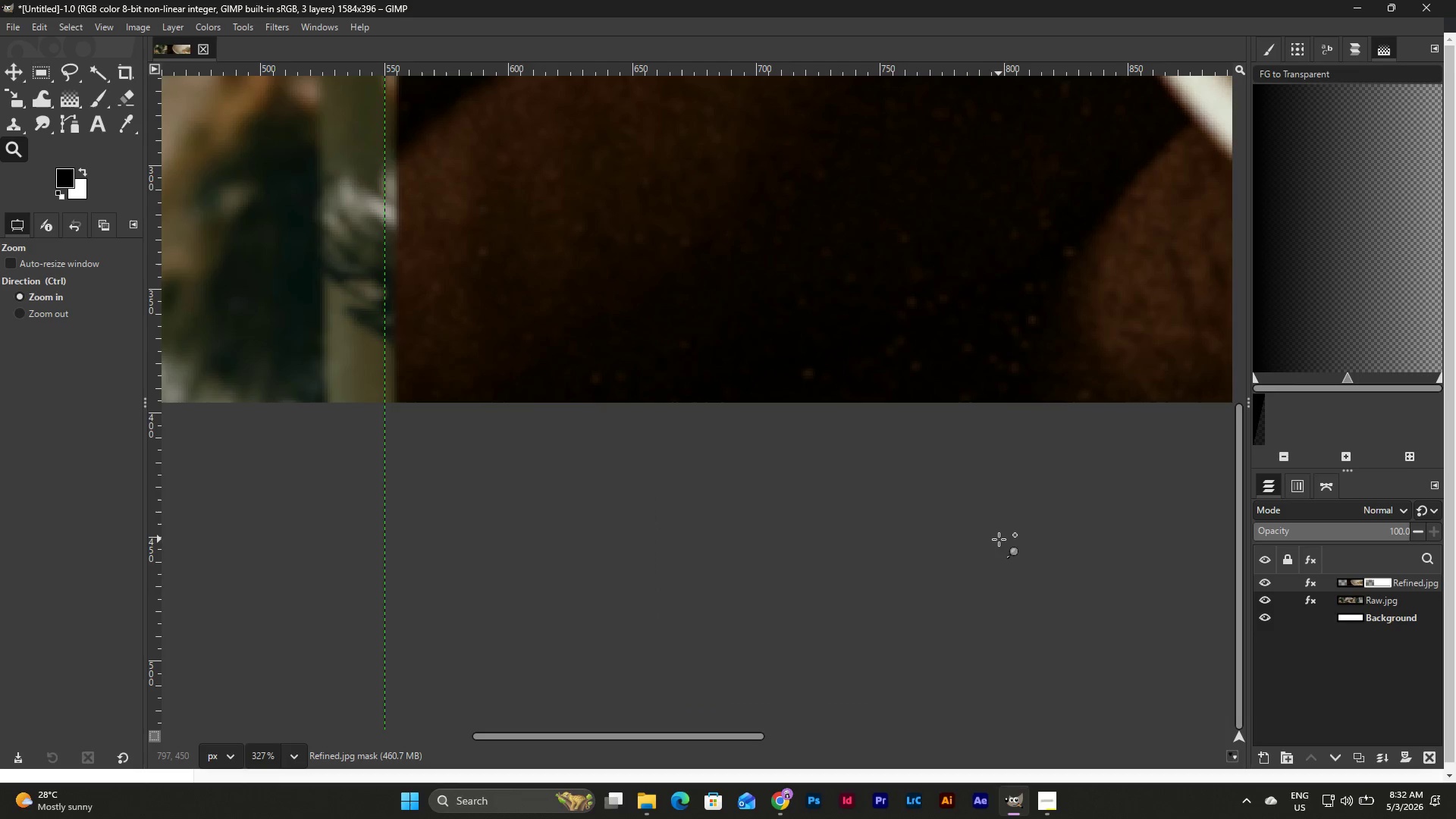 
key(Control+Z)
 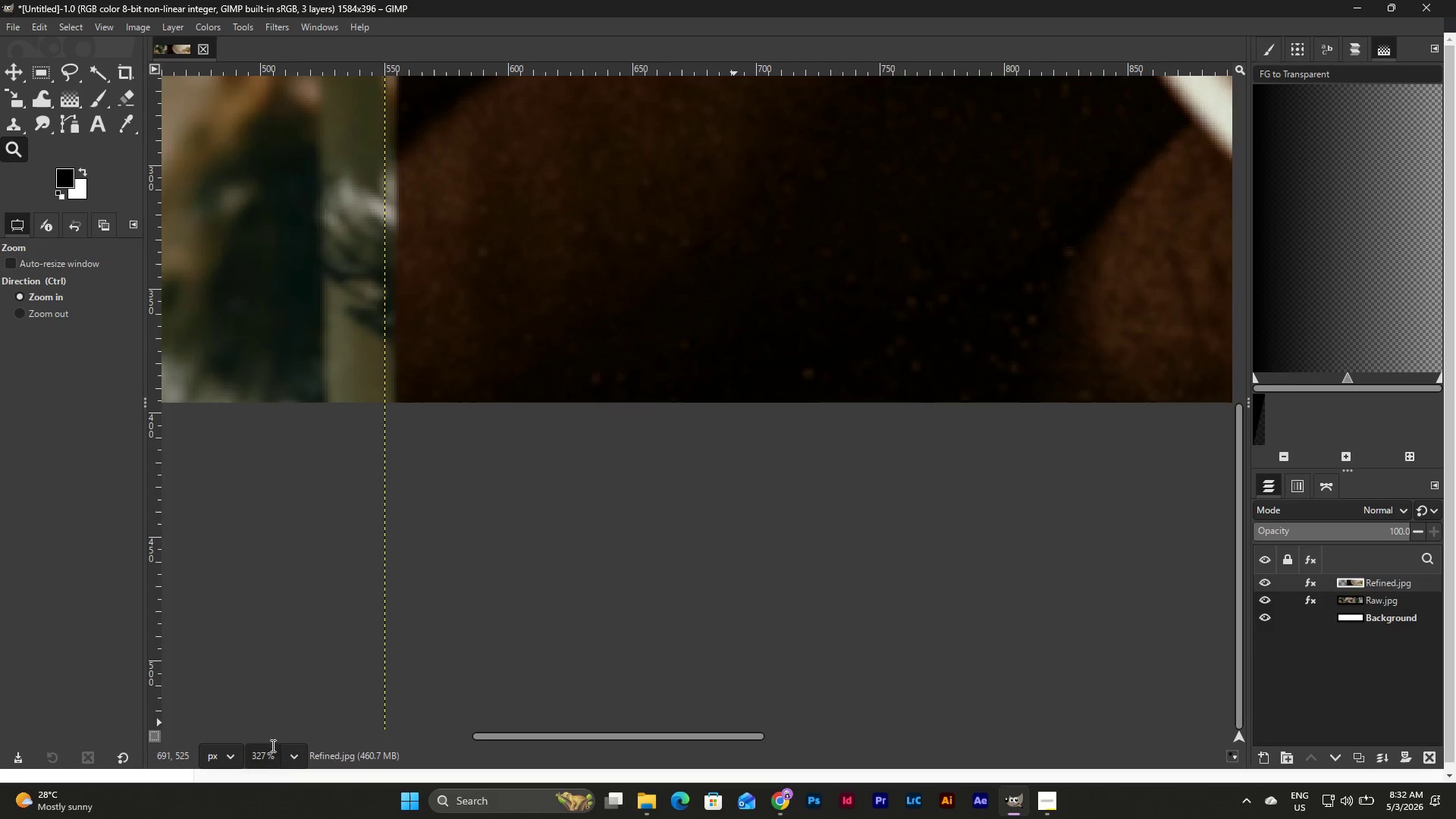 
left_click([291, 755])
 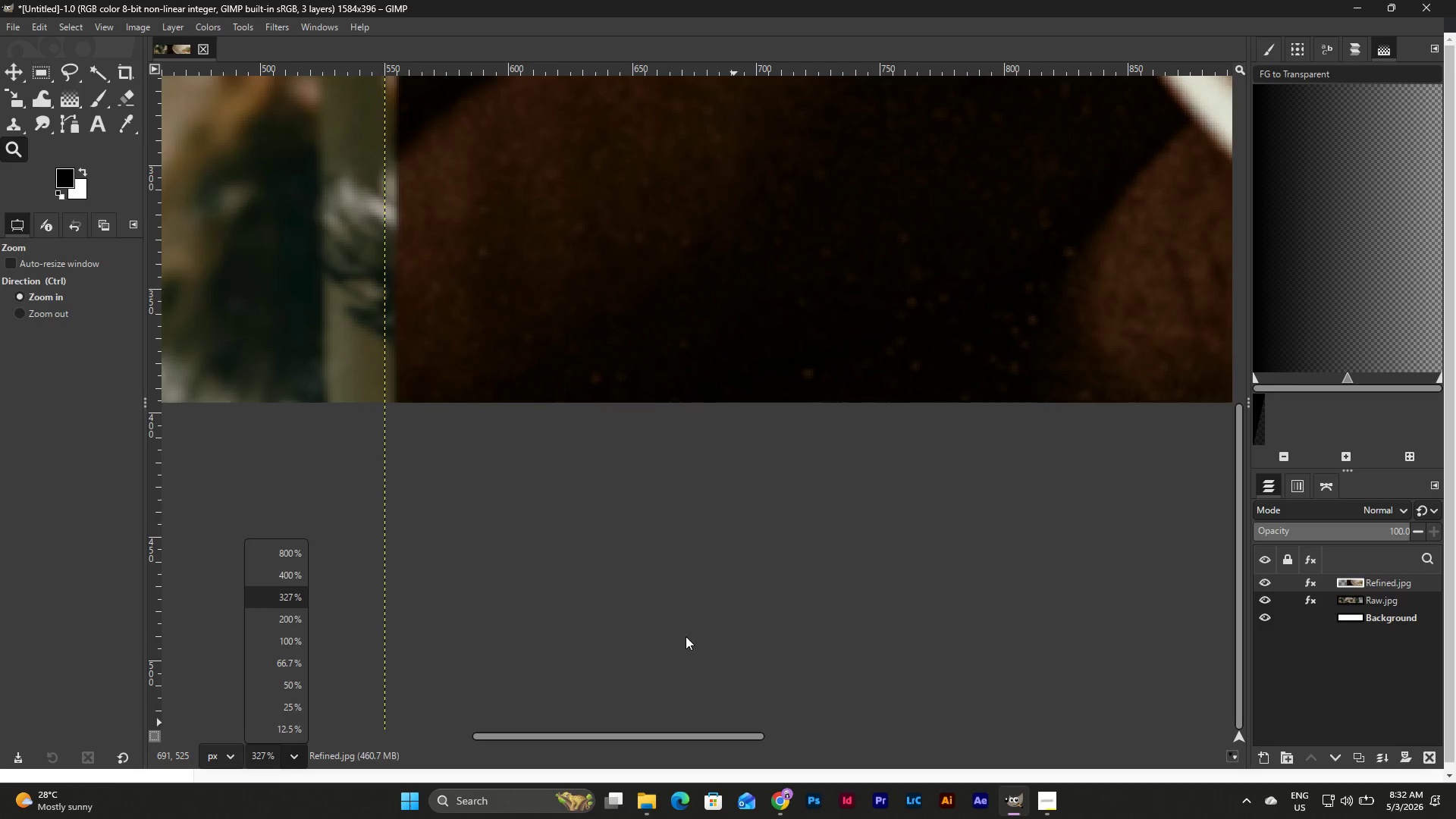 
key(Control+Z)
 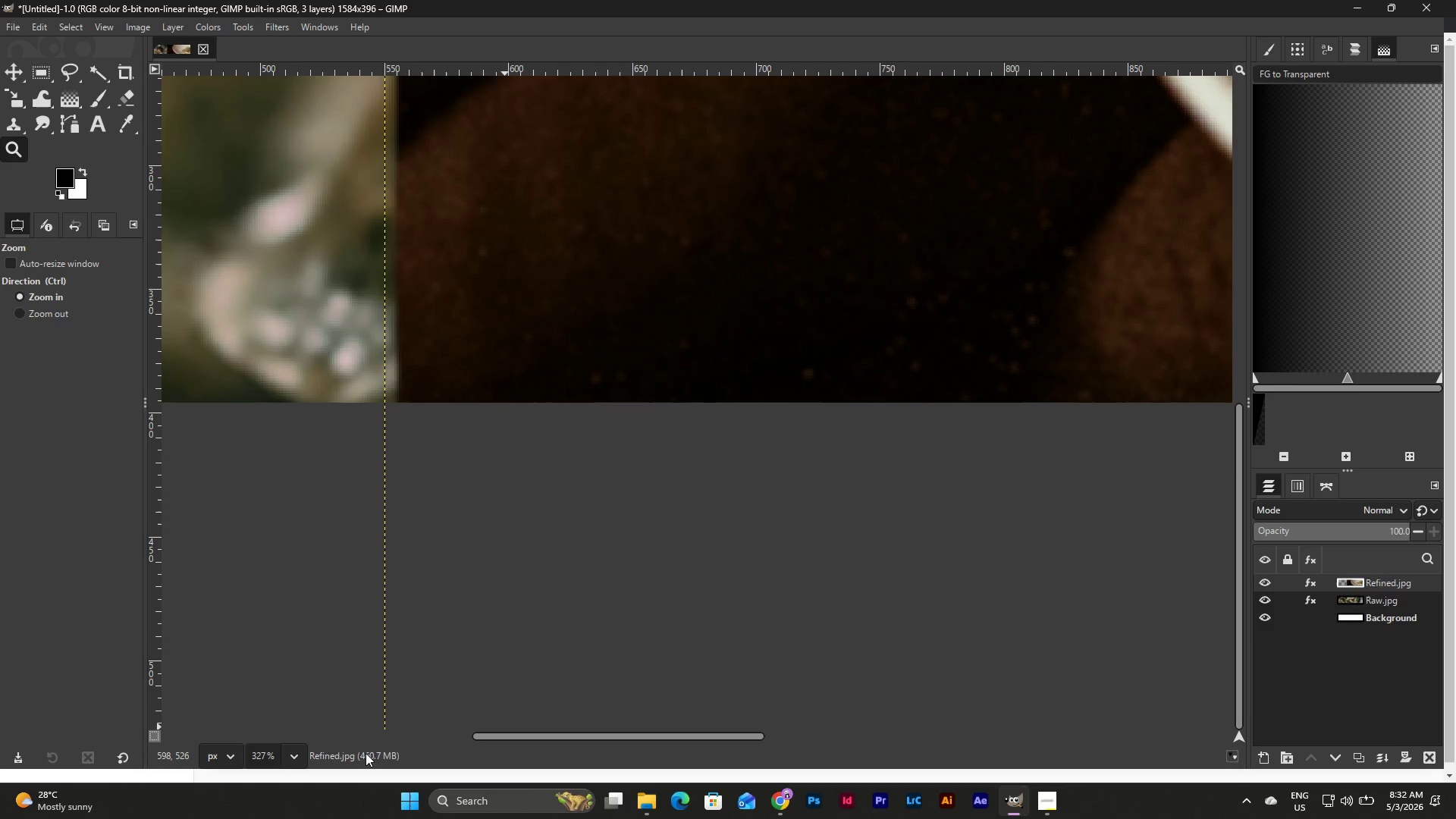 
left_click([284, 750])
 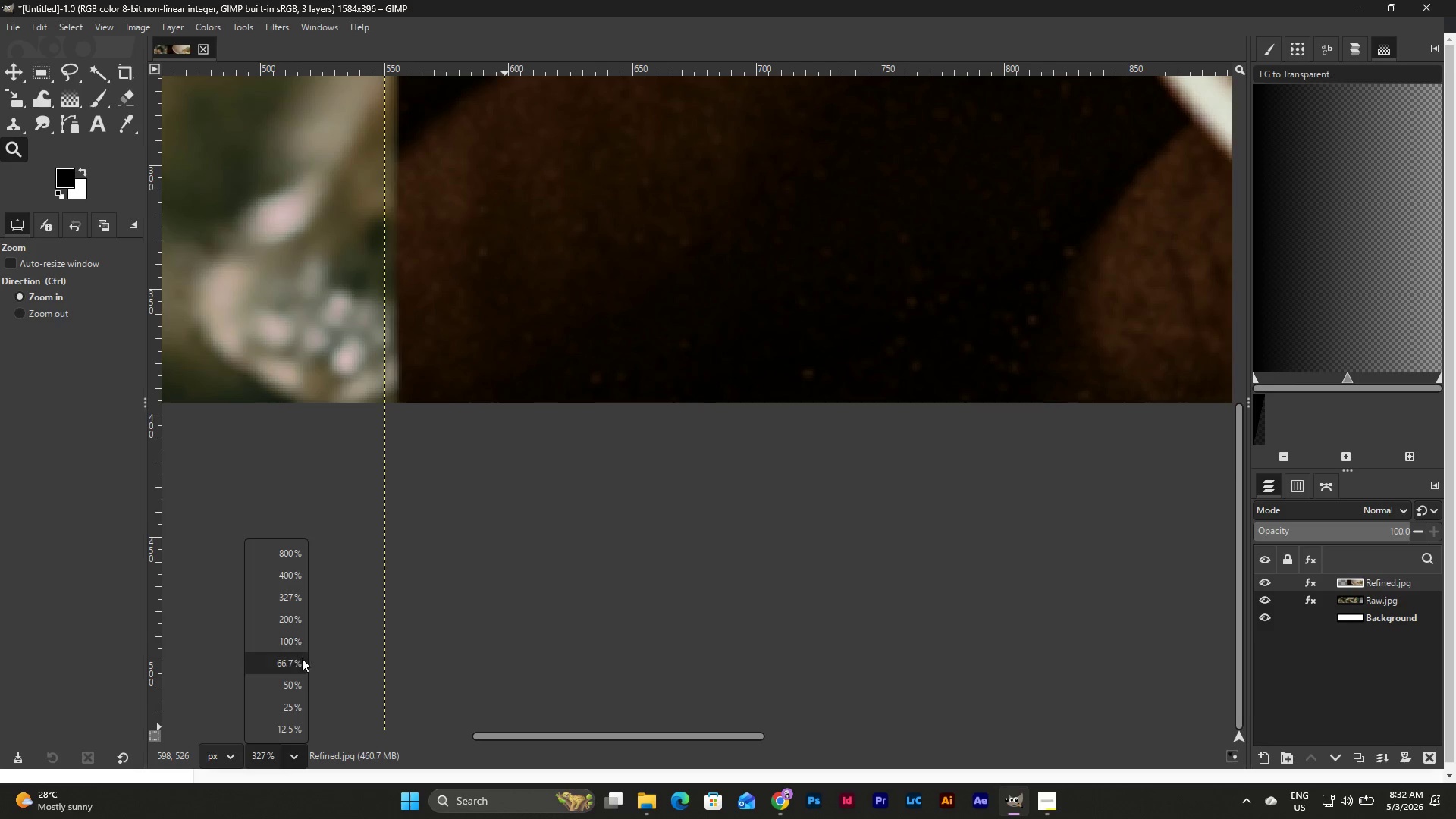 
left_click([292, 705])
 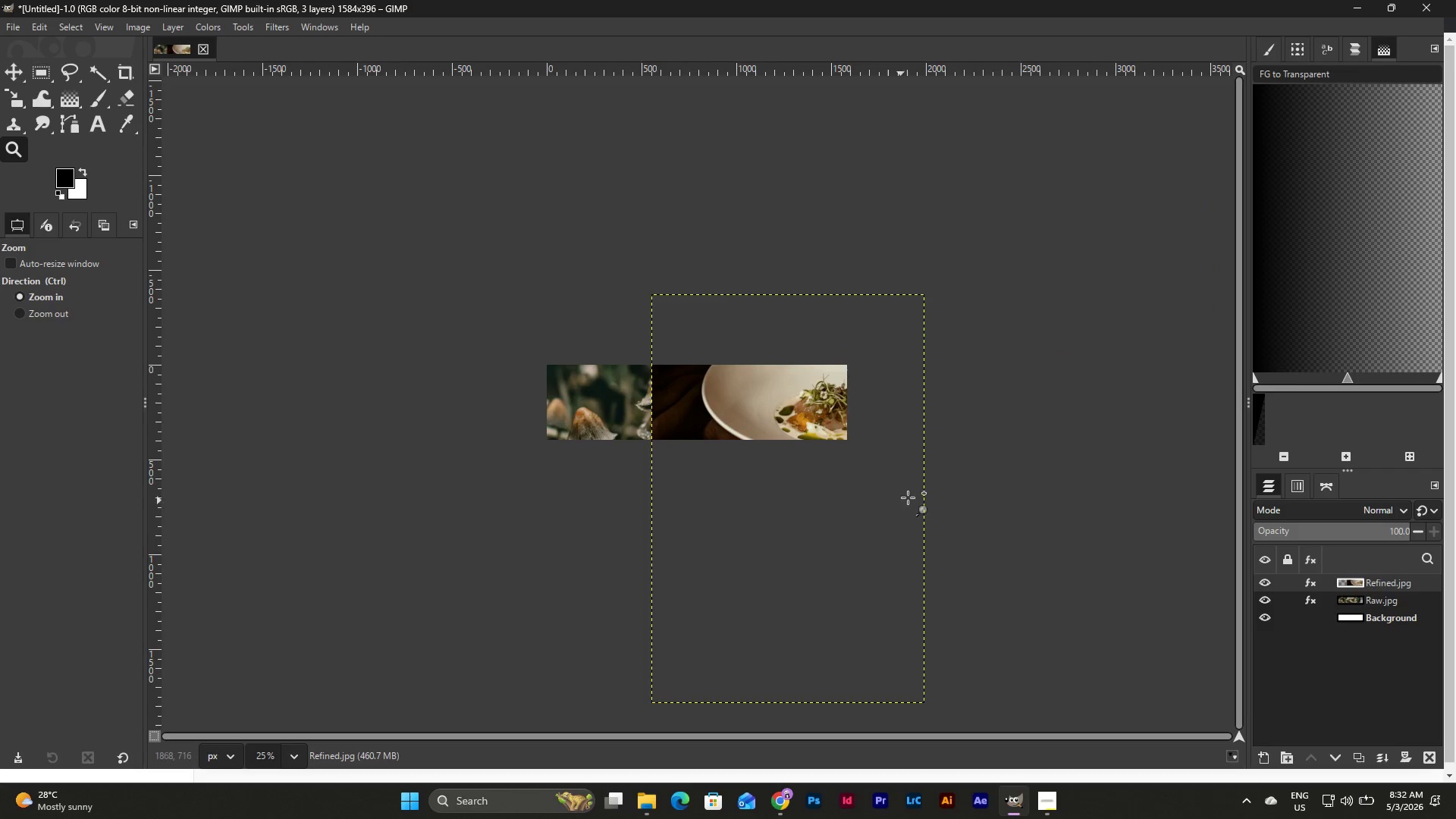 
left_click([921, 491])
 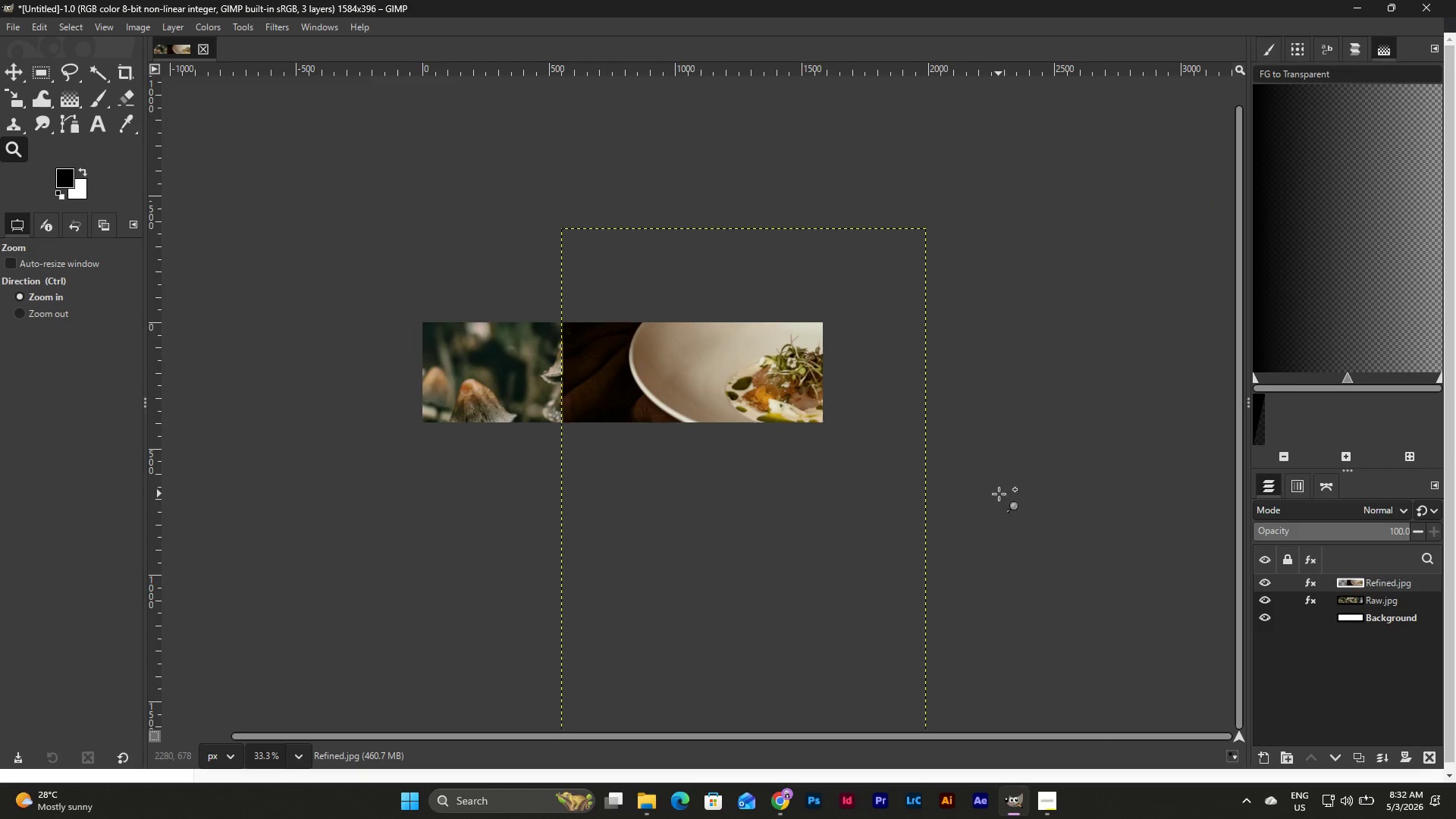 
key(Control+Z)
 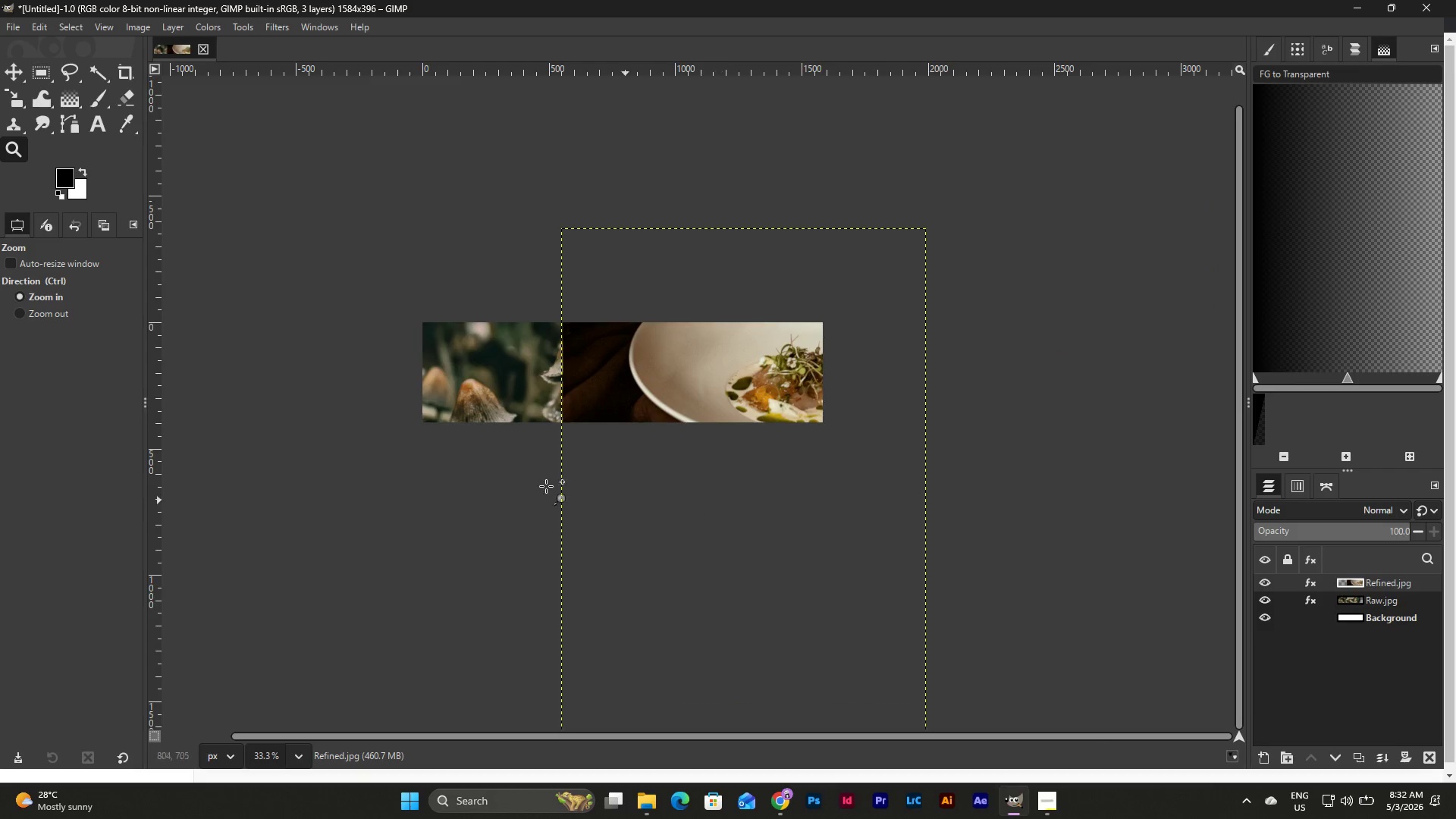 
left_click([491, 479])
 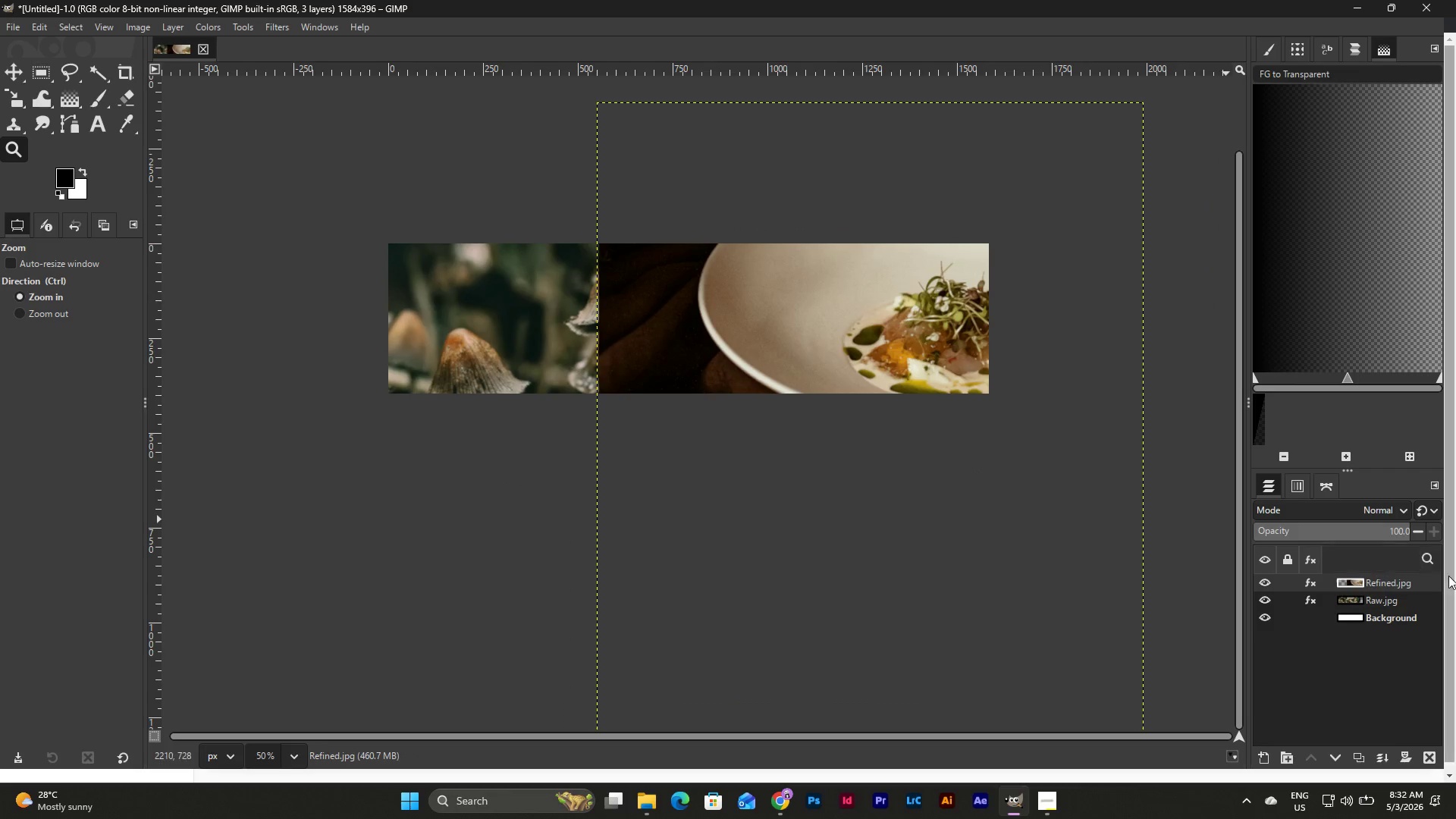 
right_click([1354, 582])
 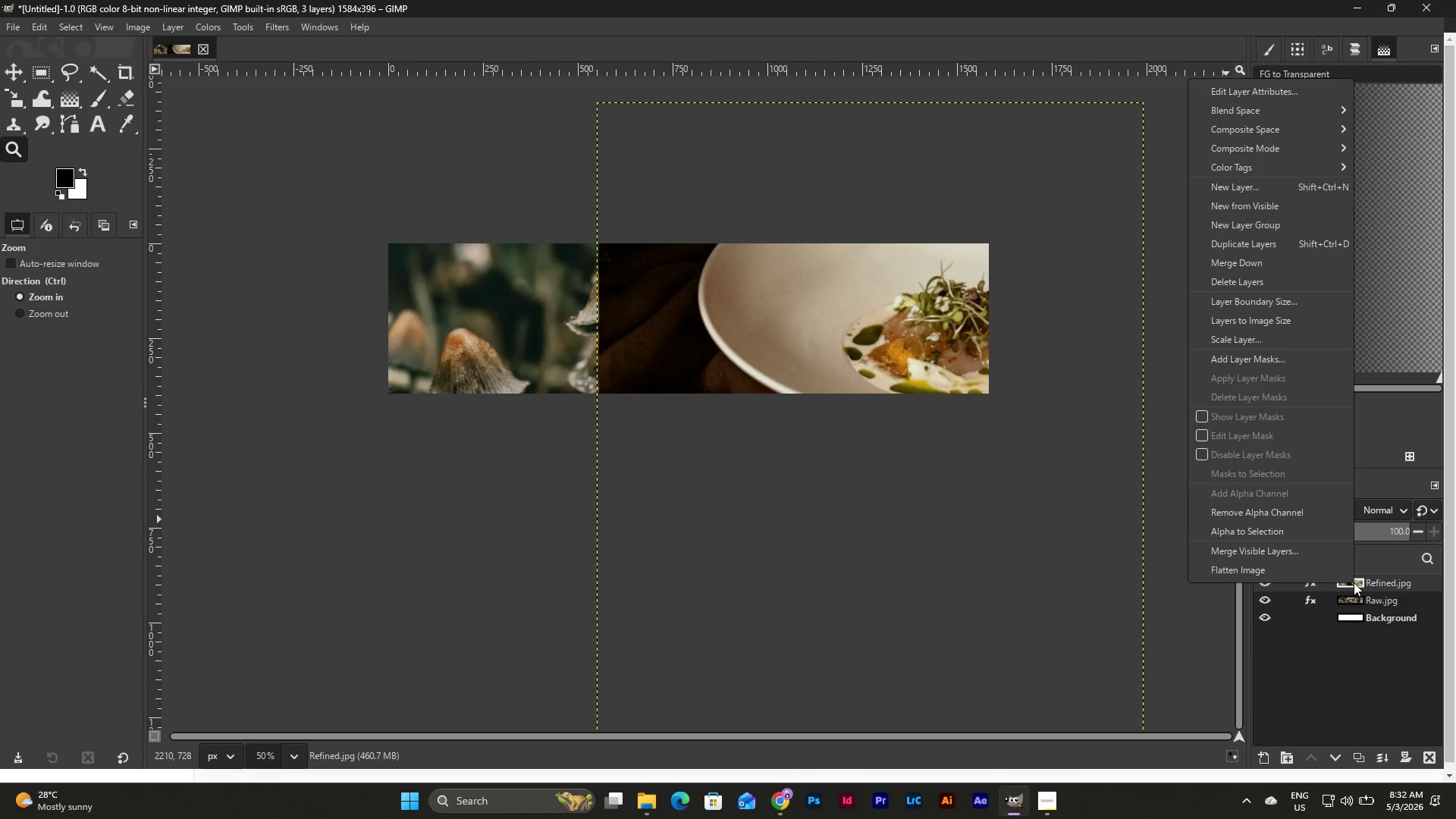 
left_click([1366, 632])
 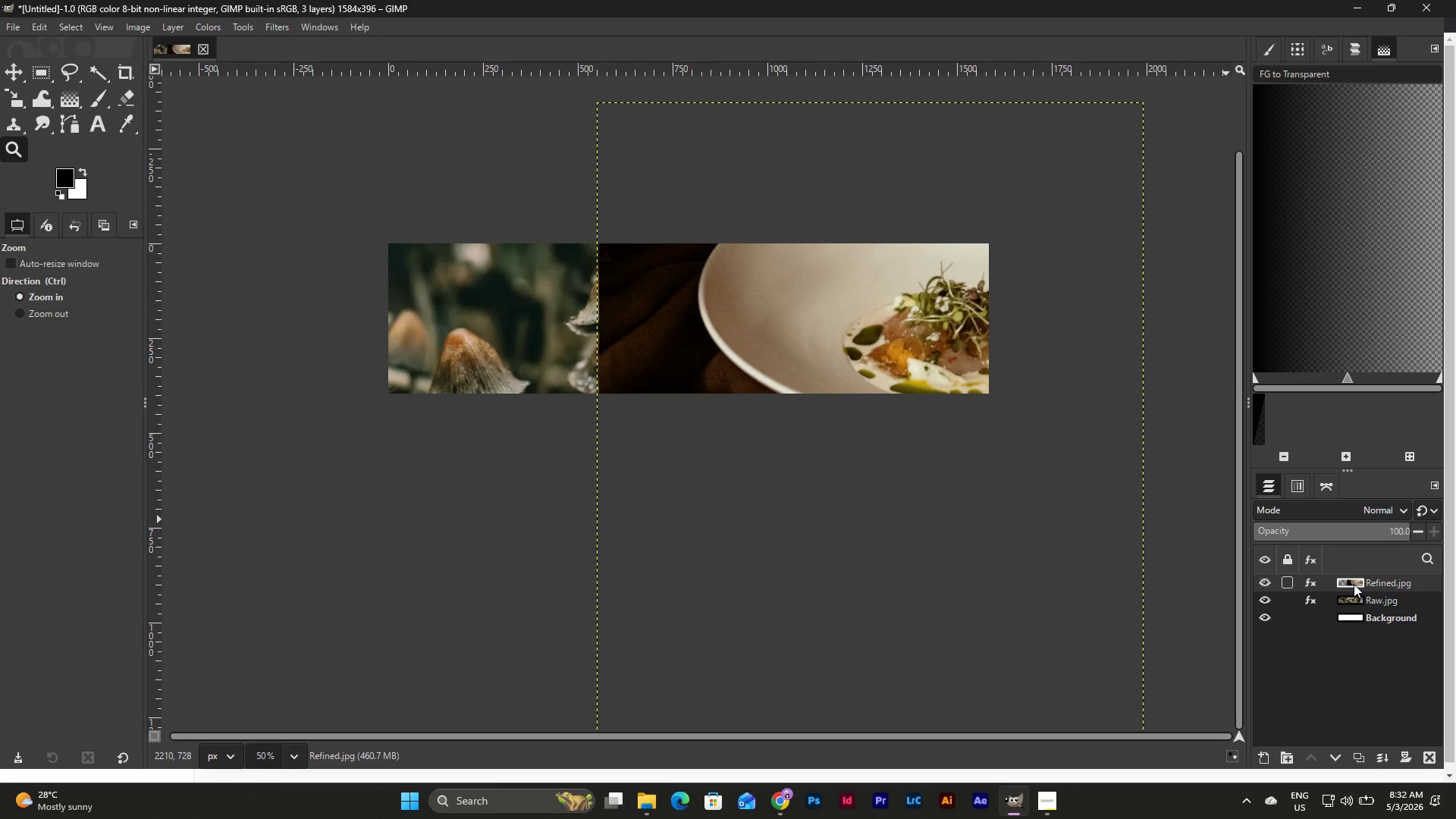 
right_click([1354, 584])
 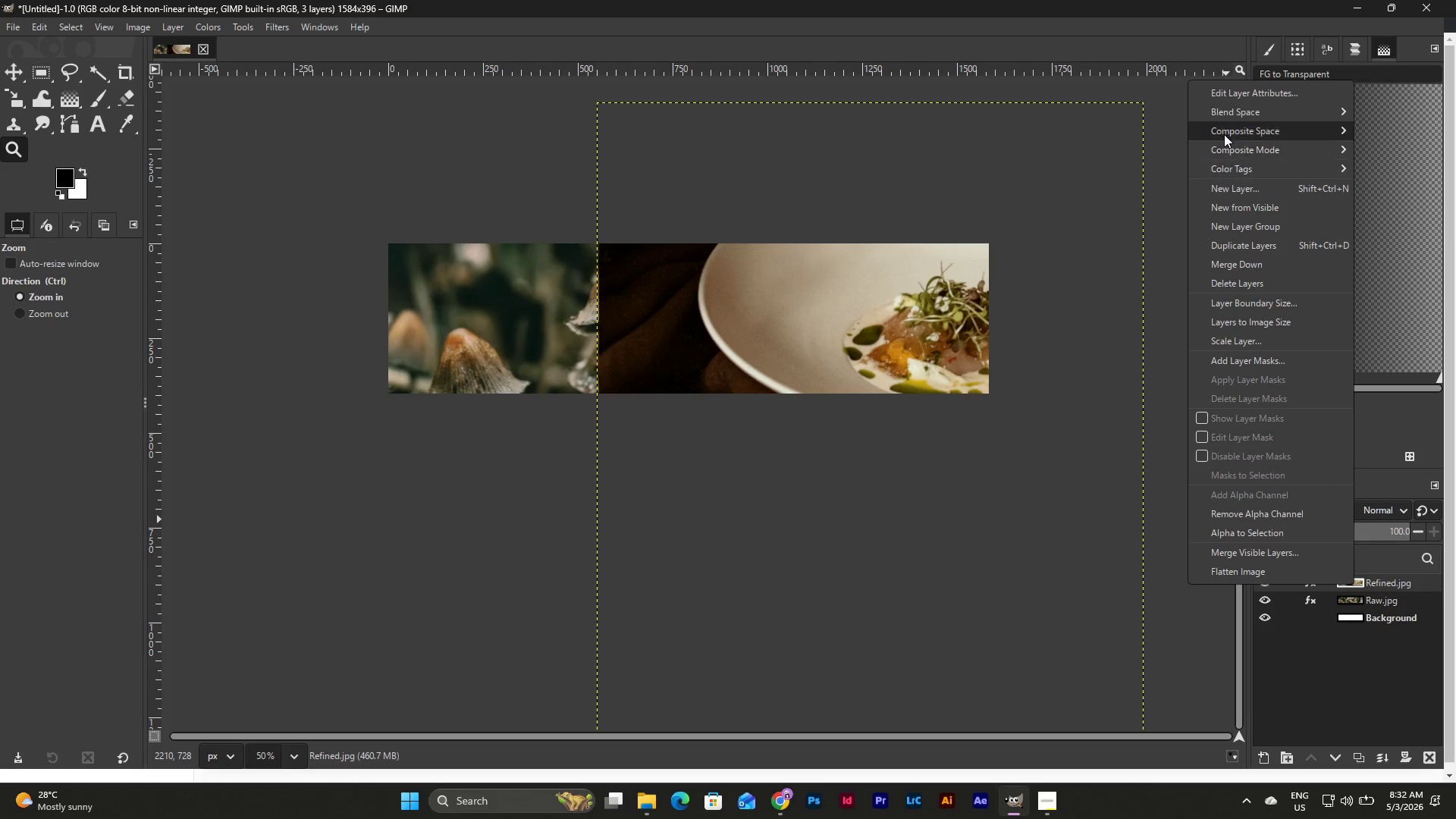 
left_click([1389, 594])
 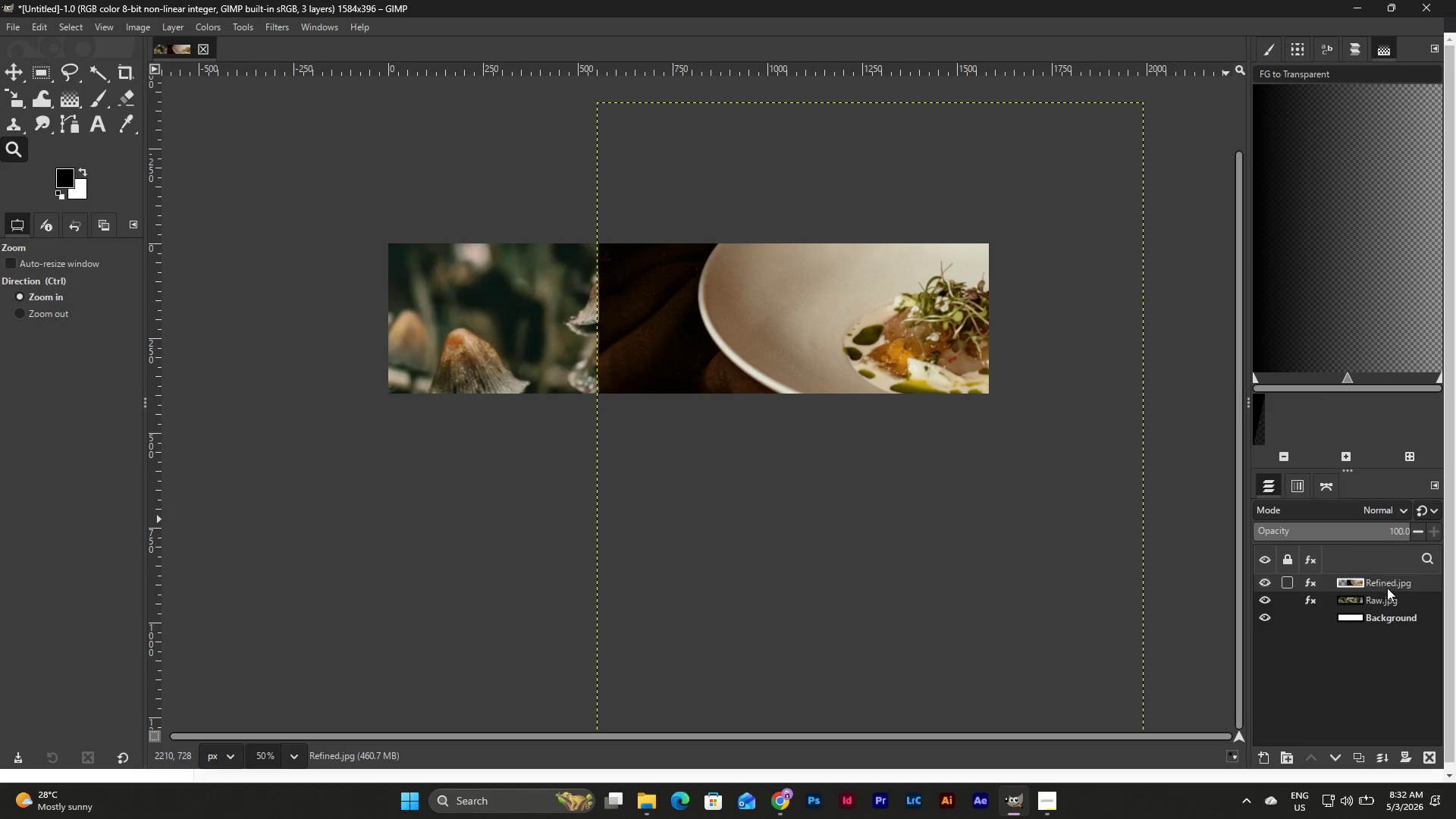 
right_click([1387, 586])
 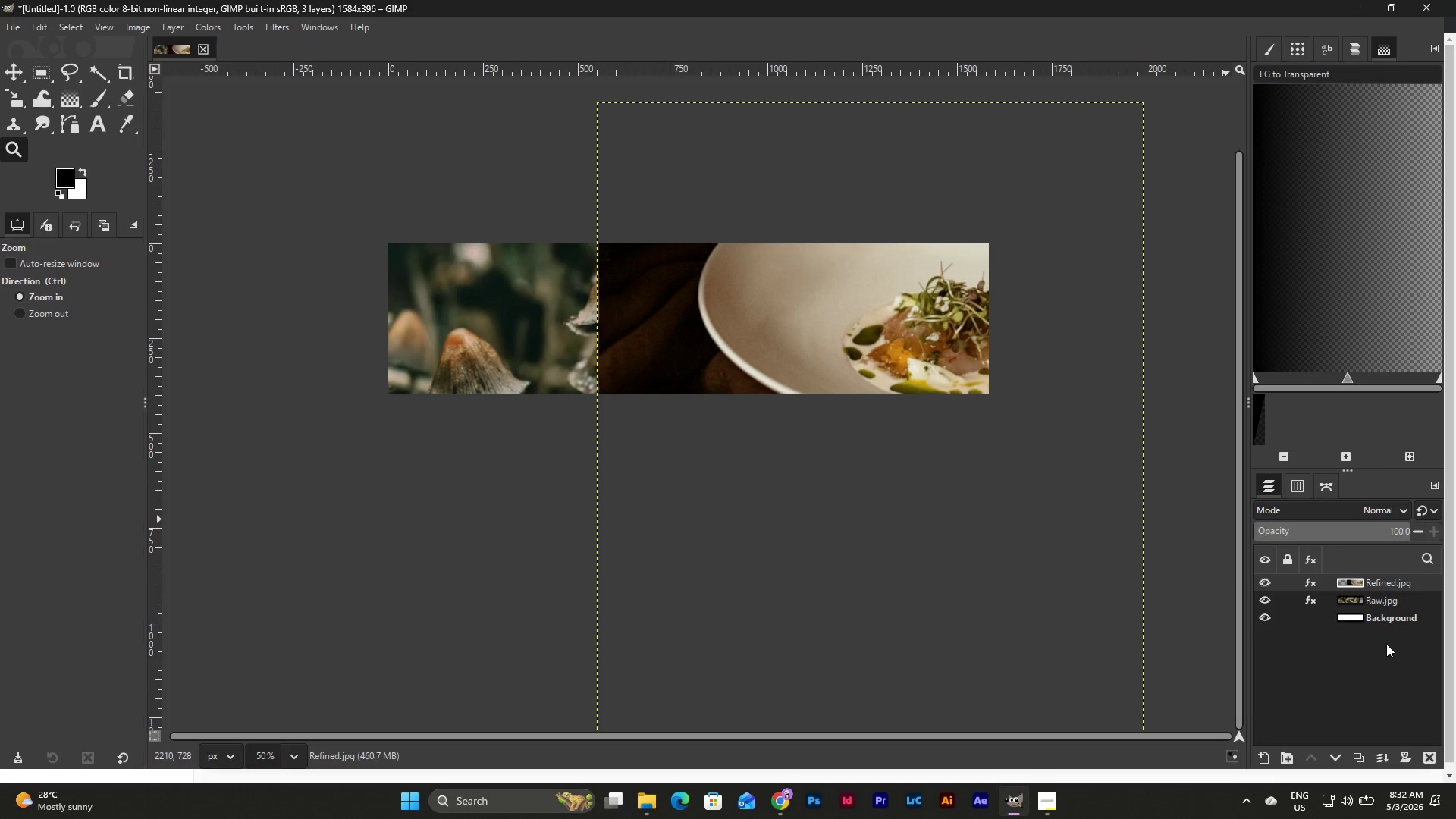 
key(Control+Z)
 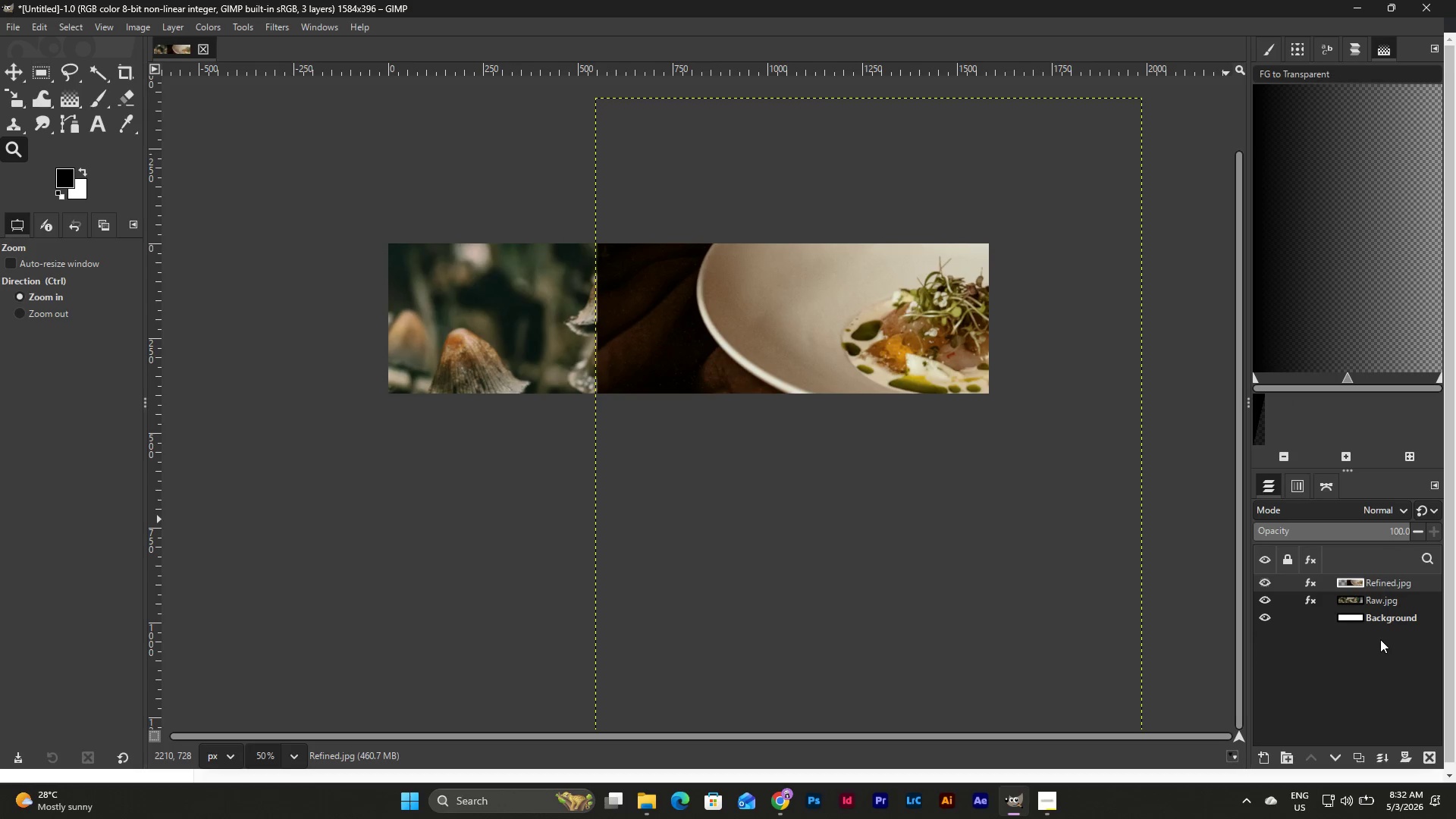 
key(Control+Z)
 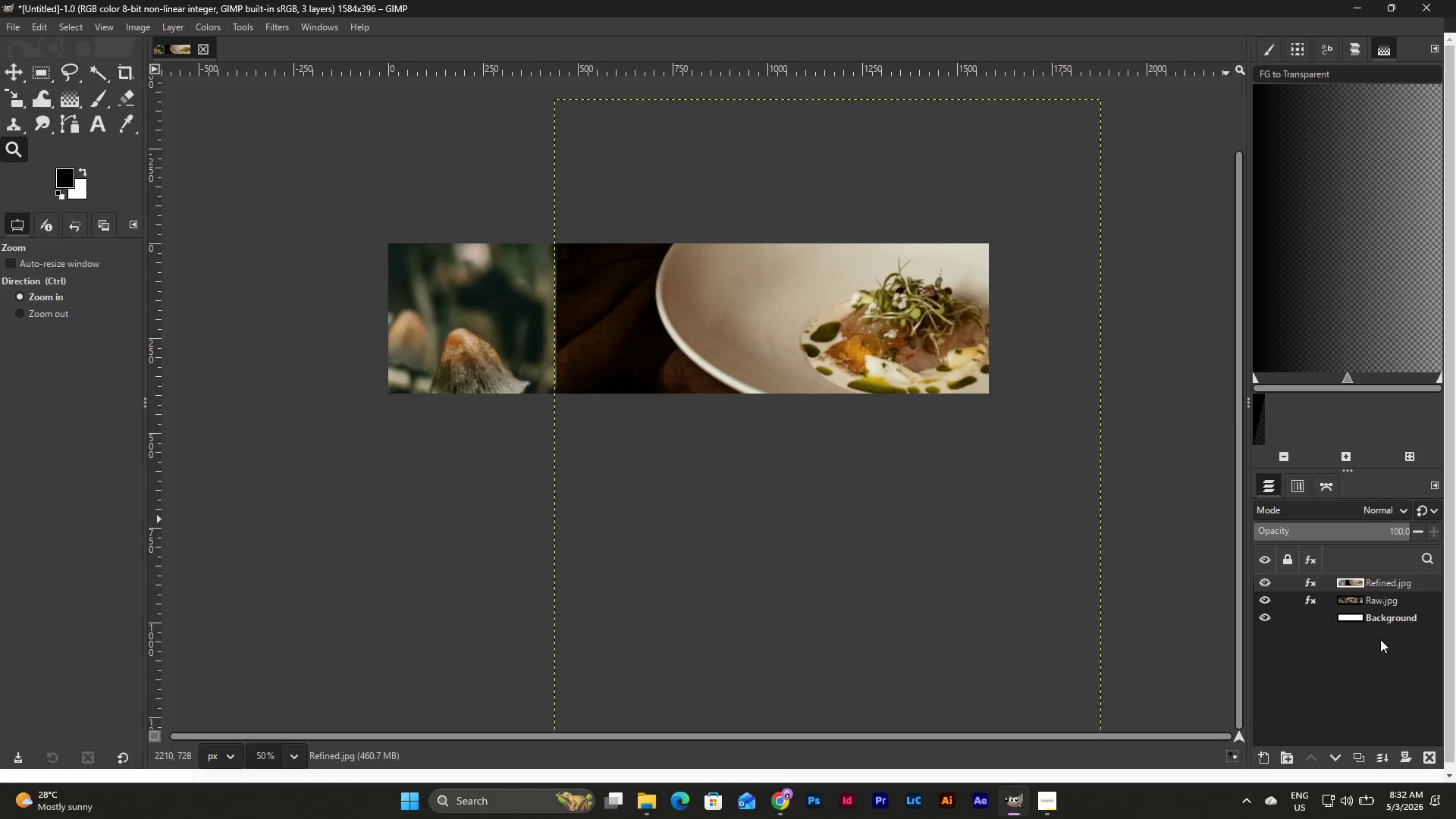 
key(Control+Z)
 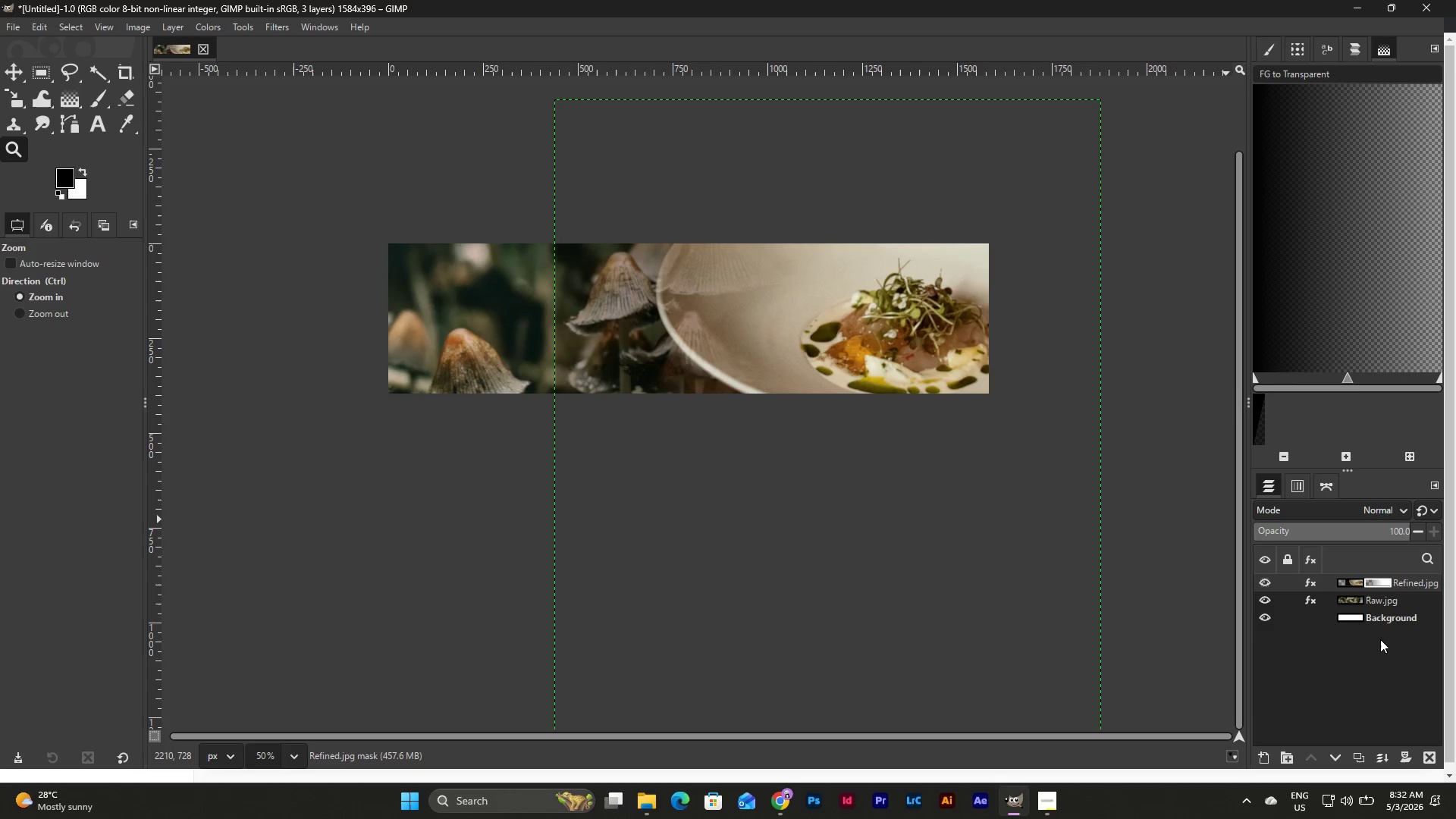 
key(Control+Z)
 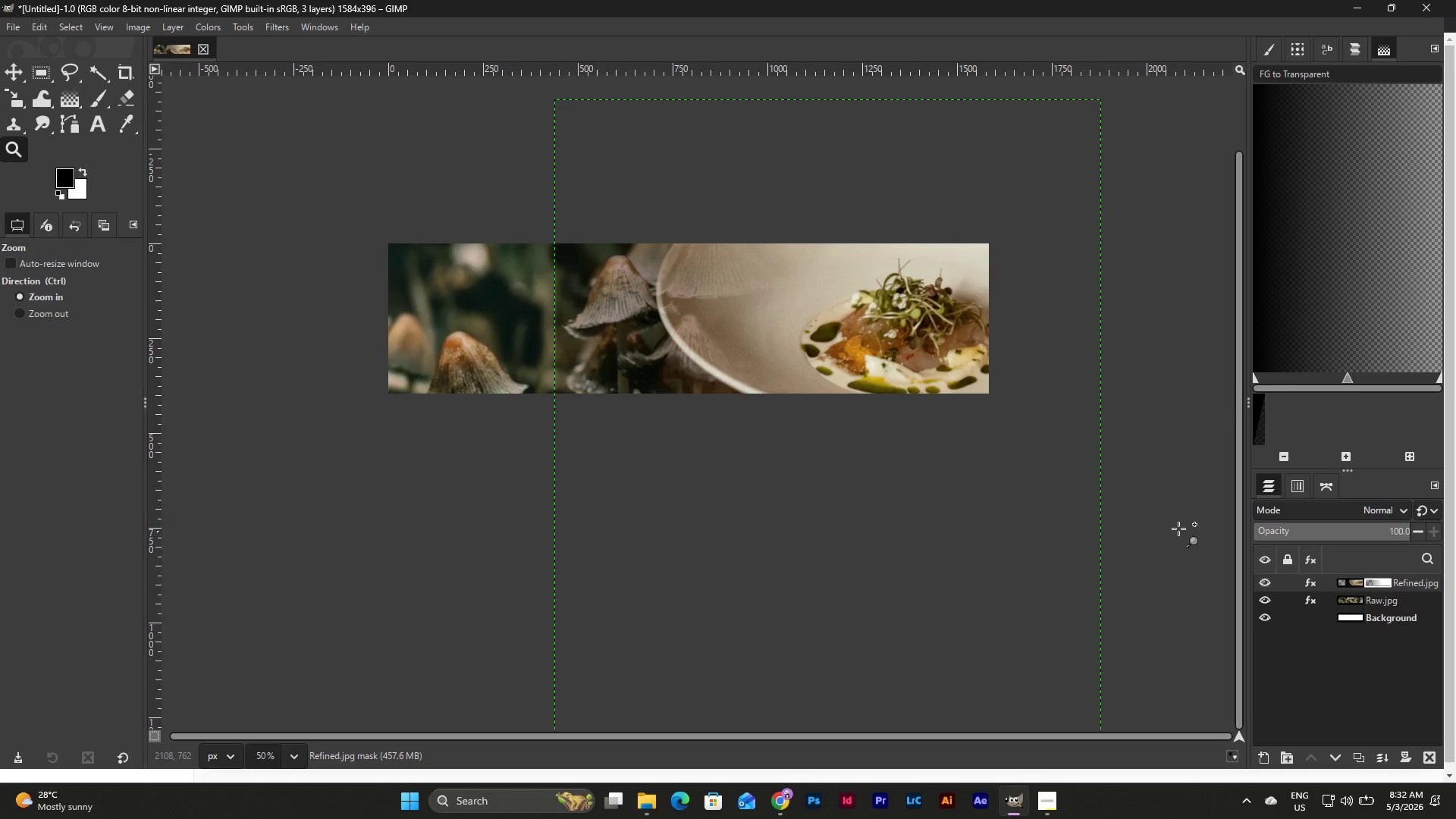 
left_click([1178, 528])
 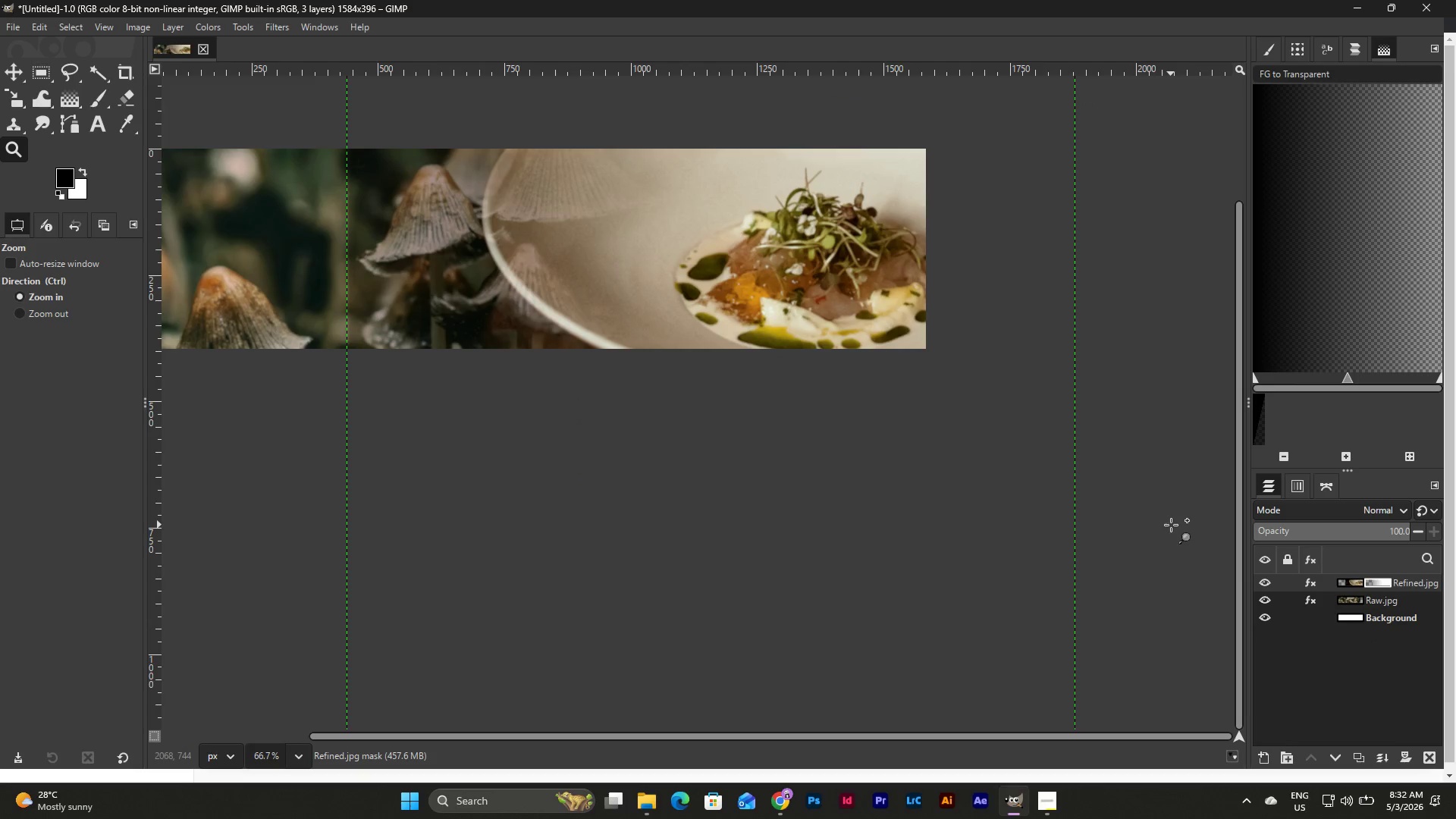 
left_click_drag(start_coordinate=[1168, 522], to_coordinate=[1187, 559])
 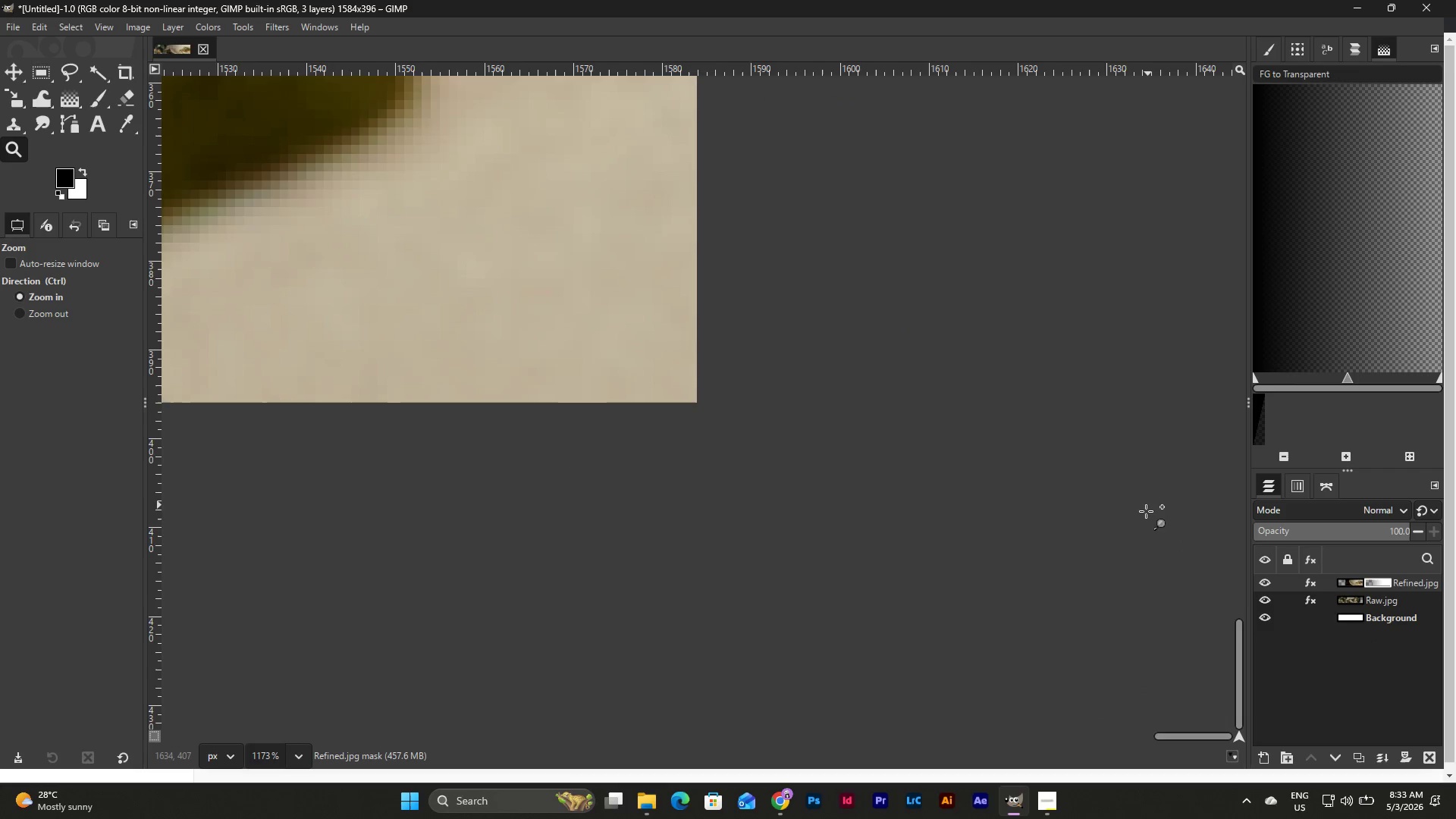 
scroll: coordinate [1146, 520], scroll_direction: up, amount: 3.0
 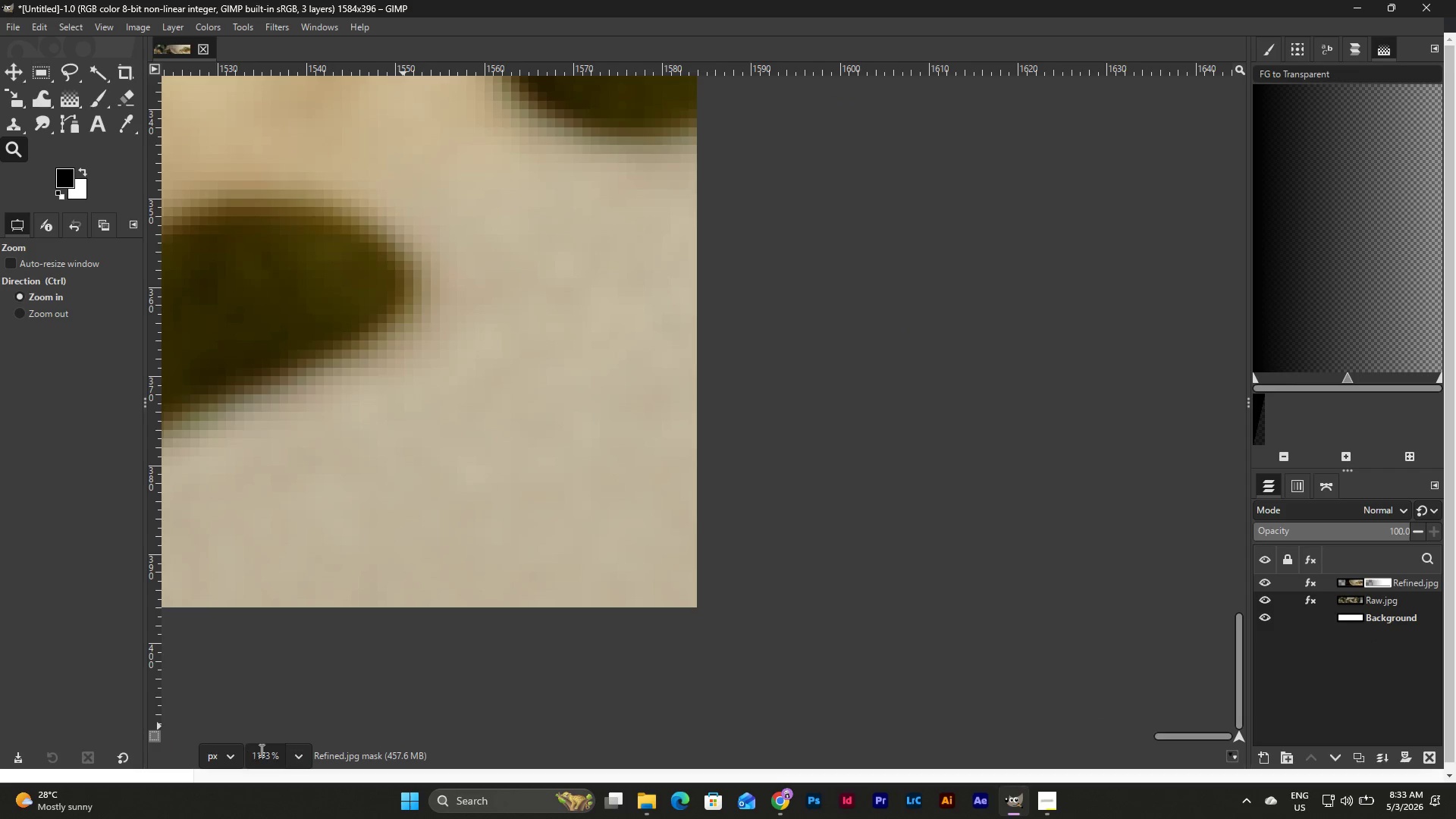 
left_click([306, 762])
 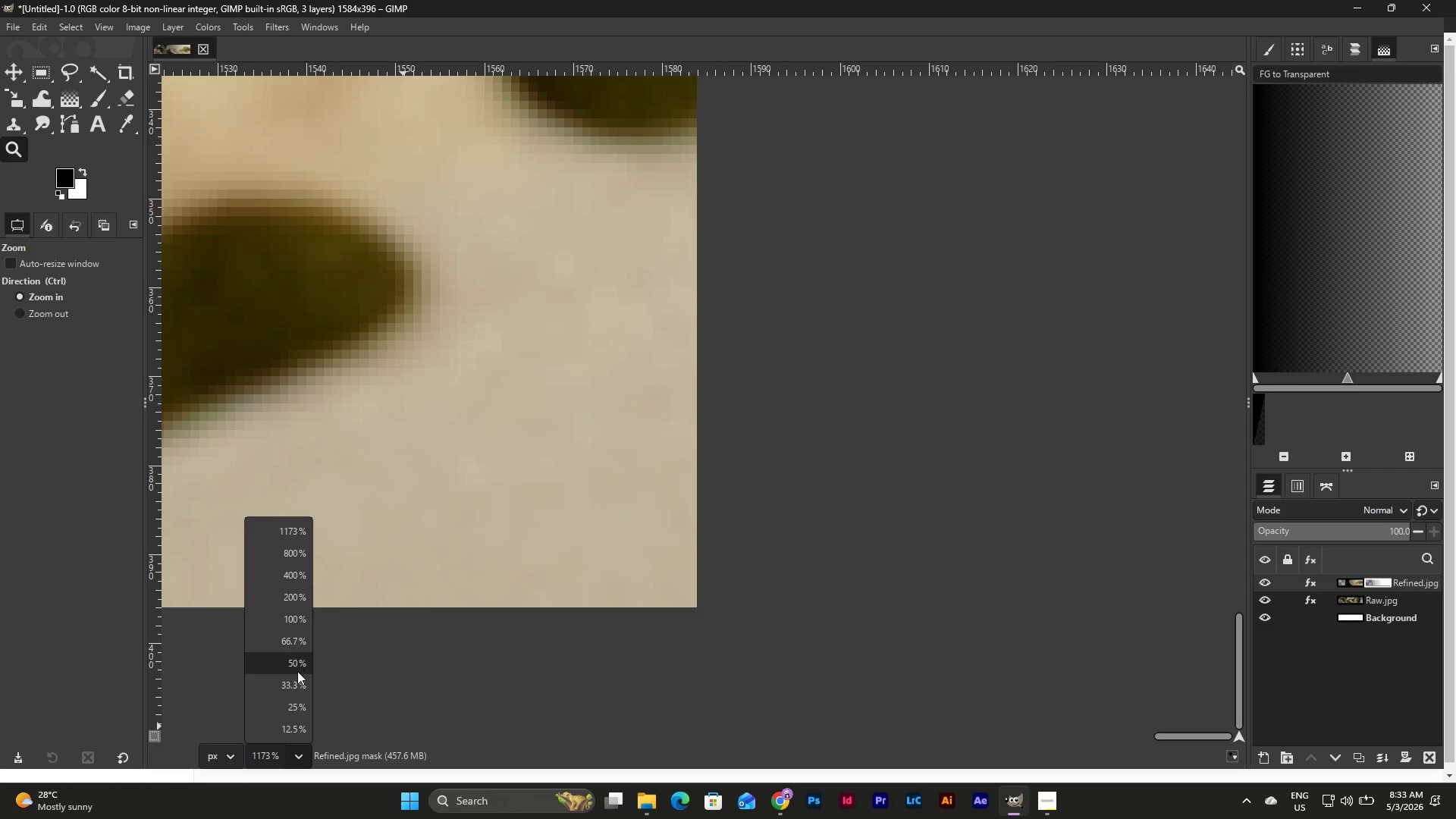 
left_click([299, 707])
 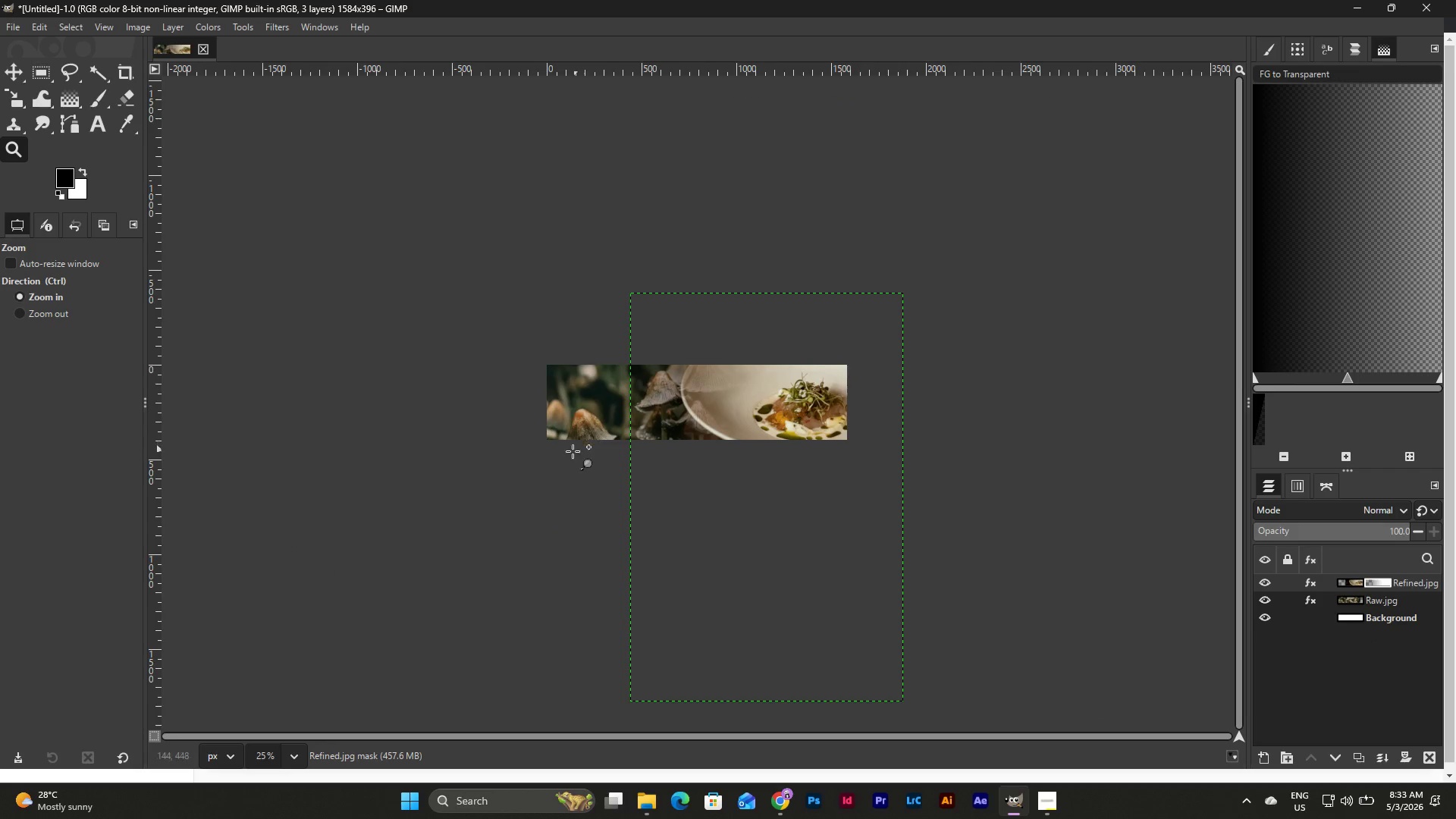 
left_click_drag(start_coordinate=[552, 496], to_coordinate=[538, 489])
 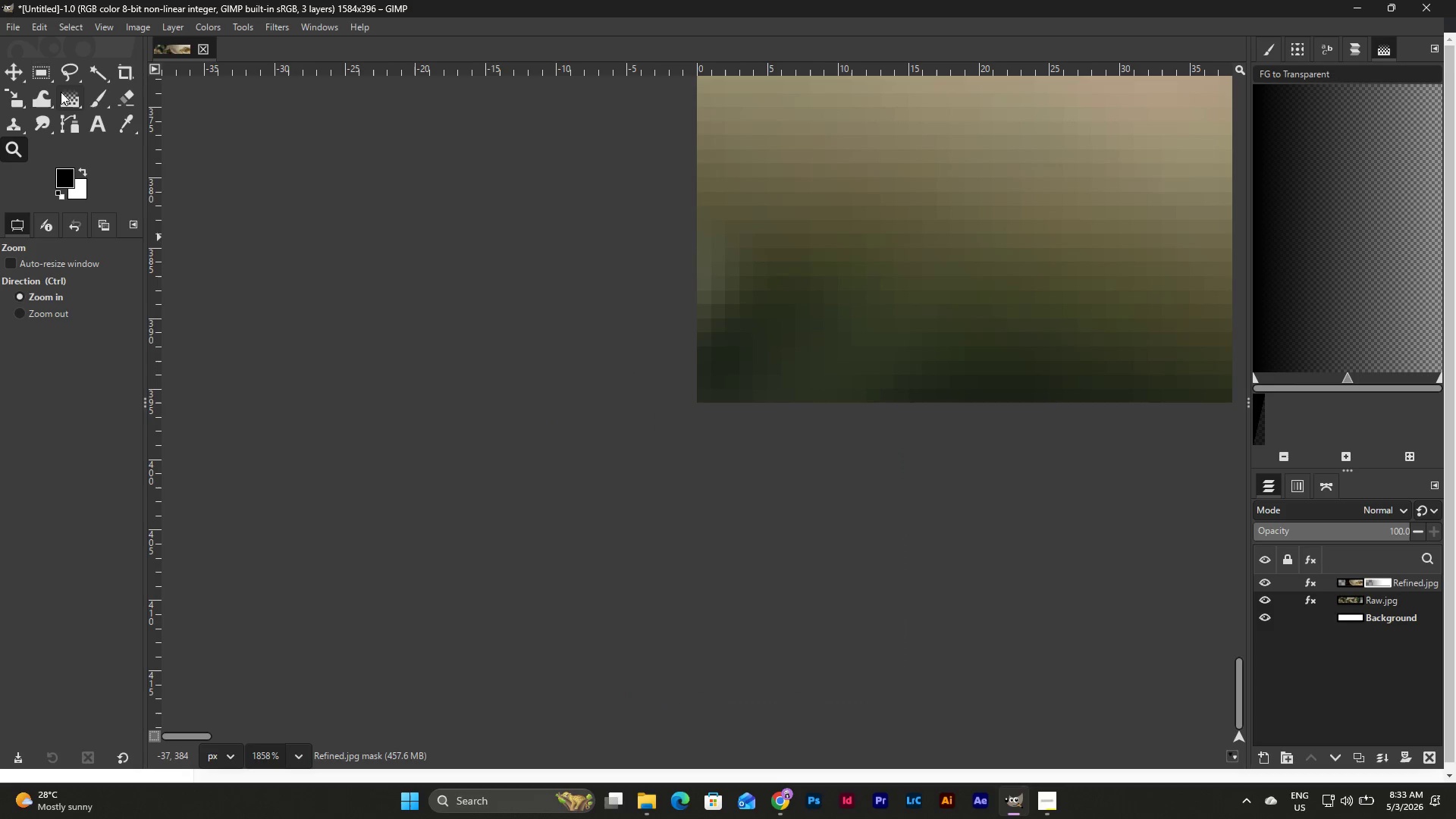 
left_click([19, 76])
 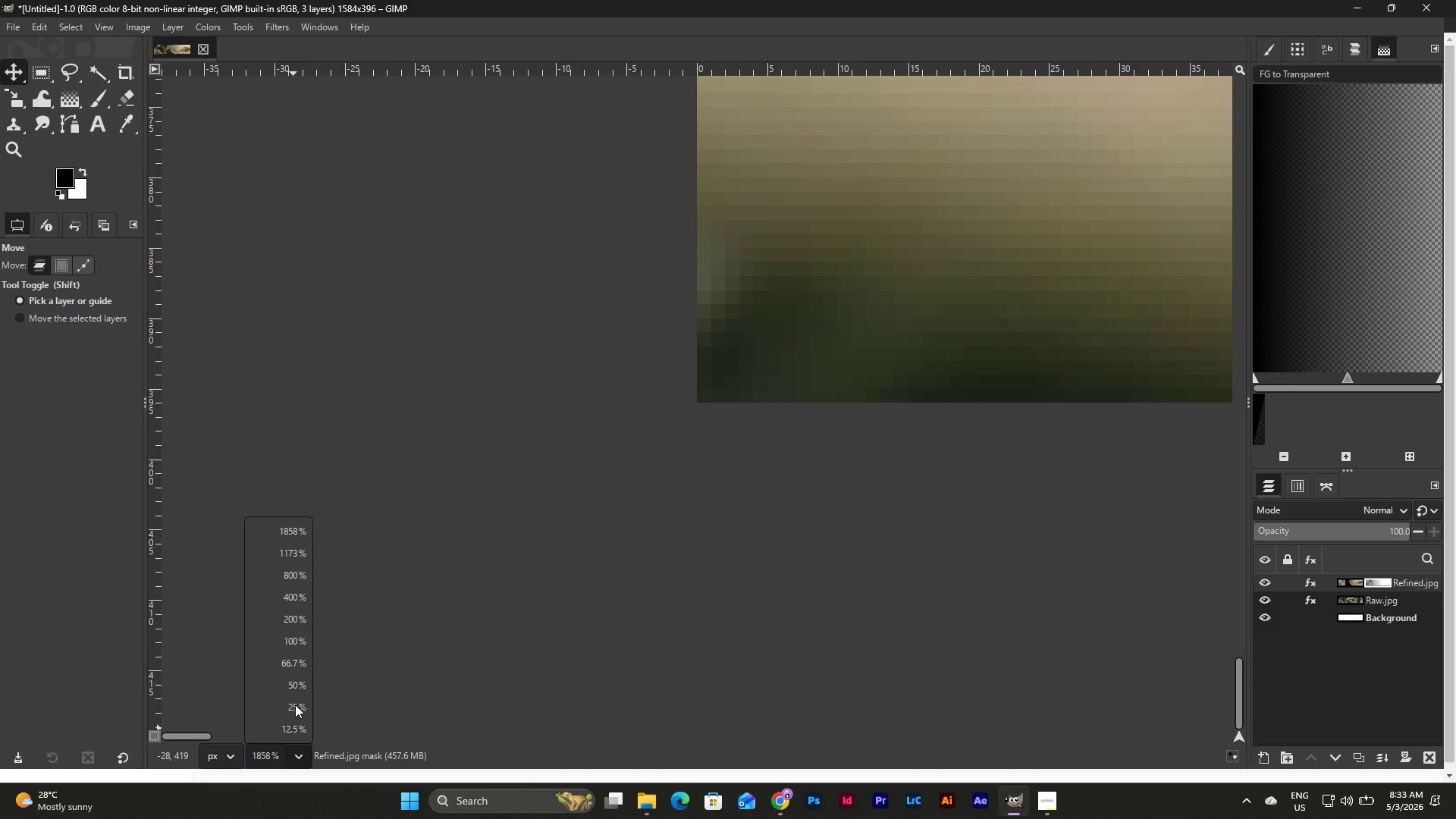 
left_click([287, 726])
 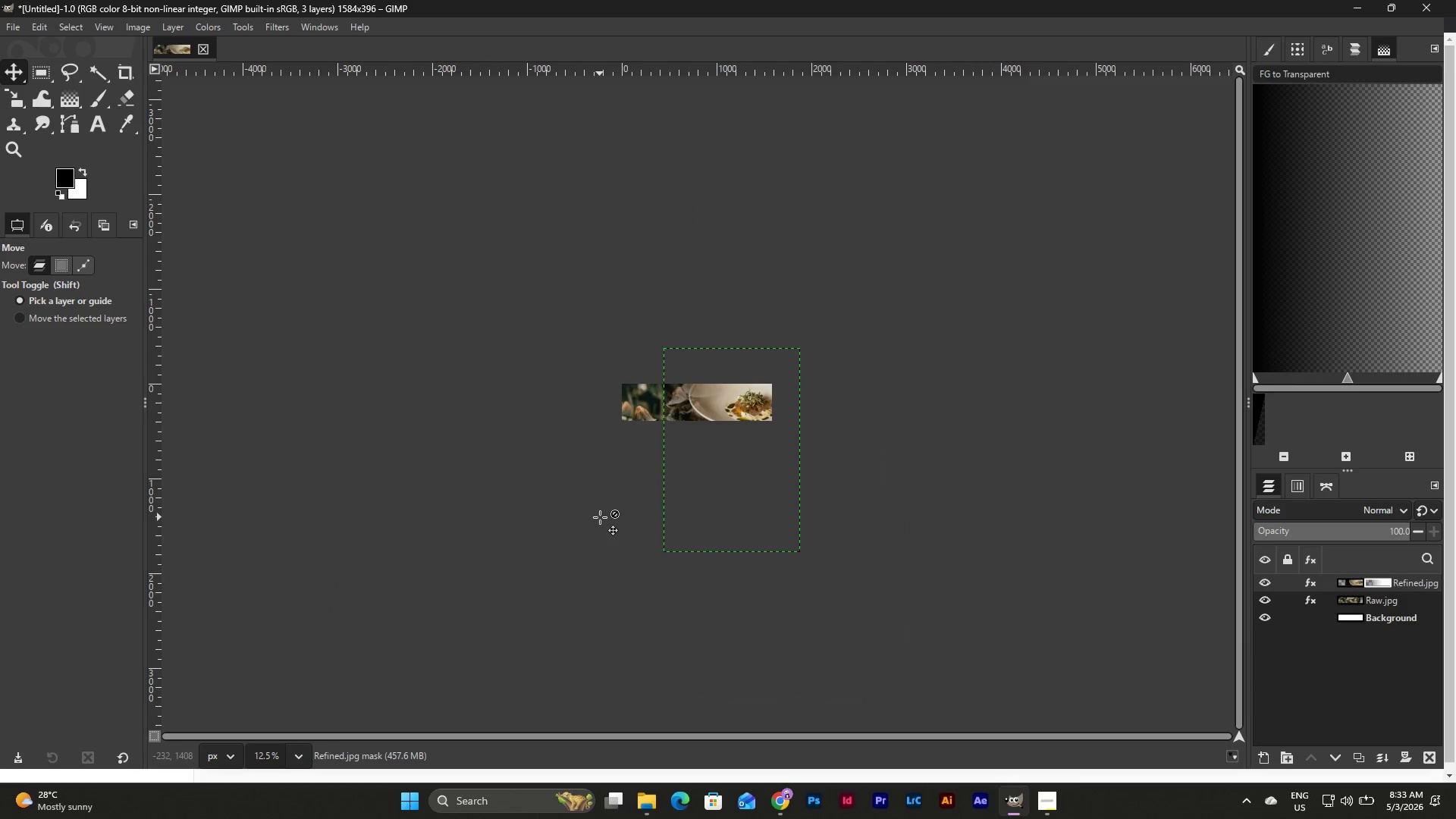 
left_click([600, 517])
 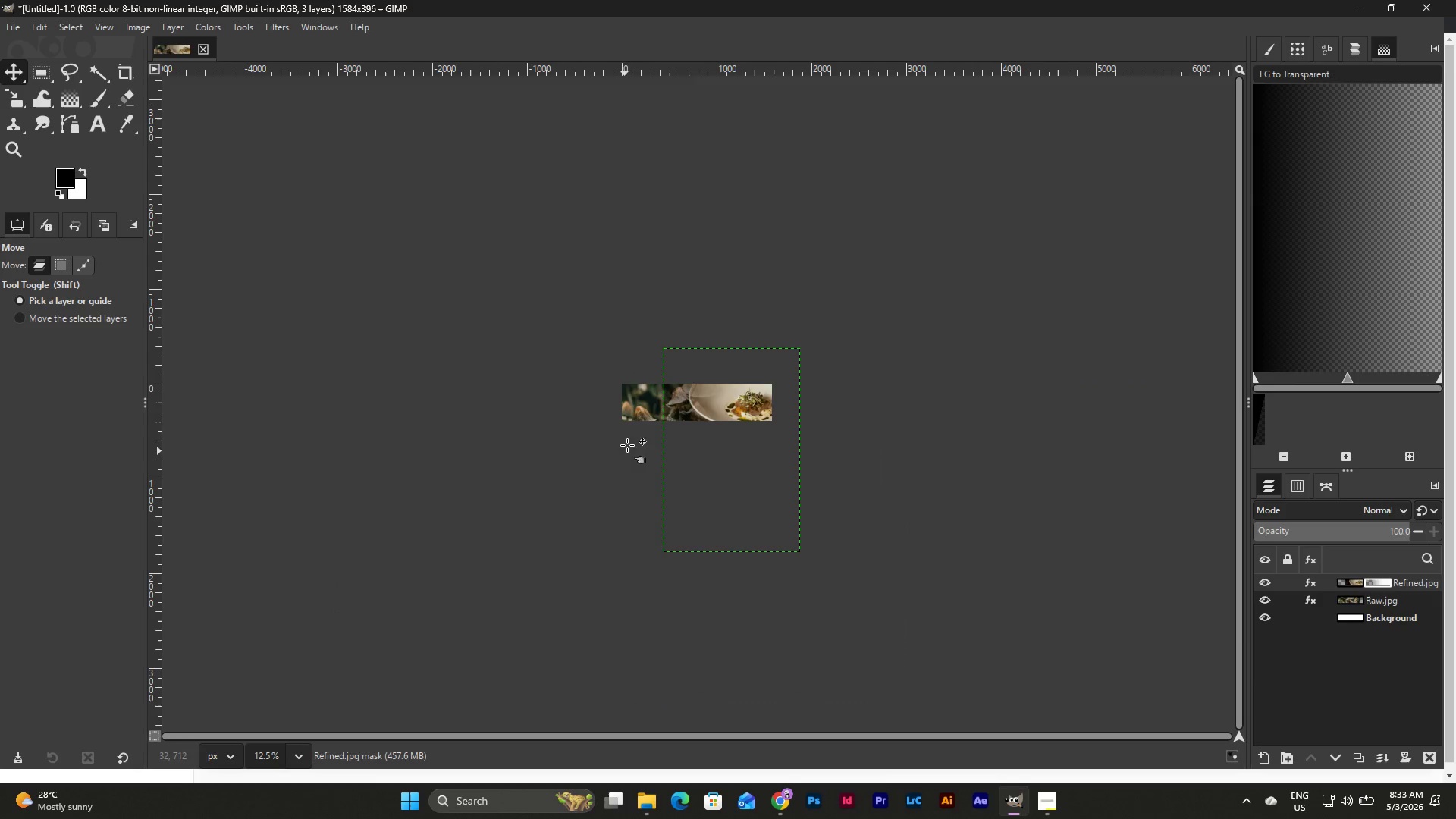 
left_click([639, 436])
 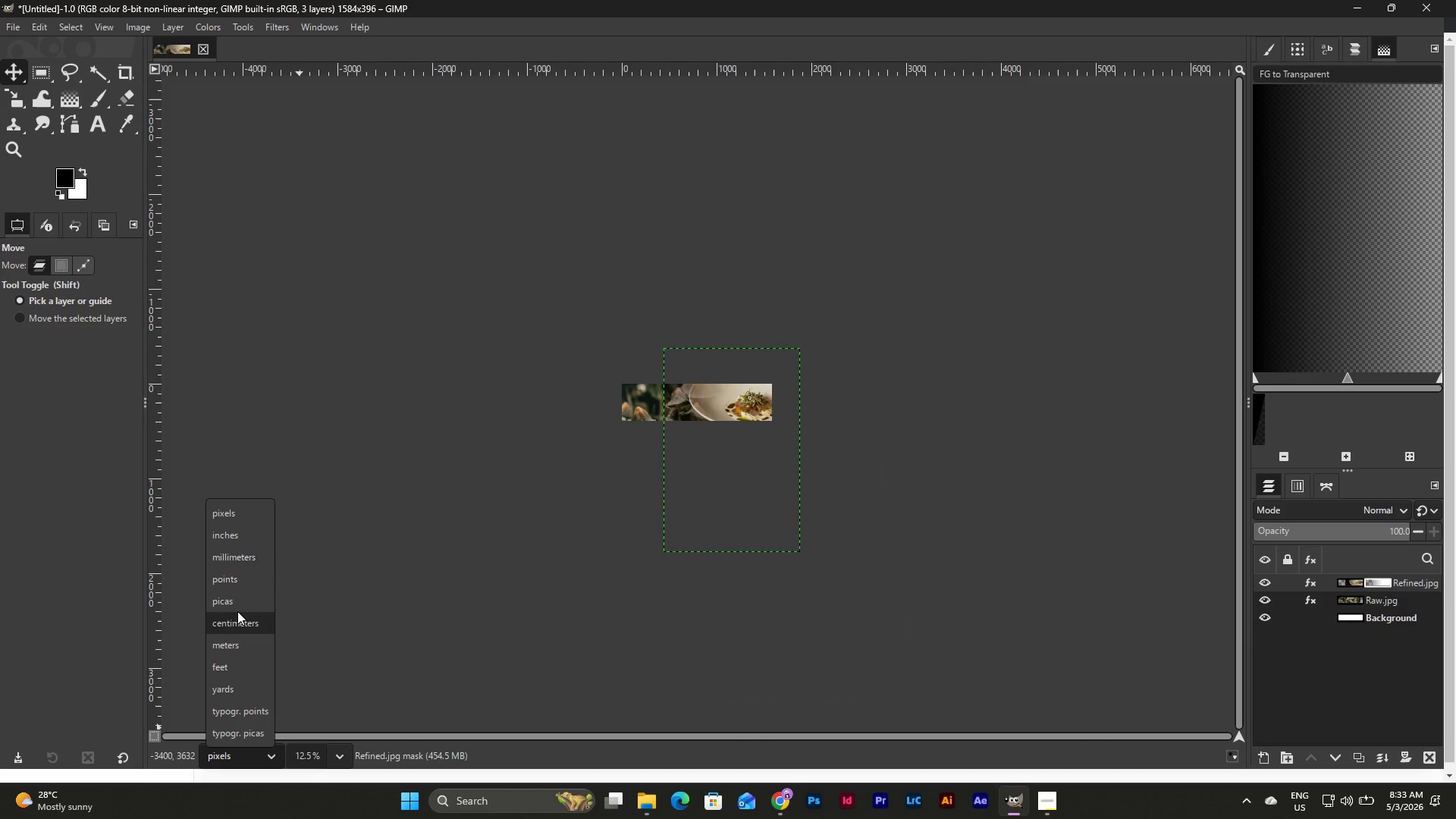 
wait(5.28)
 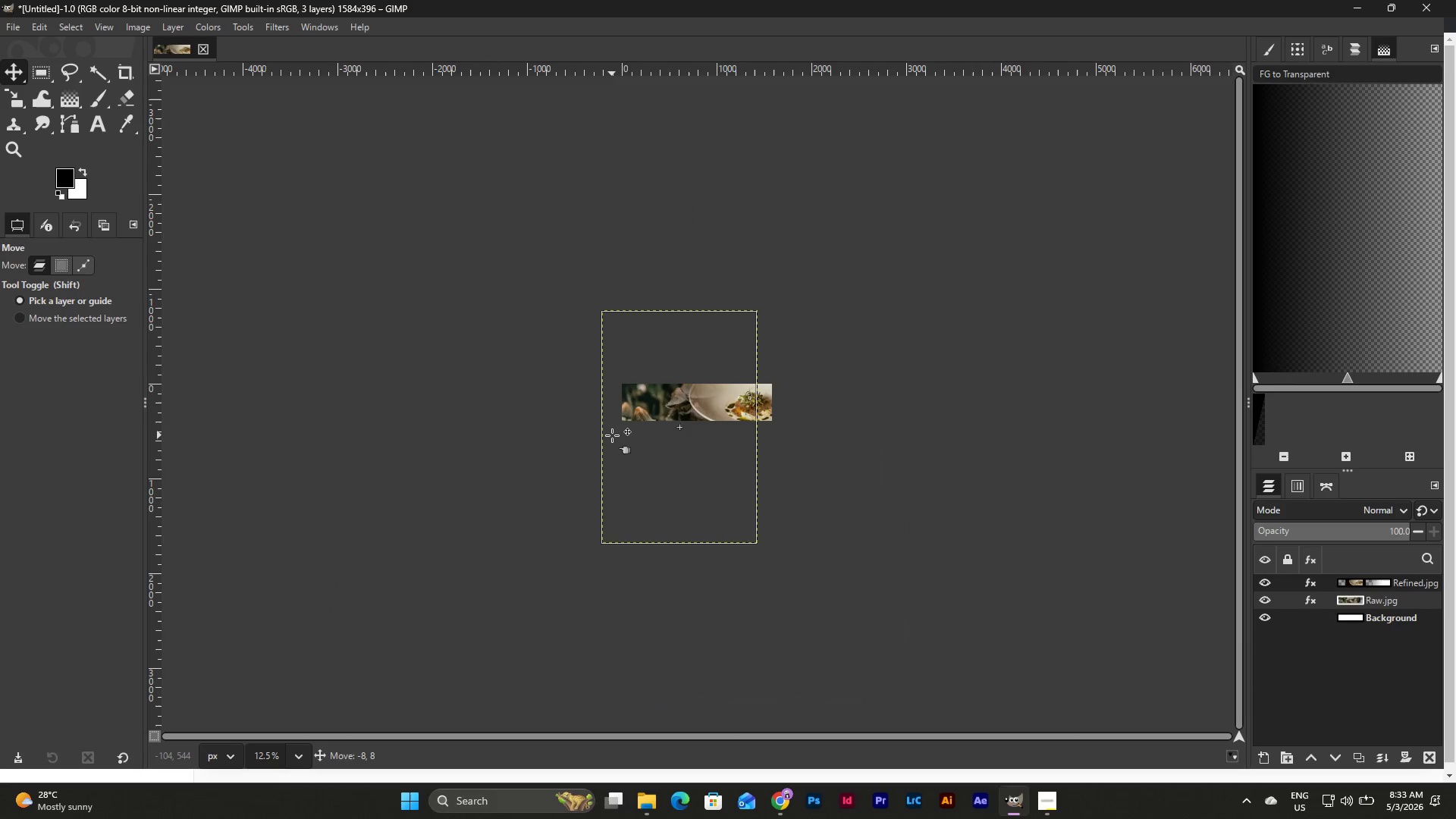 
left_click([336, 758])
 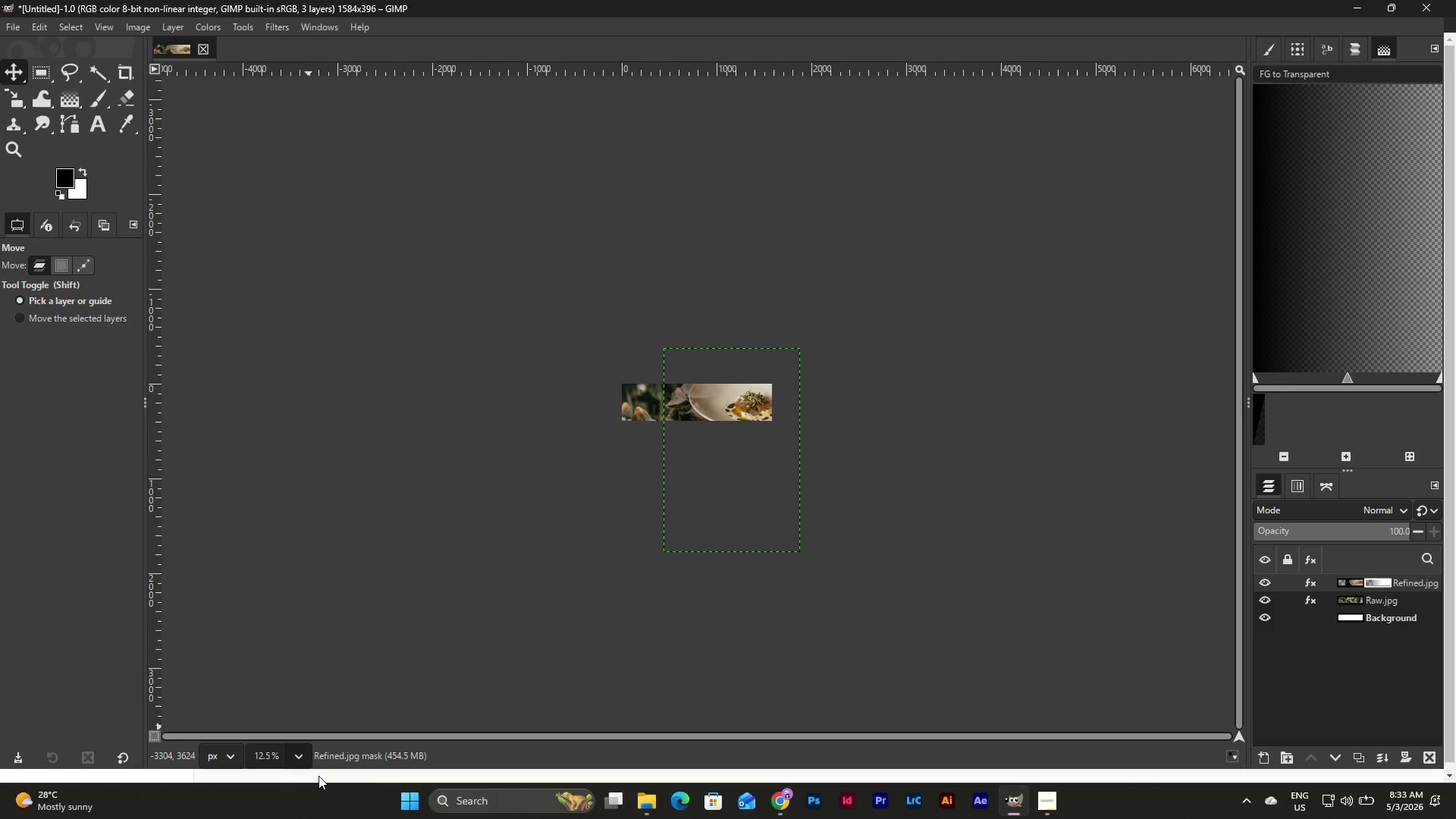 
left_click([300, 756])
 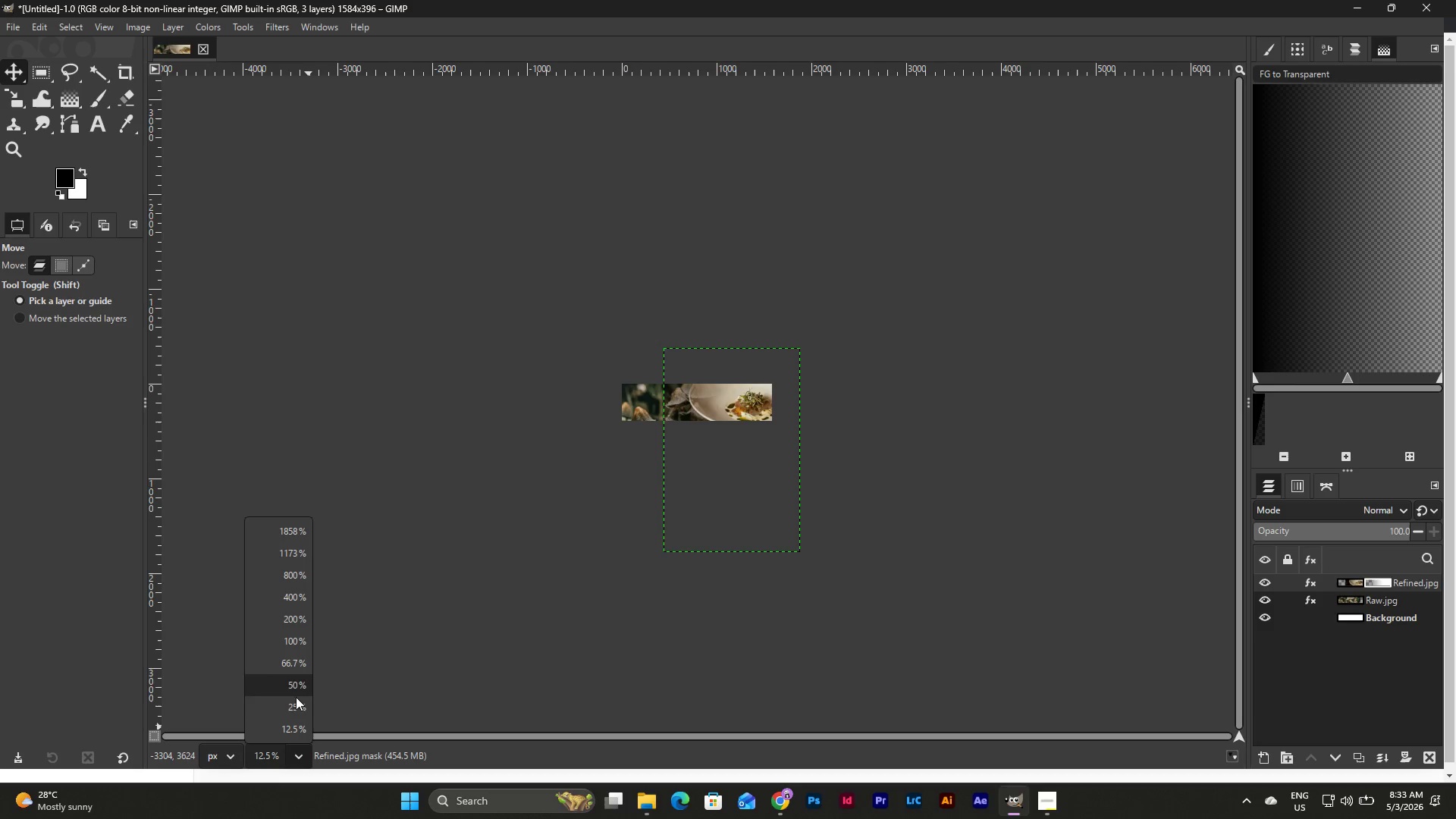 
left_click([299, 682])
 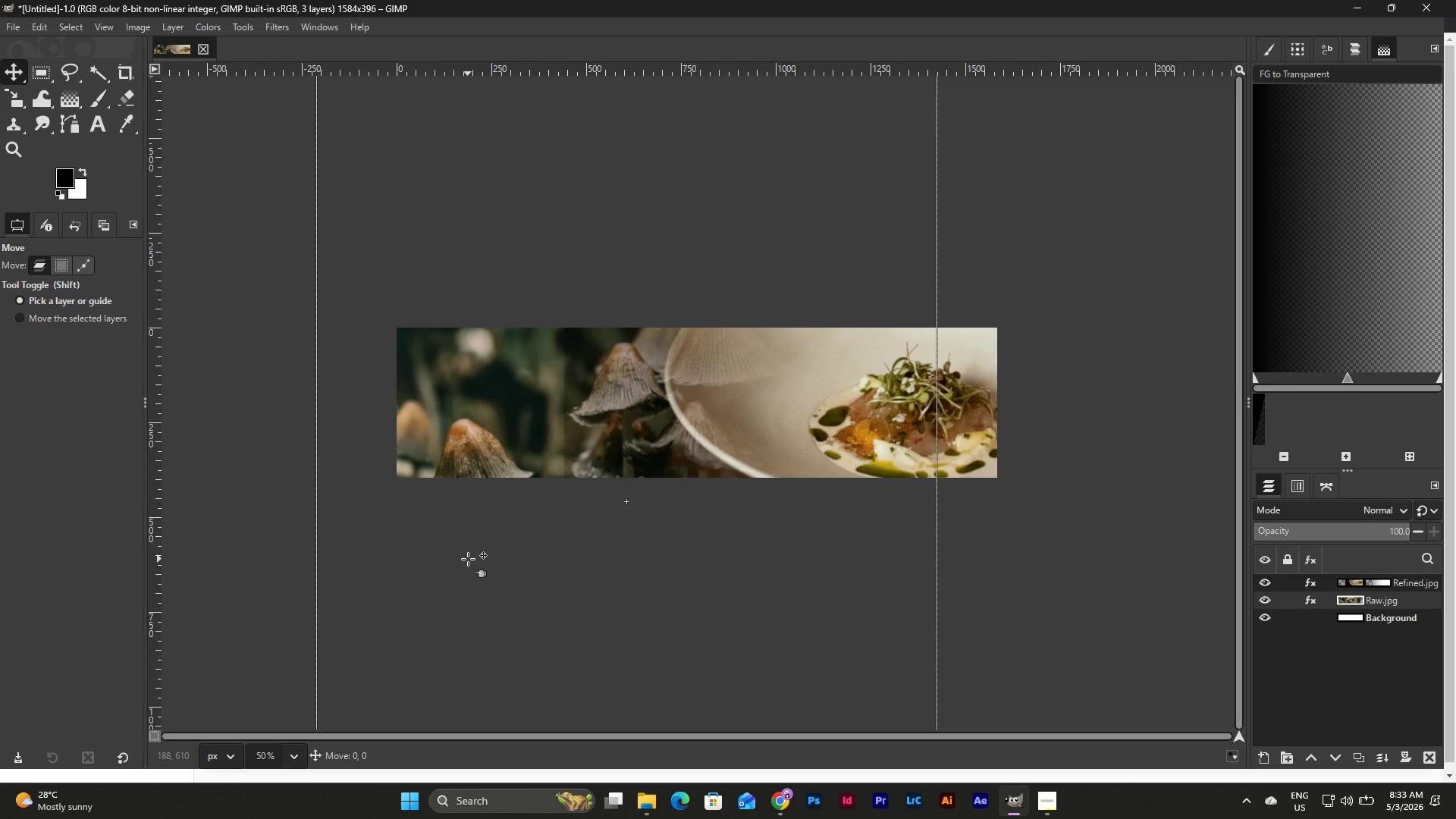 
left_click([468, 559])
 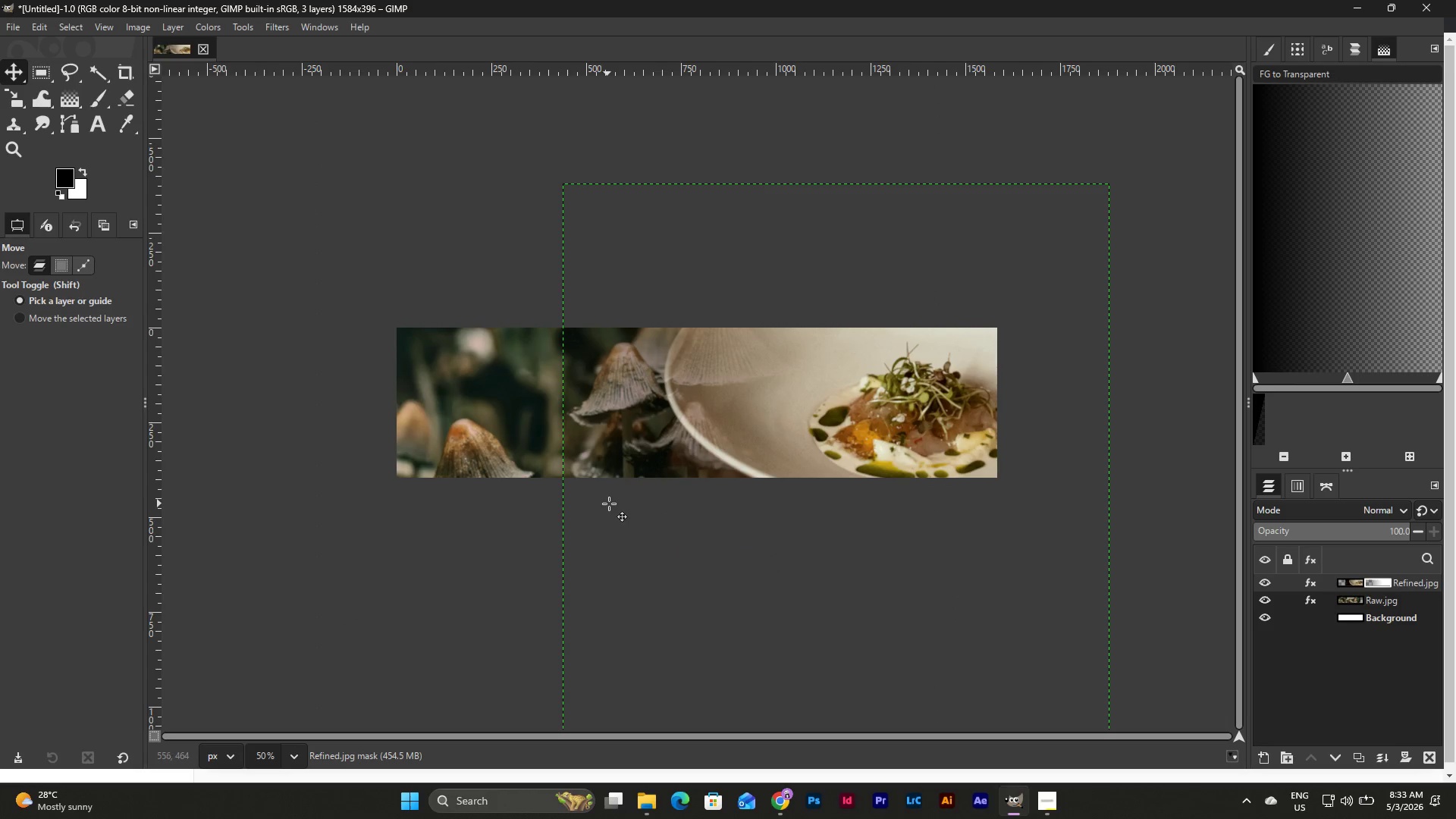 
left_click([1385, 582])
 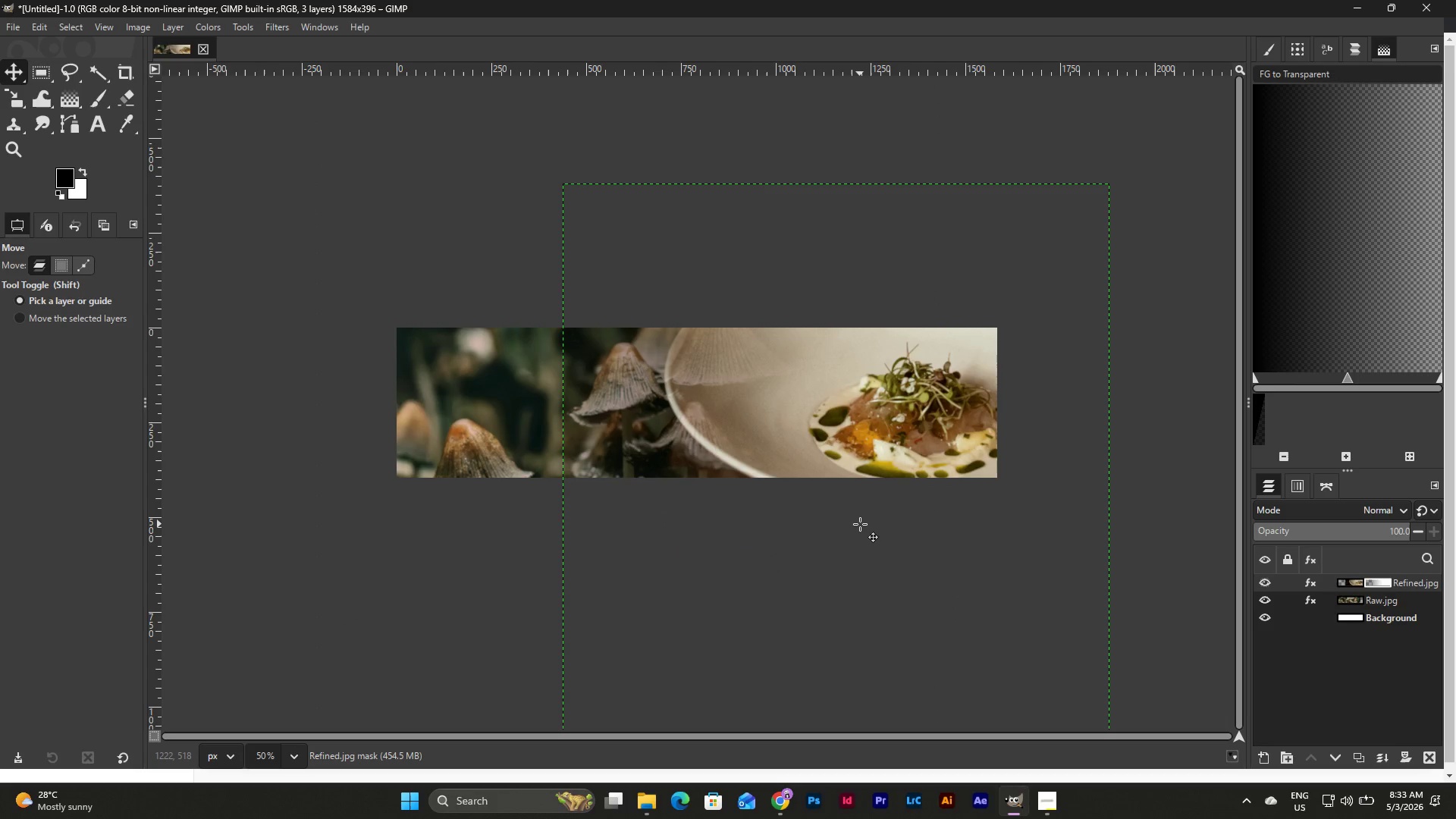 
scroll: coordinate [862, 520], scroll_direction: up, amount: 1.0
 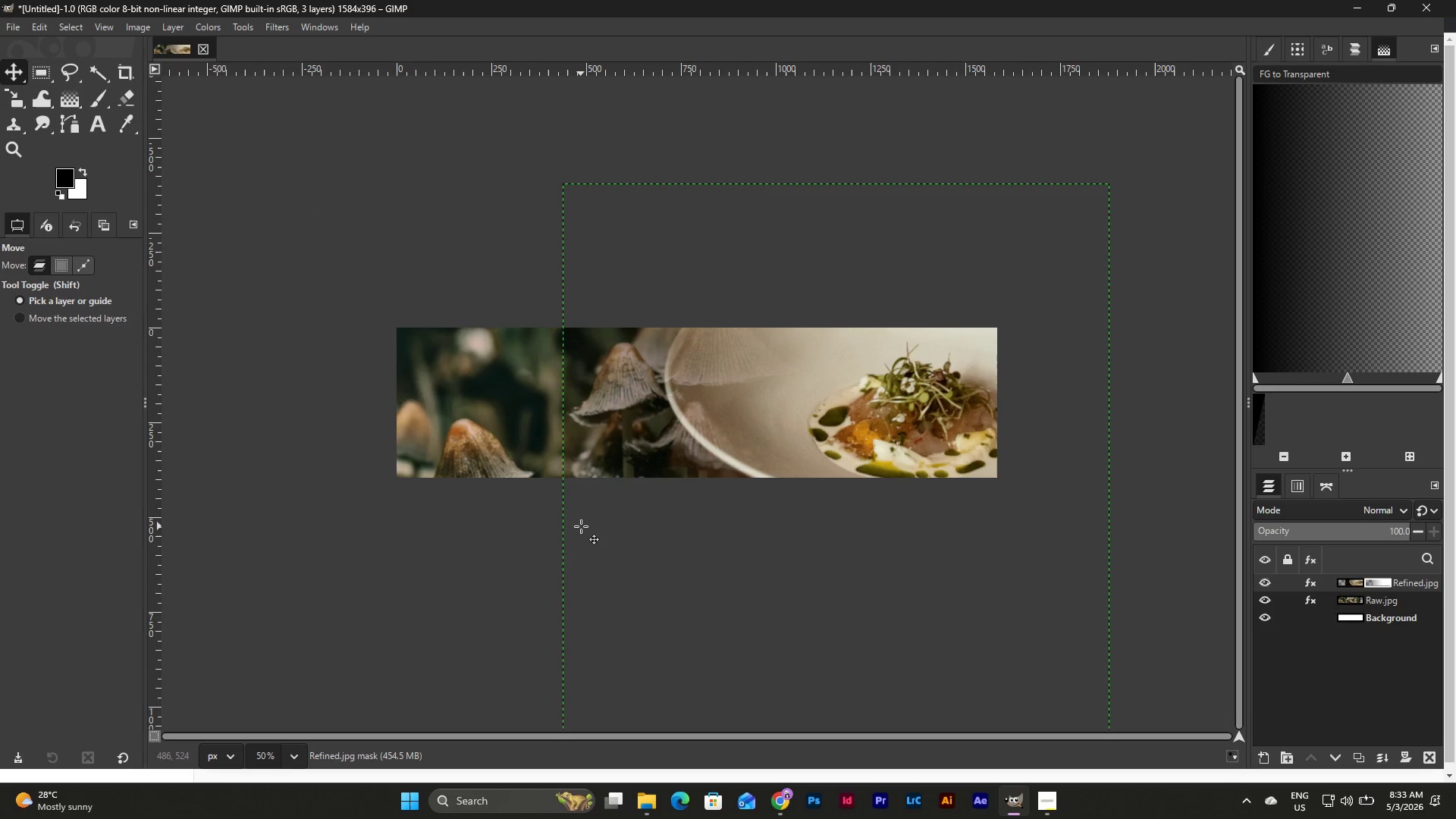 
key(Shift+S)
 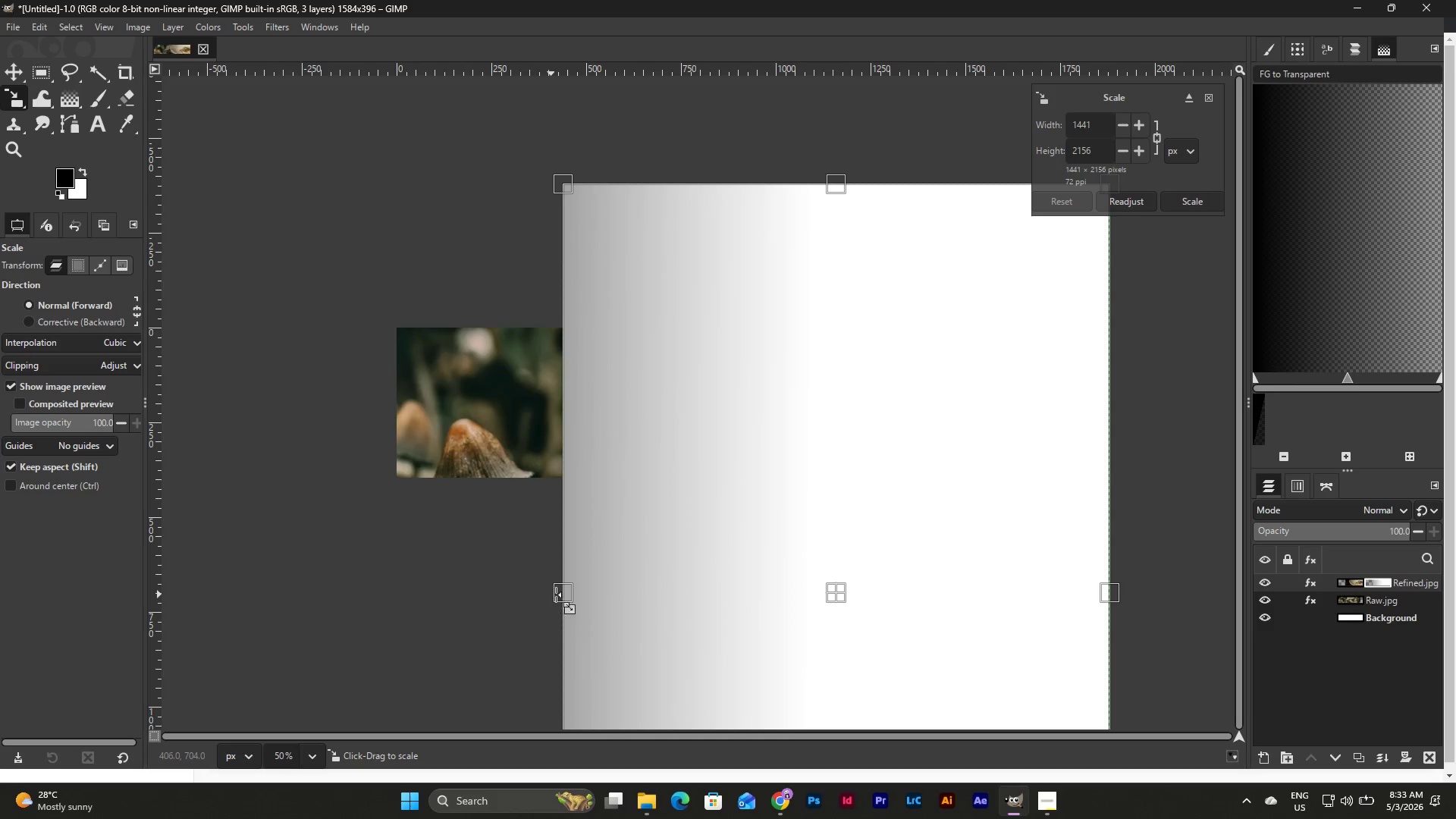 
left_click_drag(start_coordinate=[559, 593], to_coordinate=[392, 589])
 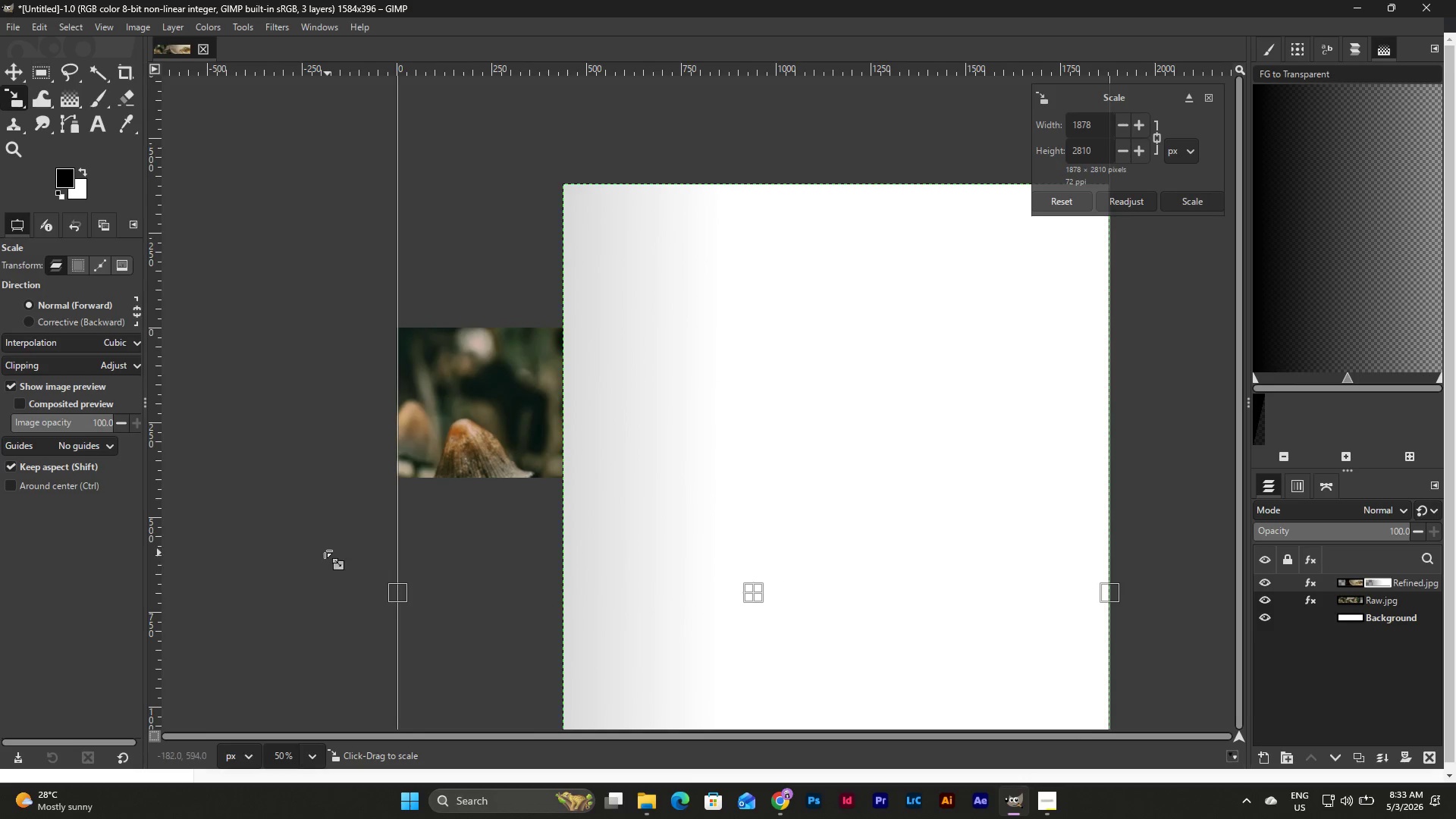 
left_click([325, 551])
 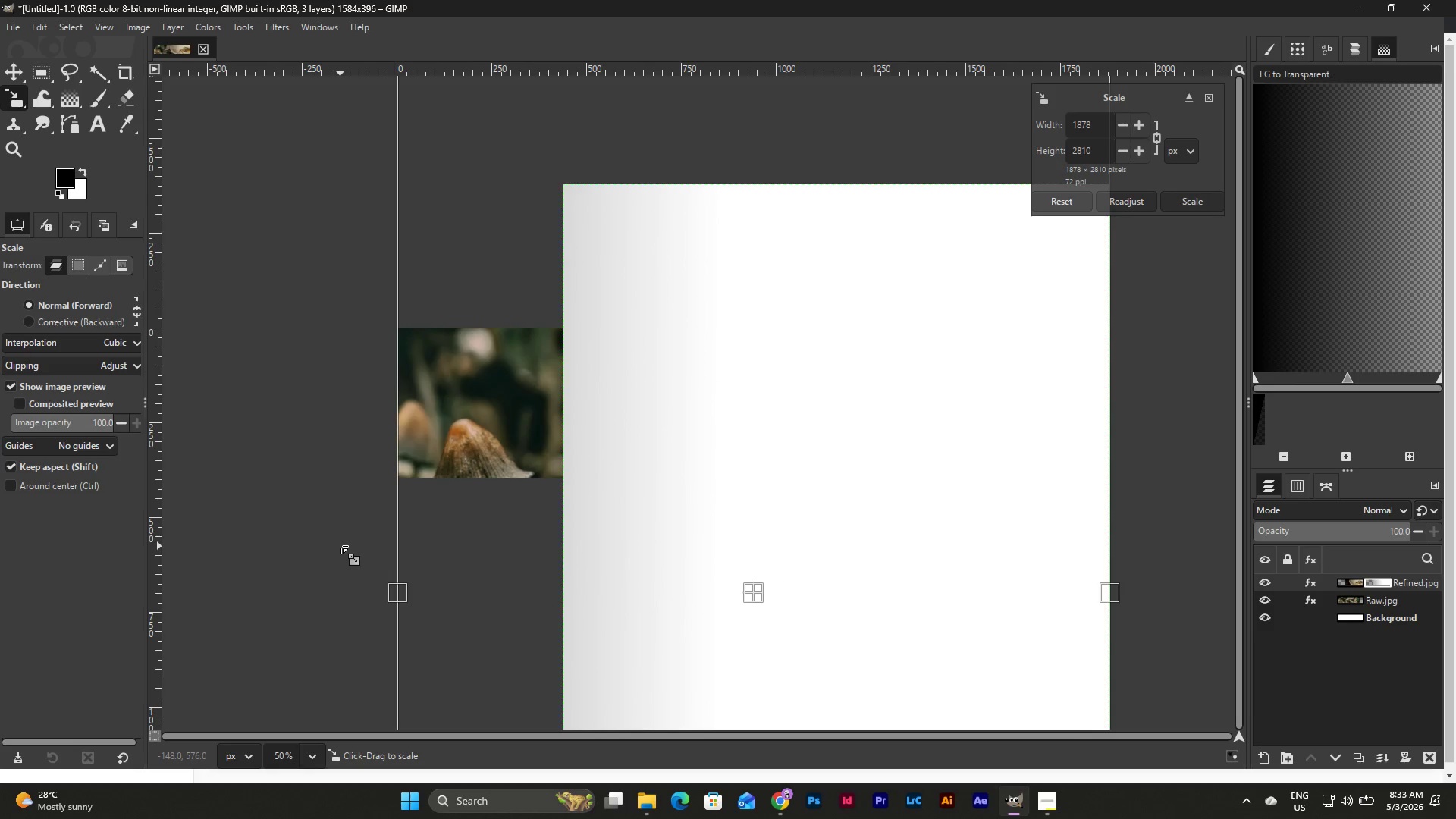 
left_click([17, 73])
 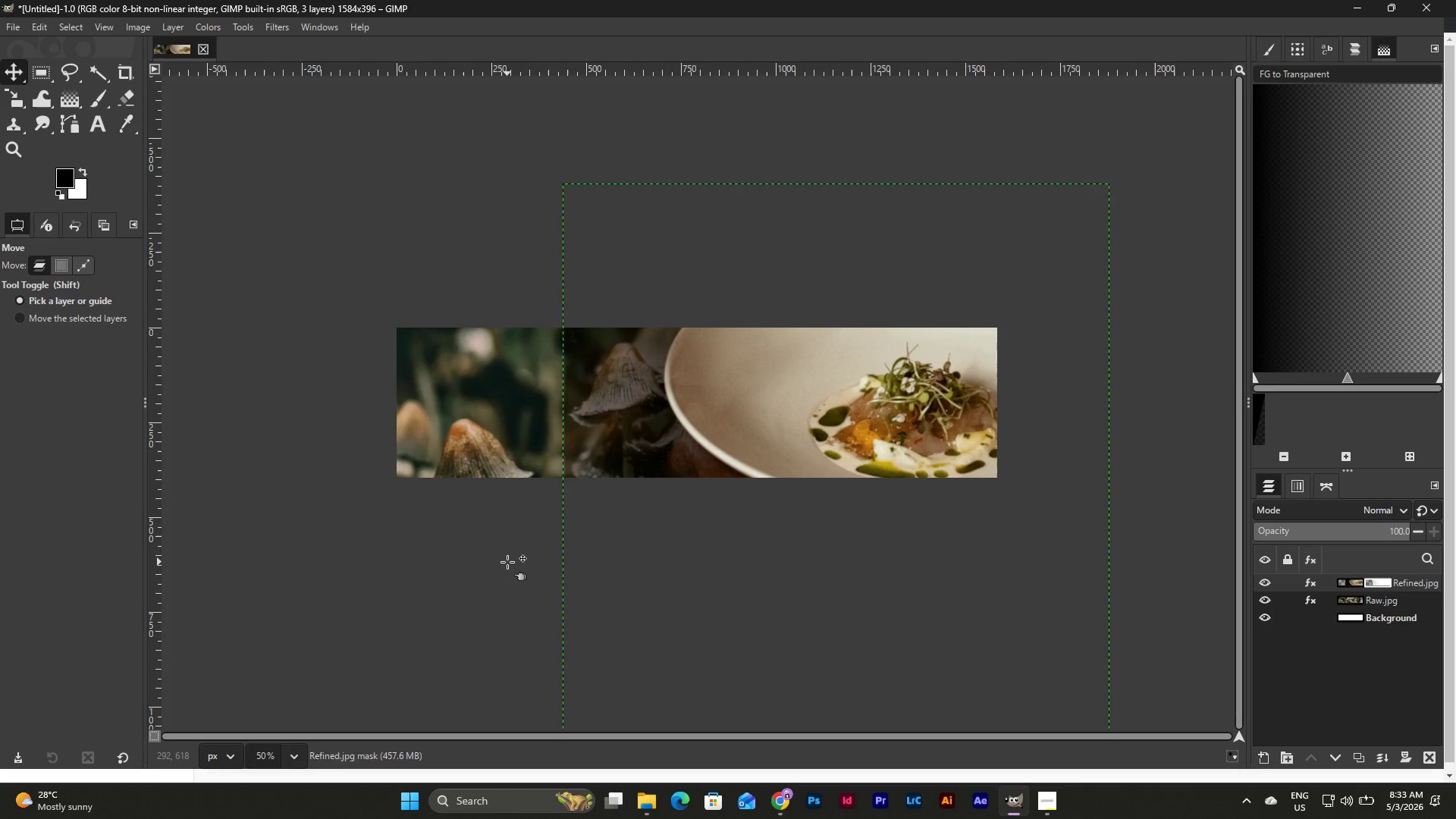 
left_click([507, 562])
 